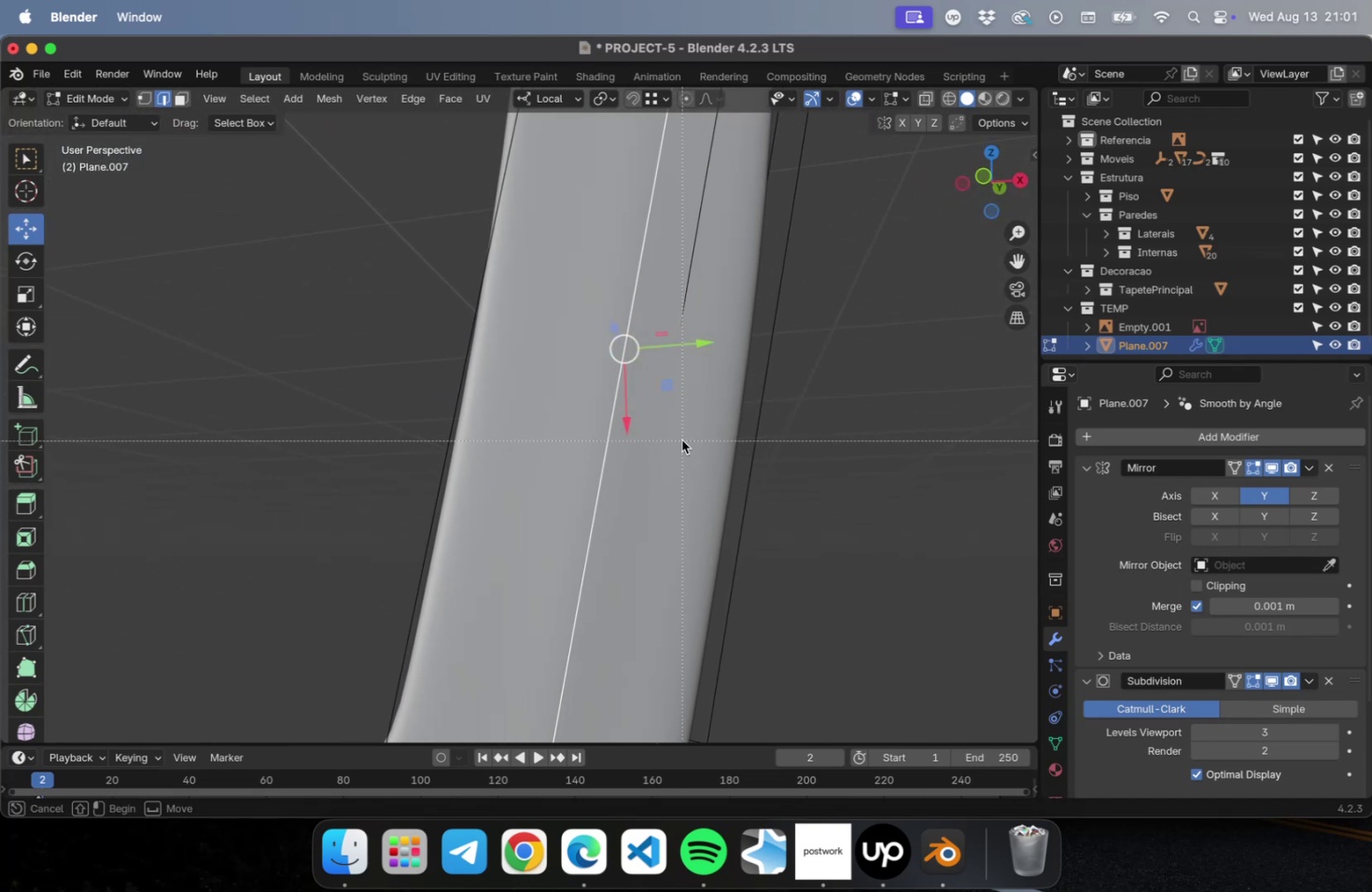 
key(Escape)
 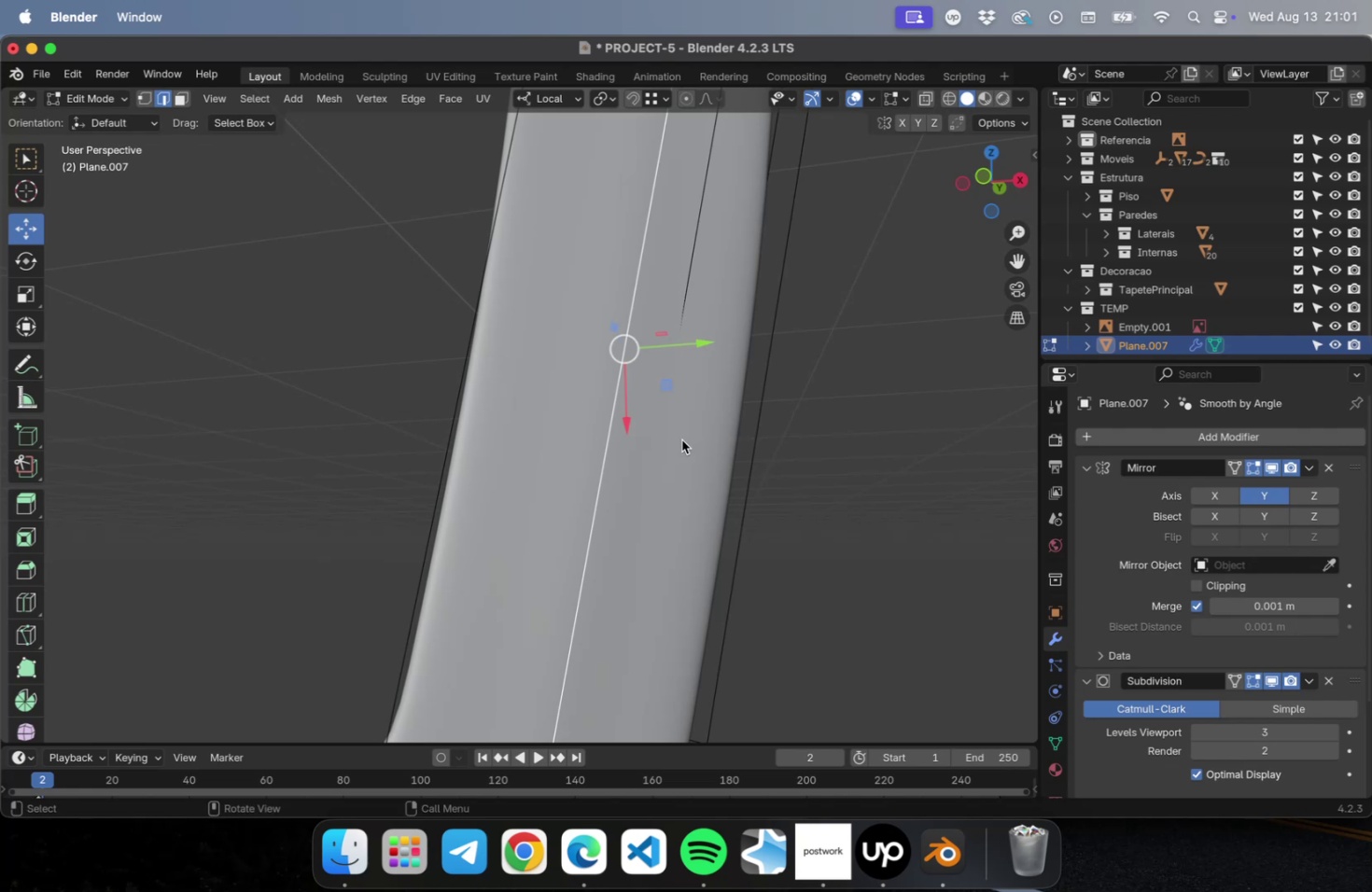 
key(Meta+B)
 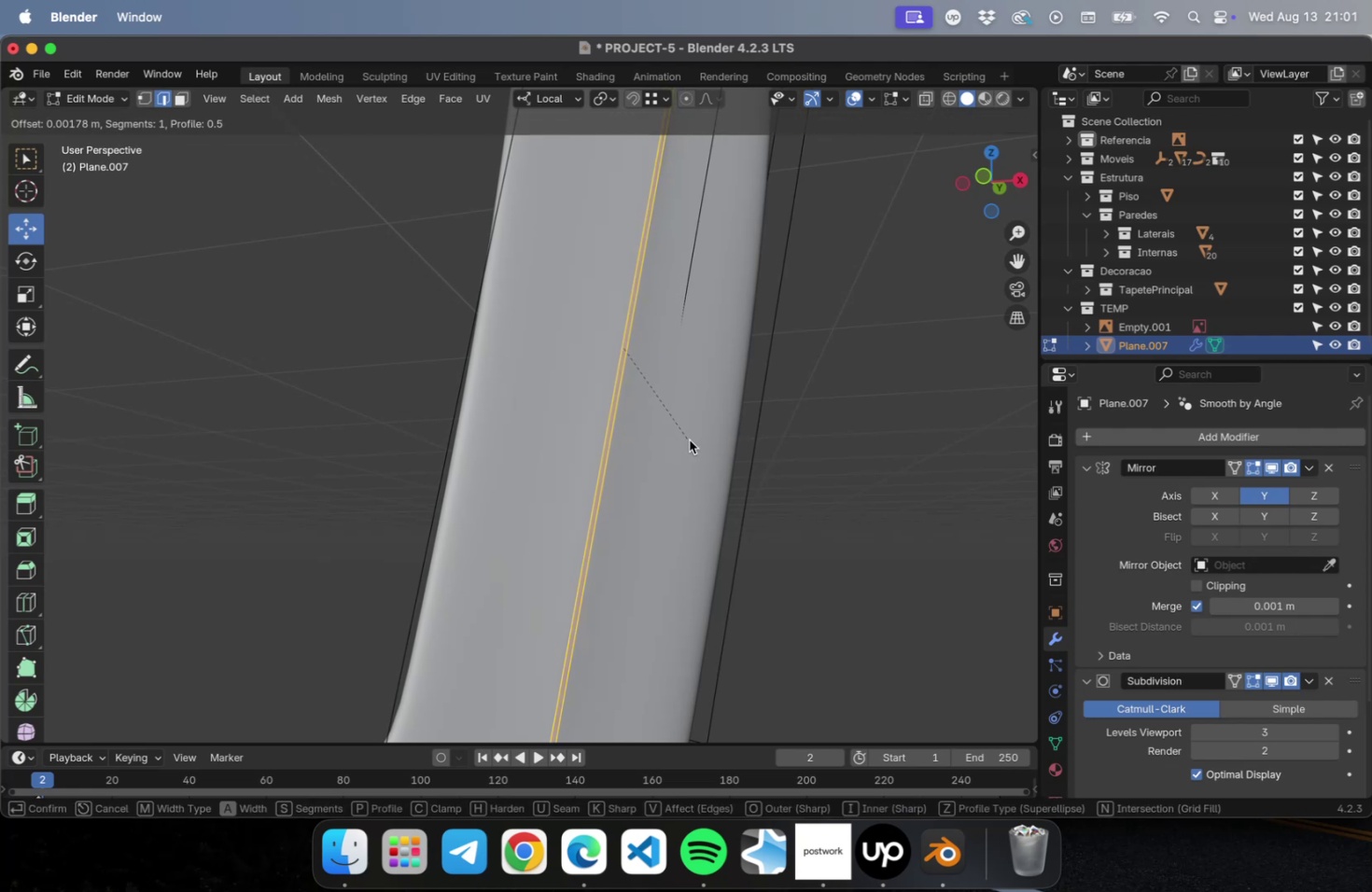 
left_click([689, 439])
 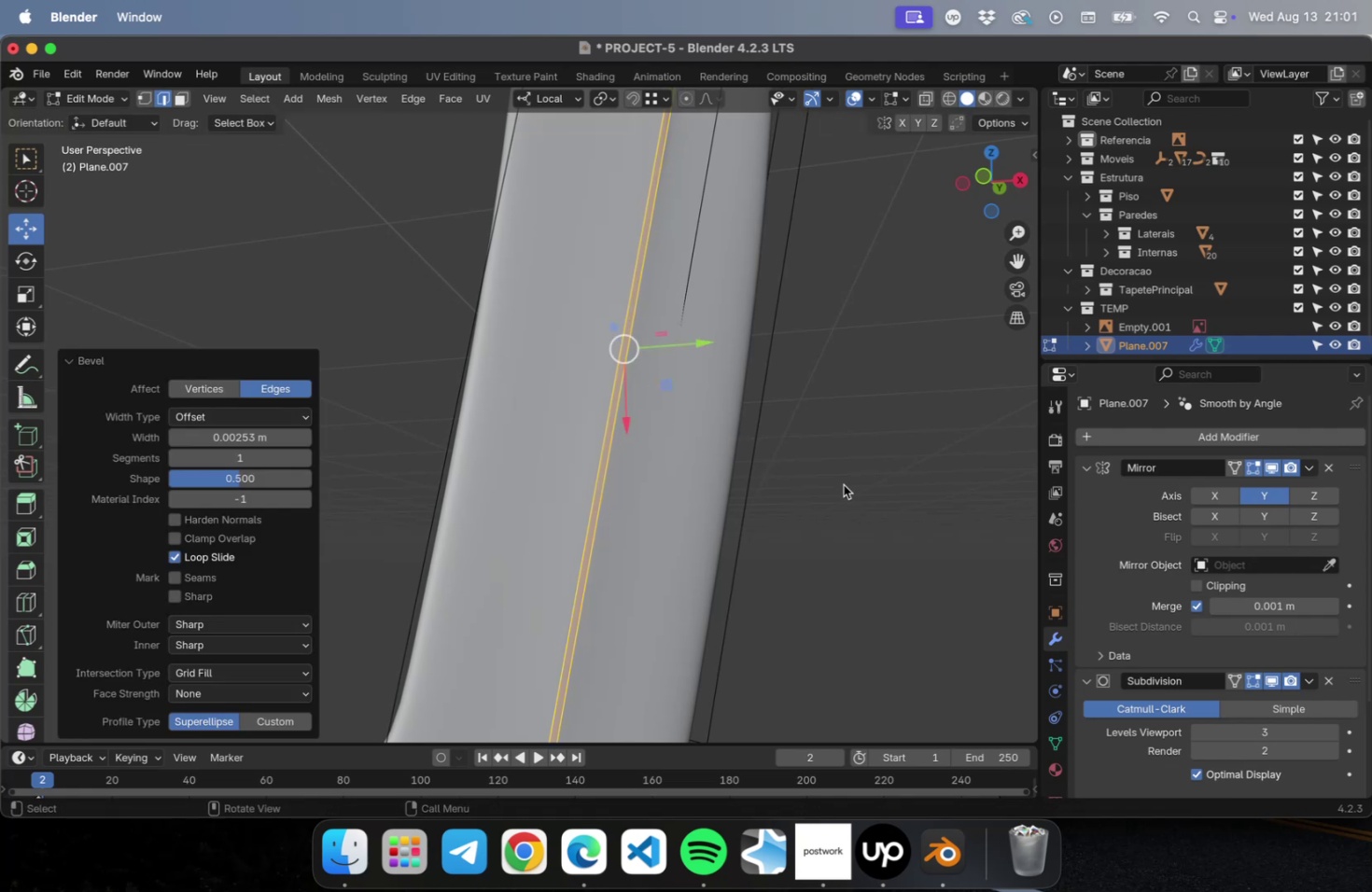 
key(Tab)
 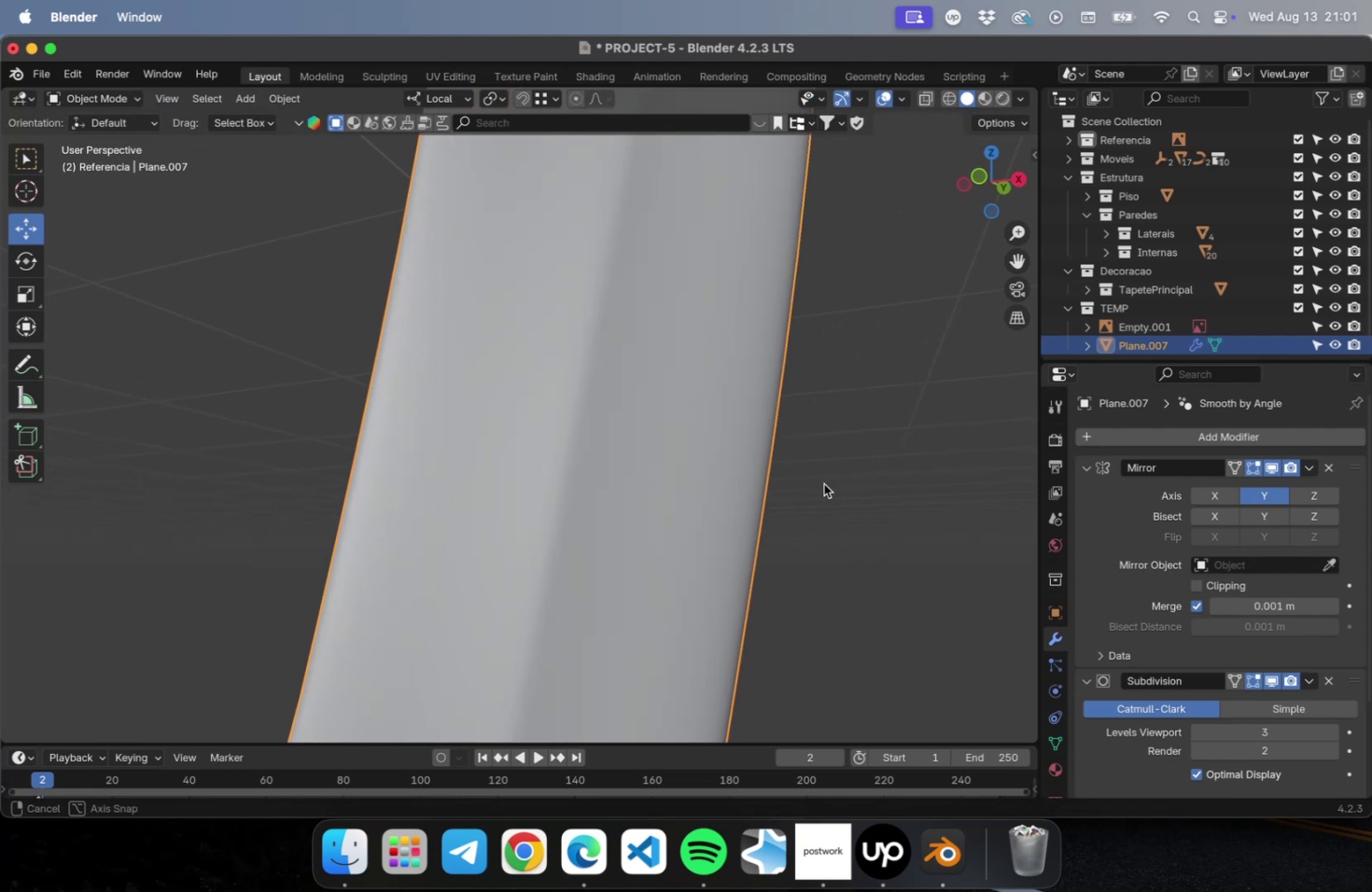 
key(Meta+Z)
 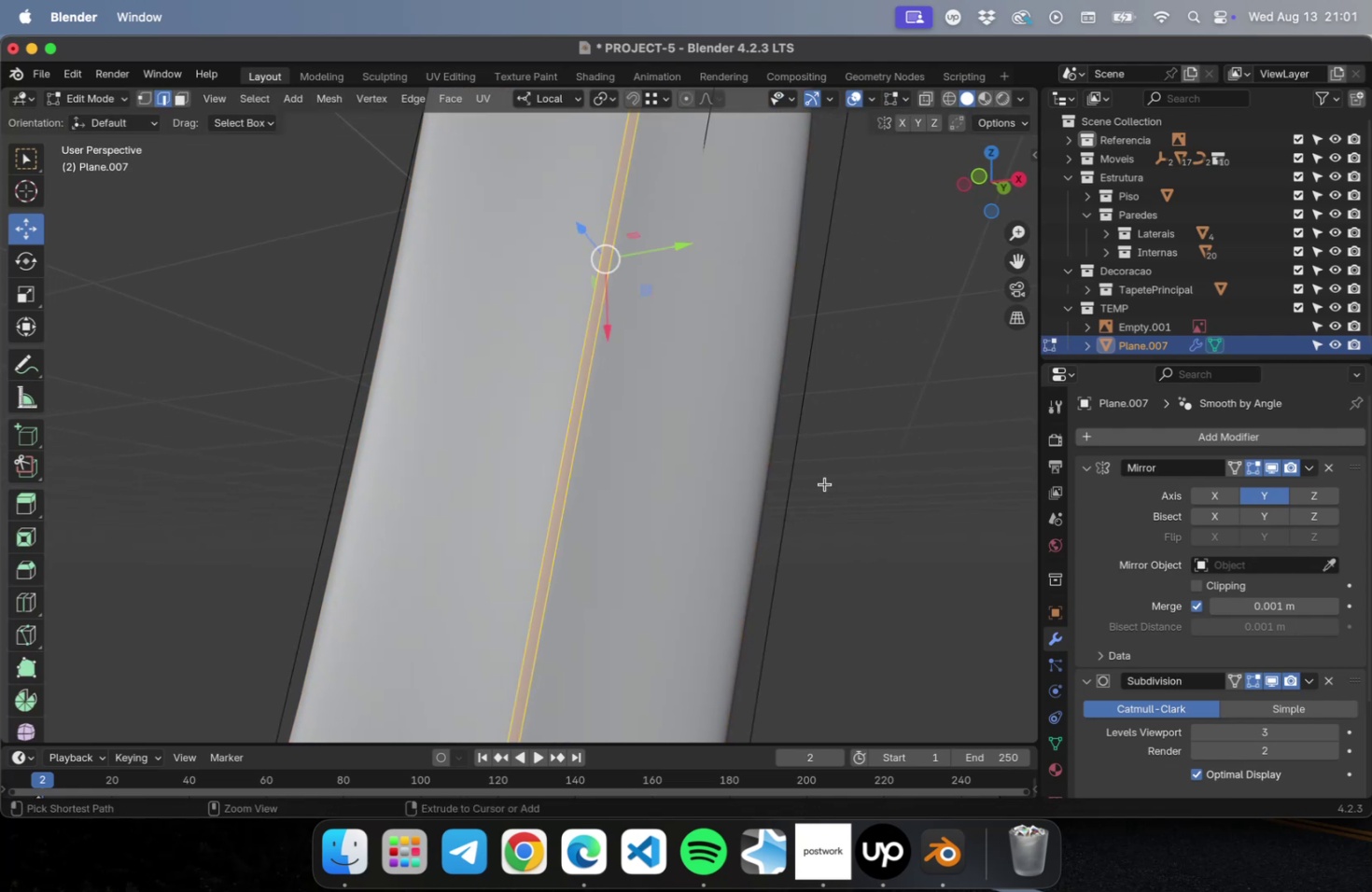 
key(Meta+CommandLeft)
 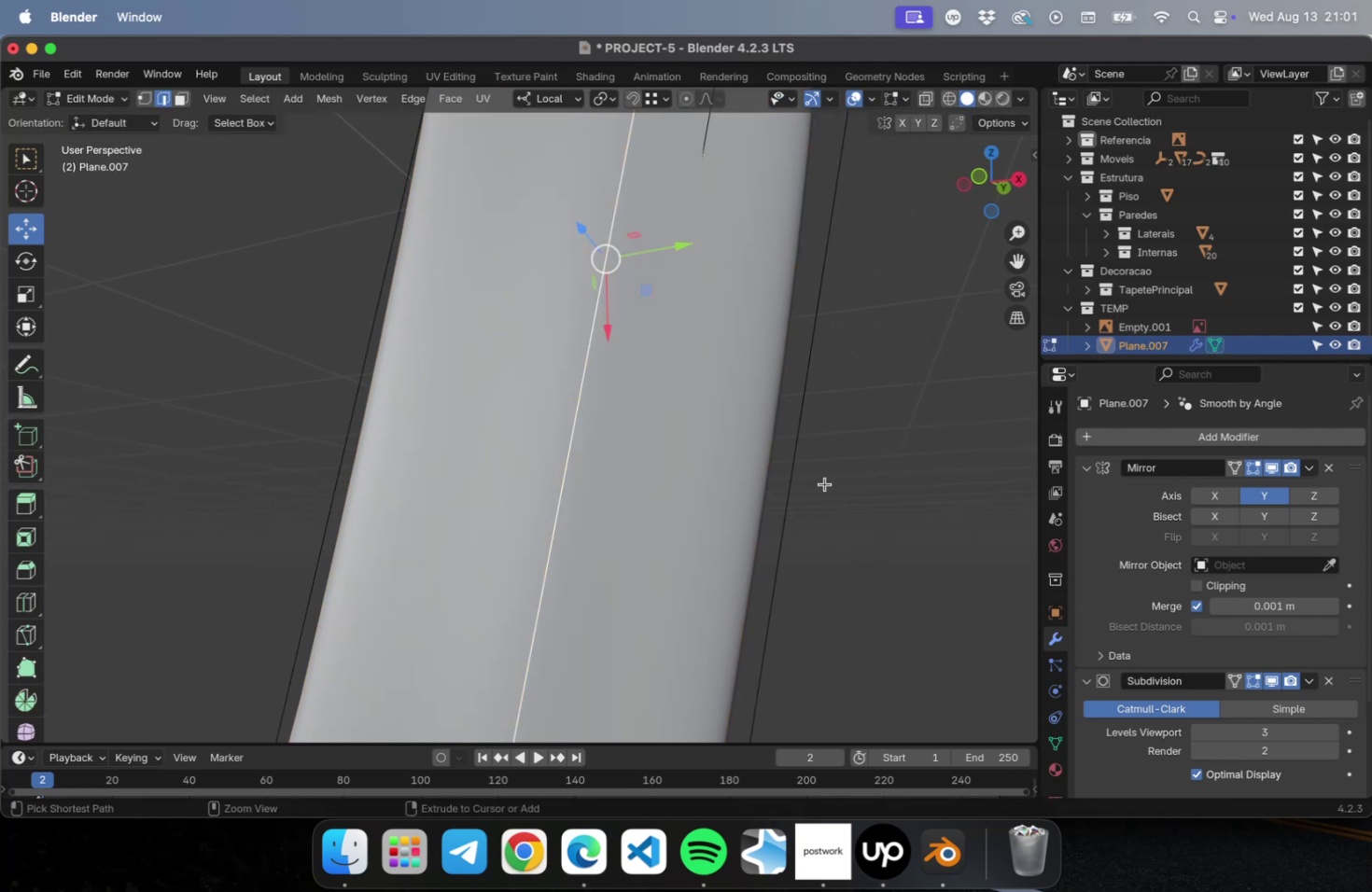 
key(Meta+Z)
 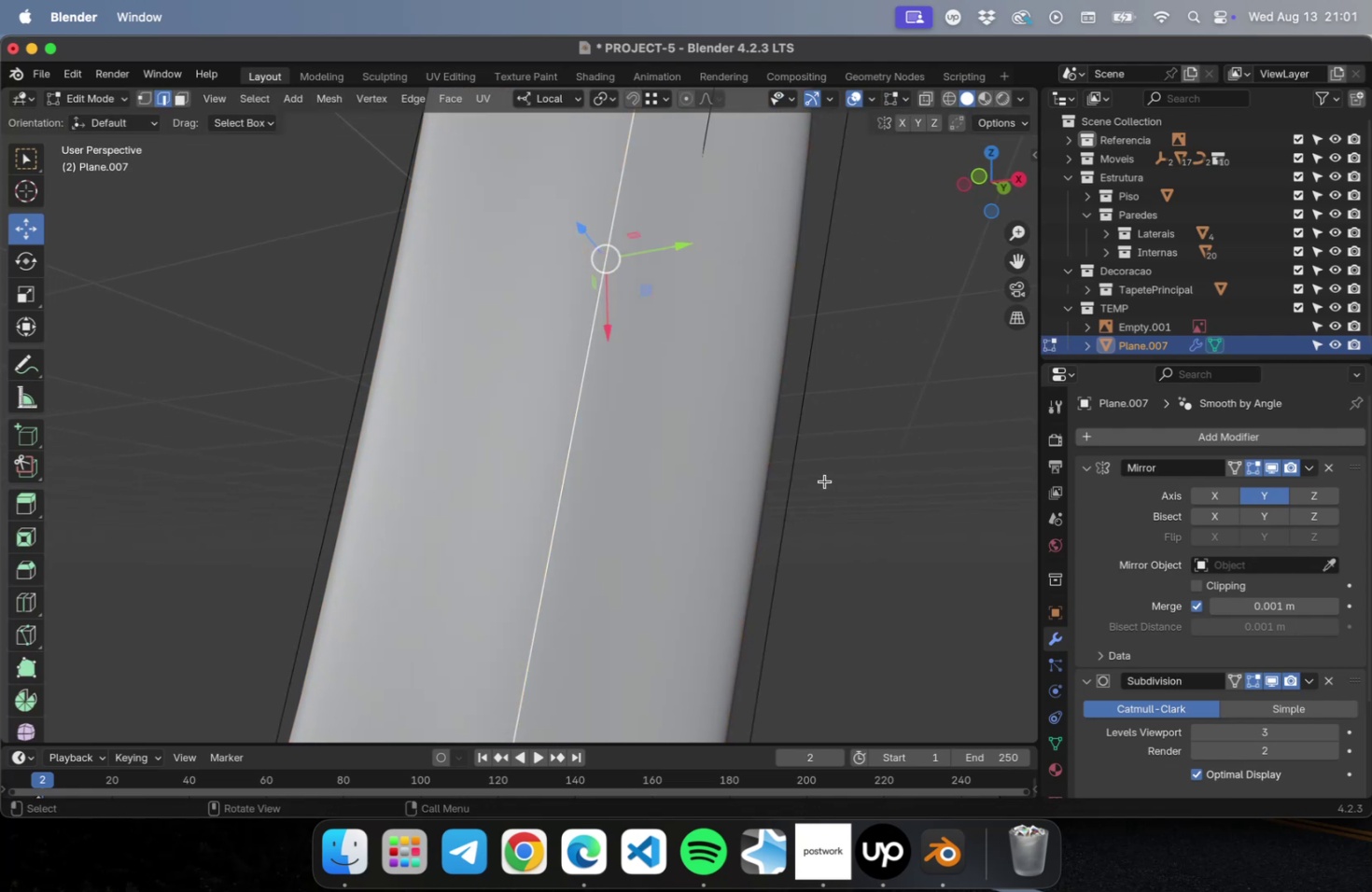 
scroll: coordinate [824, 481], scroll_direction: down, amount: 3.0
 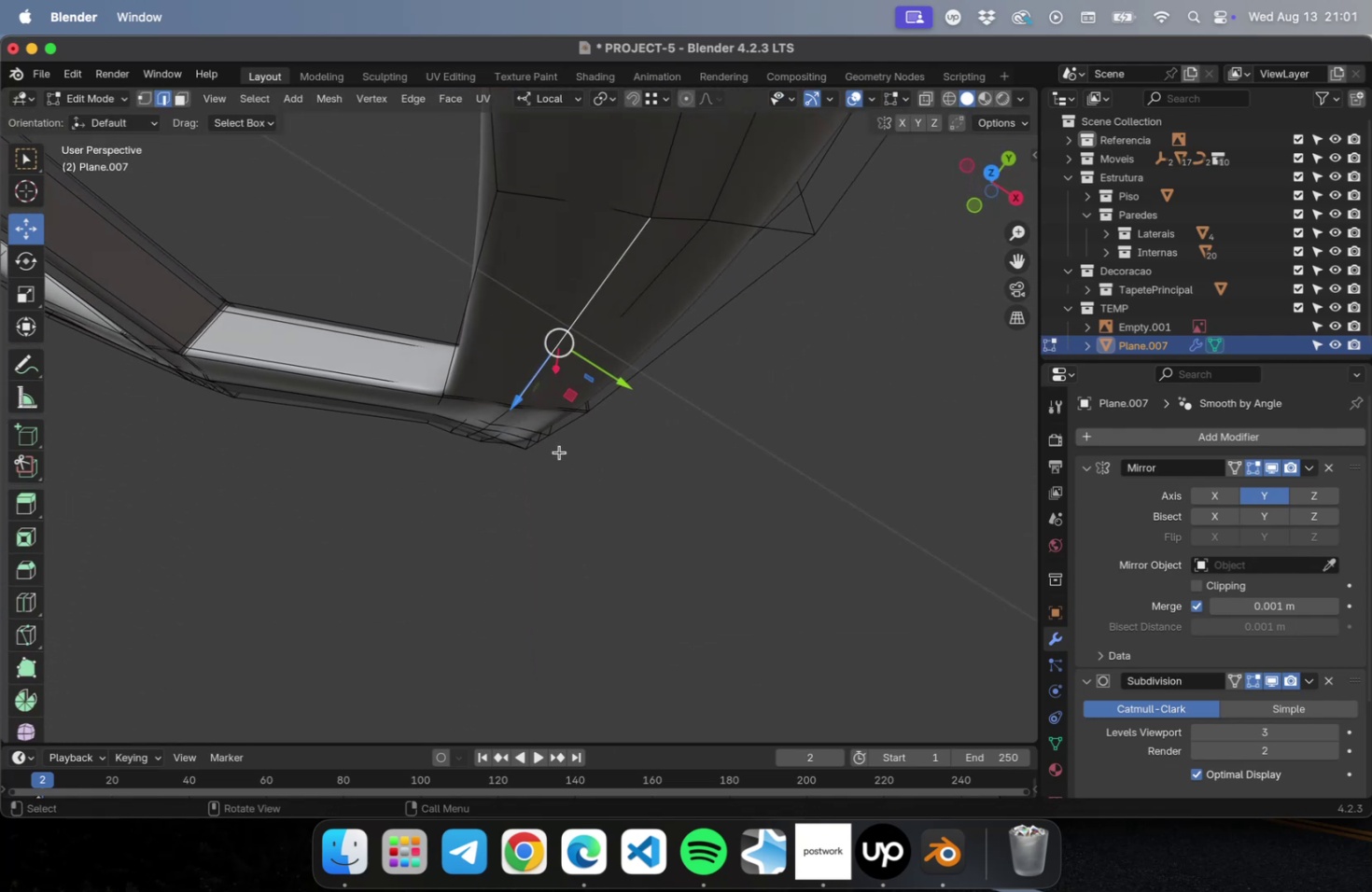 
left_click_drag(start_coordinate=[515, 392], to_coordinate=[510, 398])
 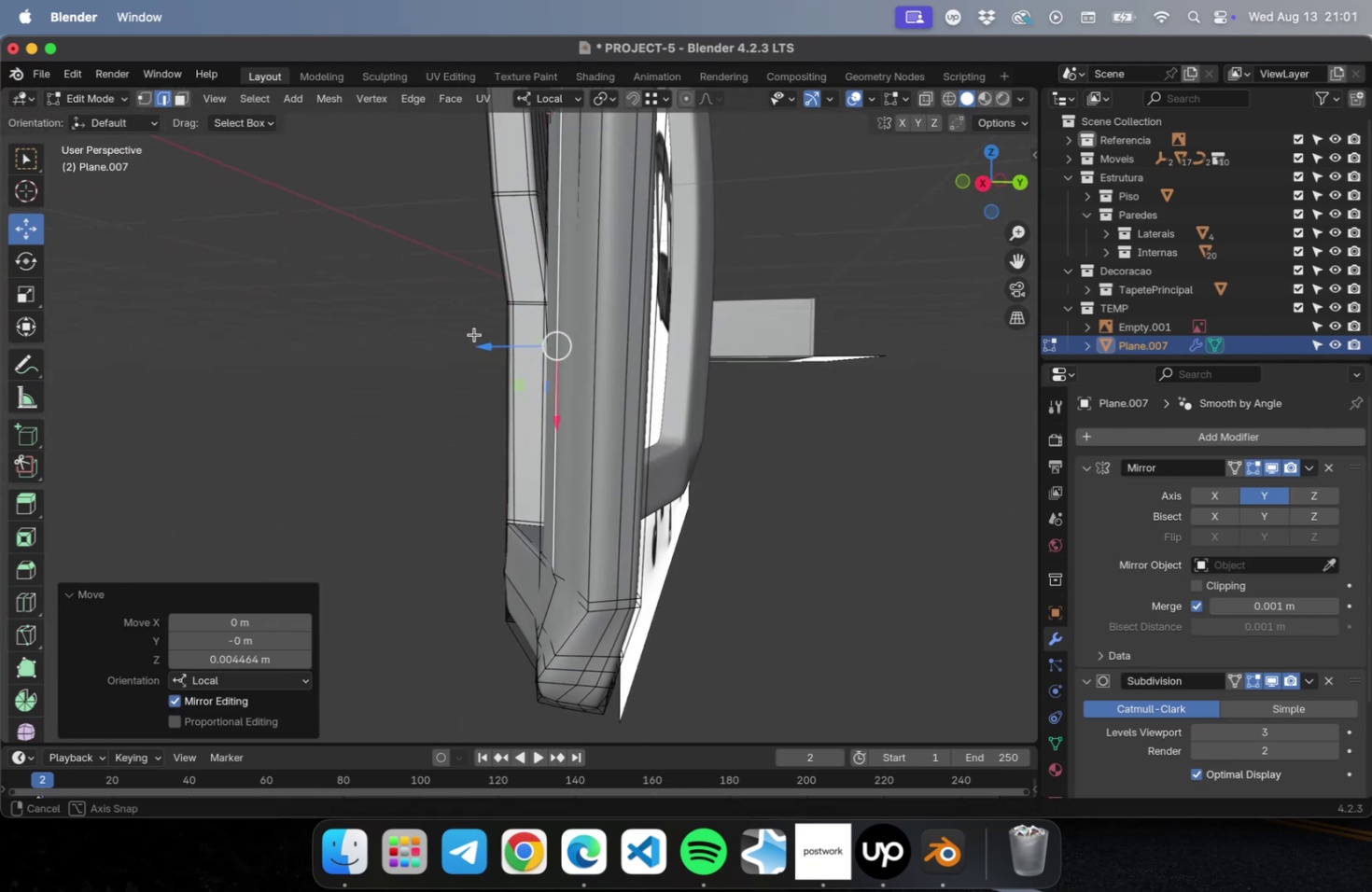 
hold_key(key=CommandLeft, duration=0.36)
 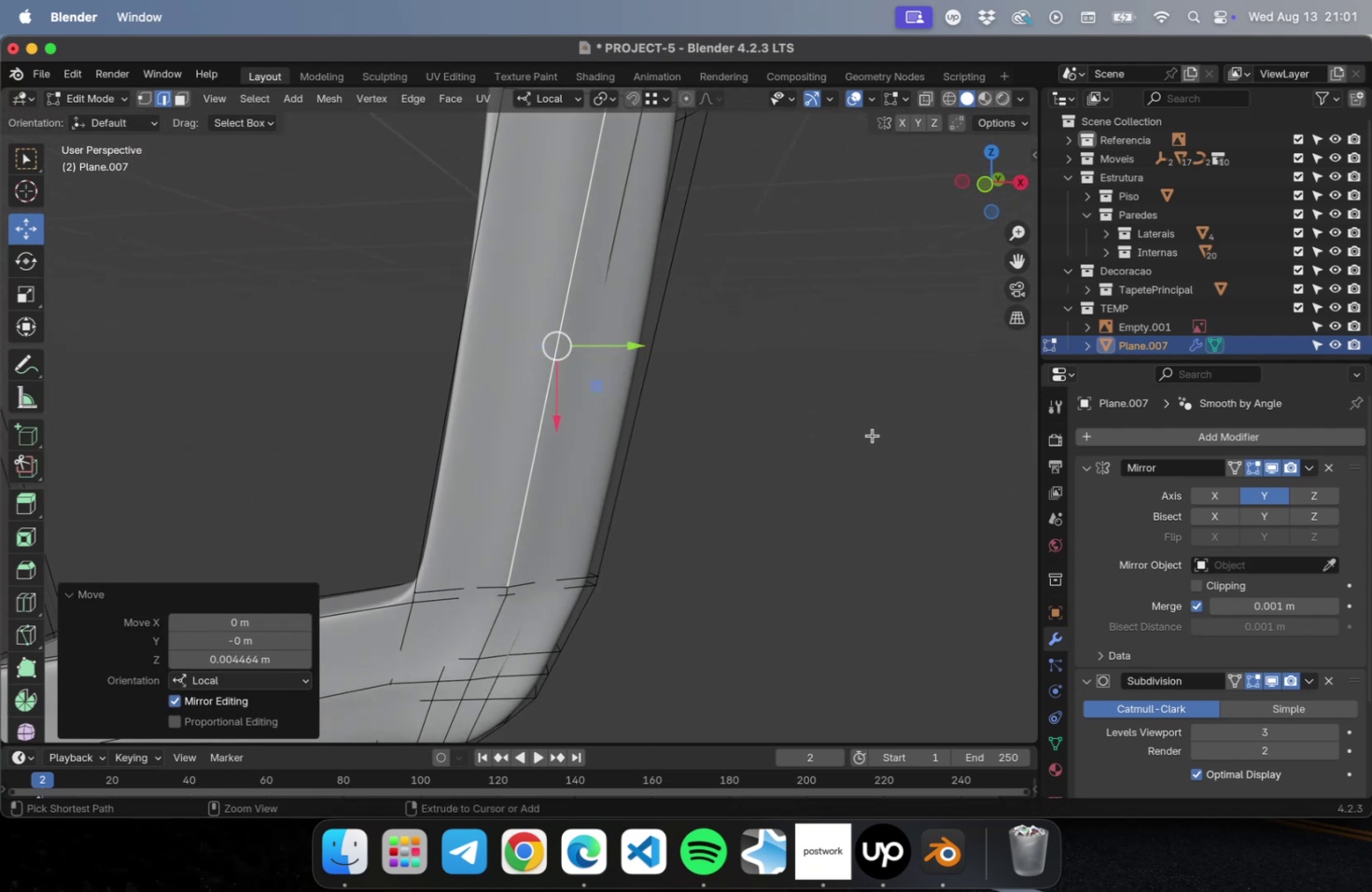 
key(Meta+Z)
 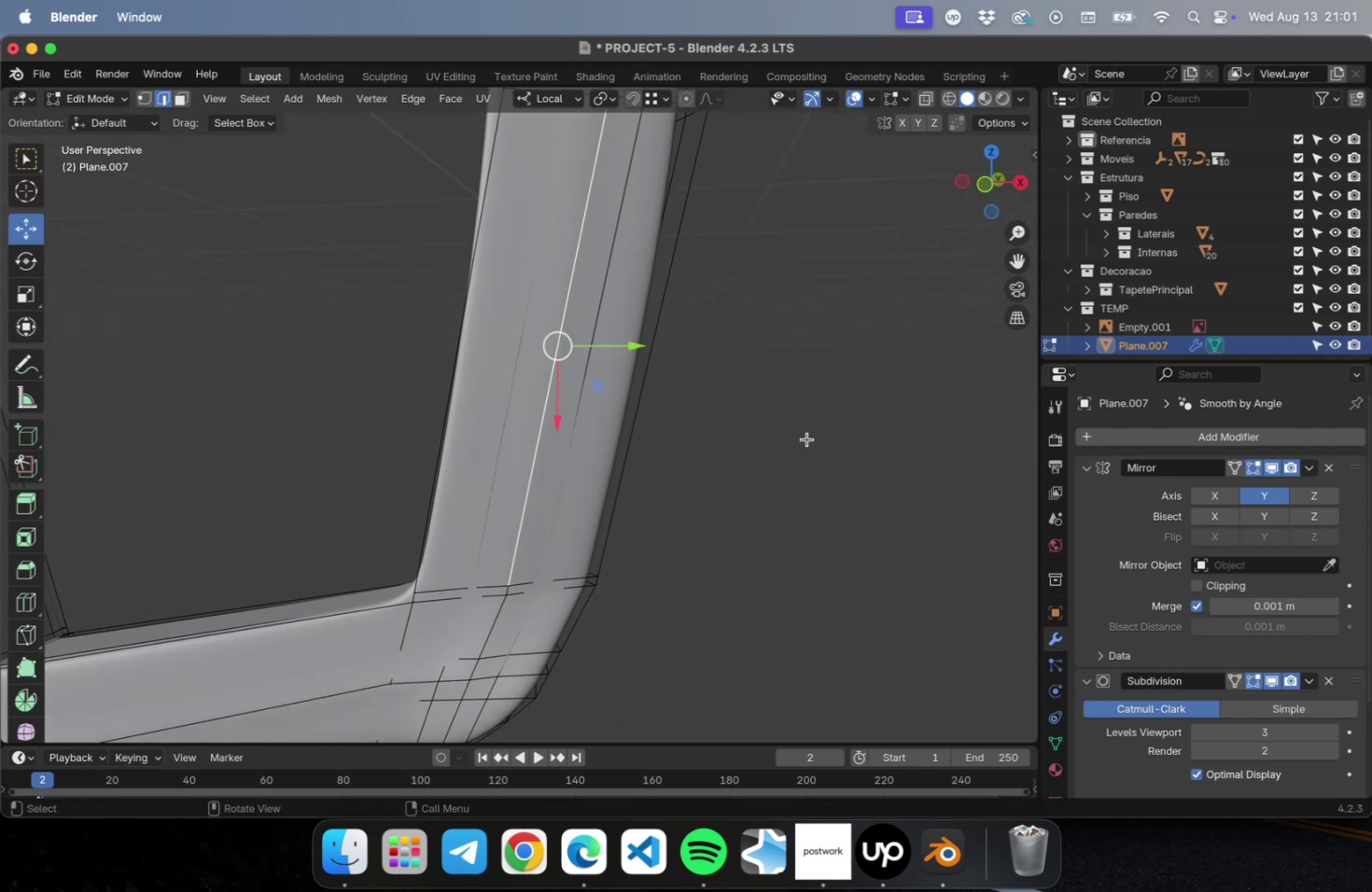 
hold_key(key=ShiftLeft, duration=0.44)
 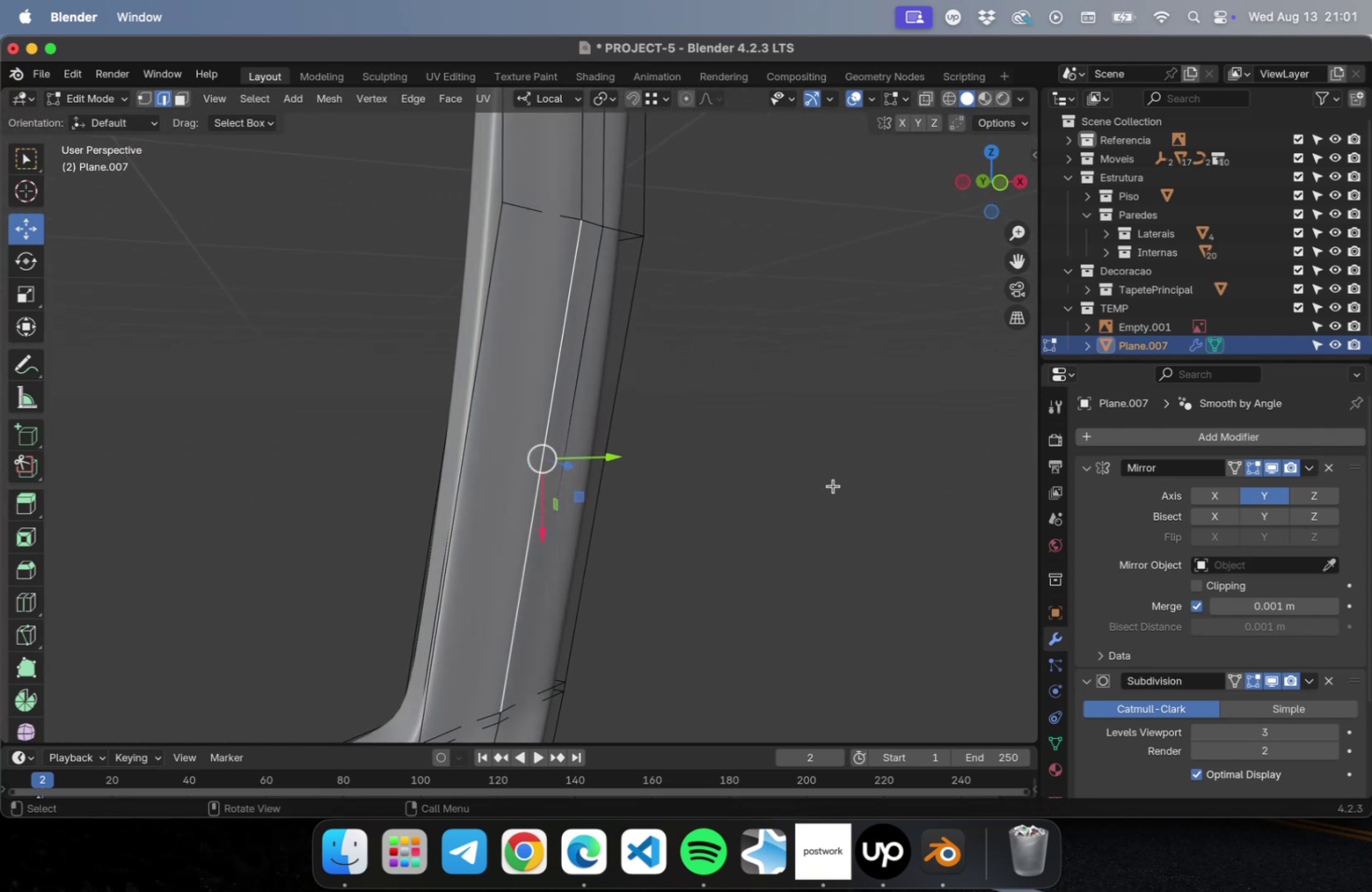 
hold_key(key=CommandLeft, duration=0.33)
 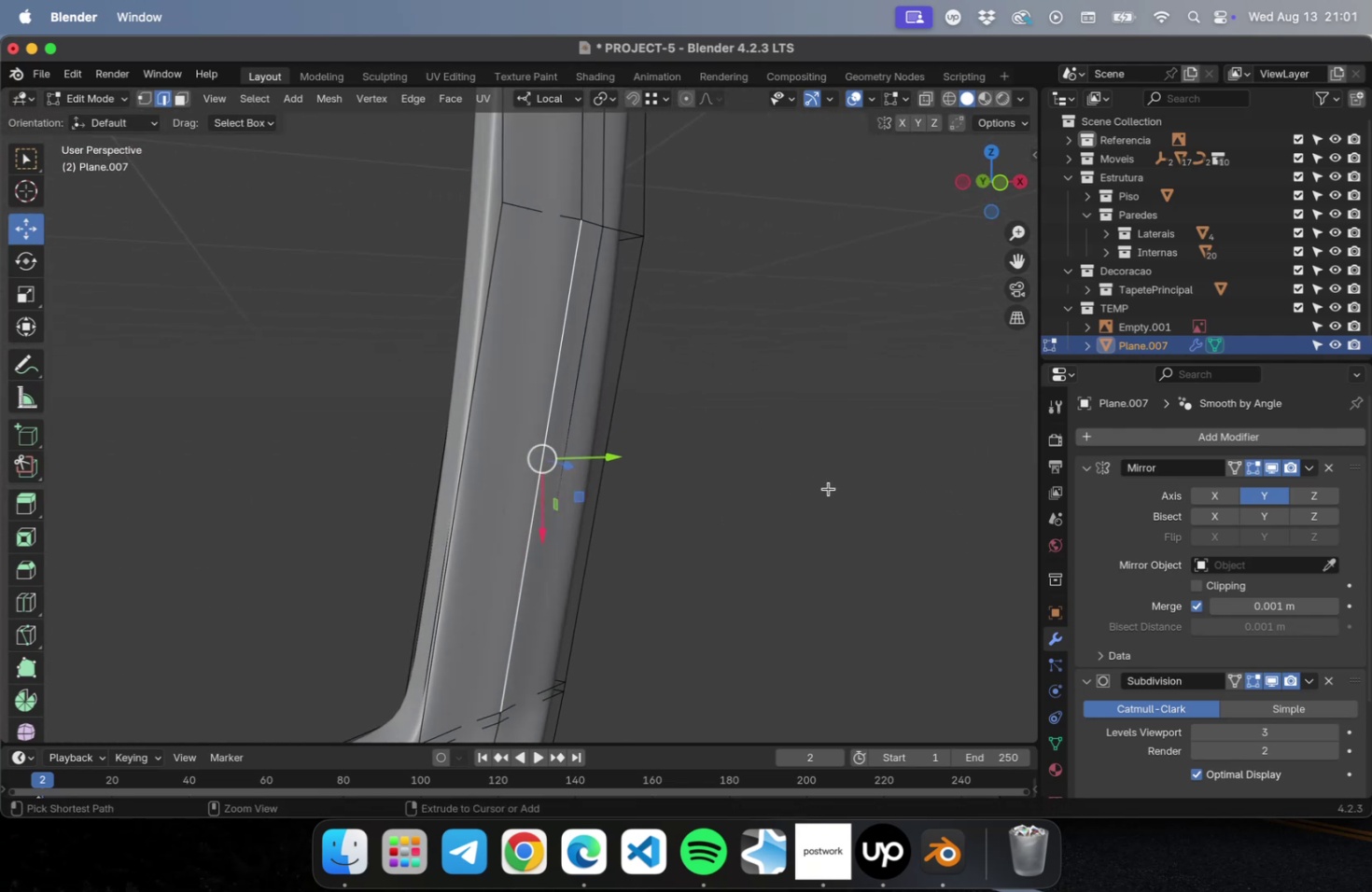 
hold_key(key=CommandLeft, duration=0.34)
 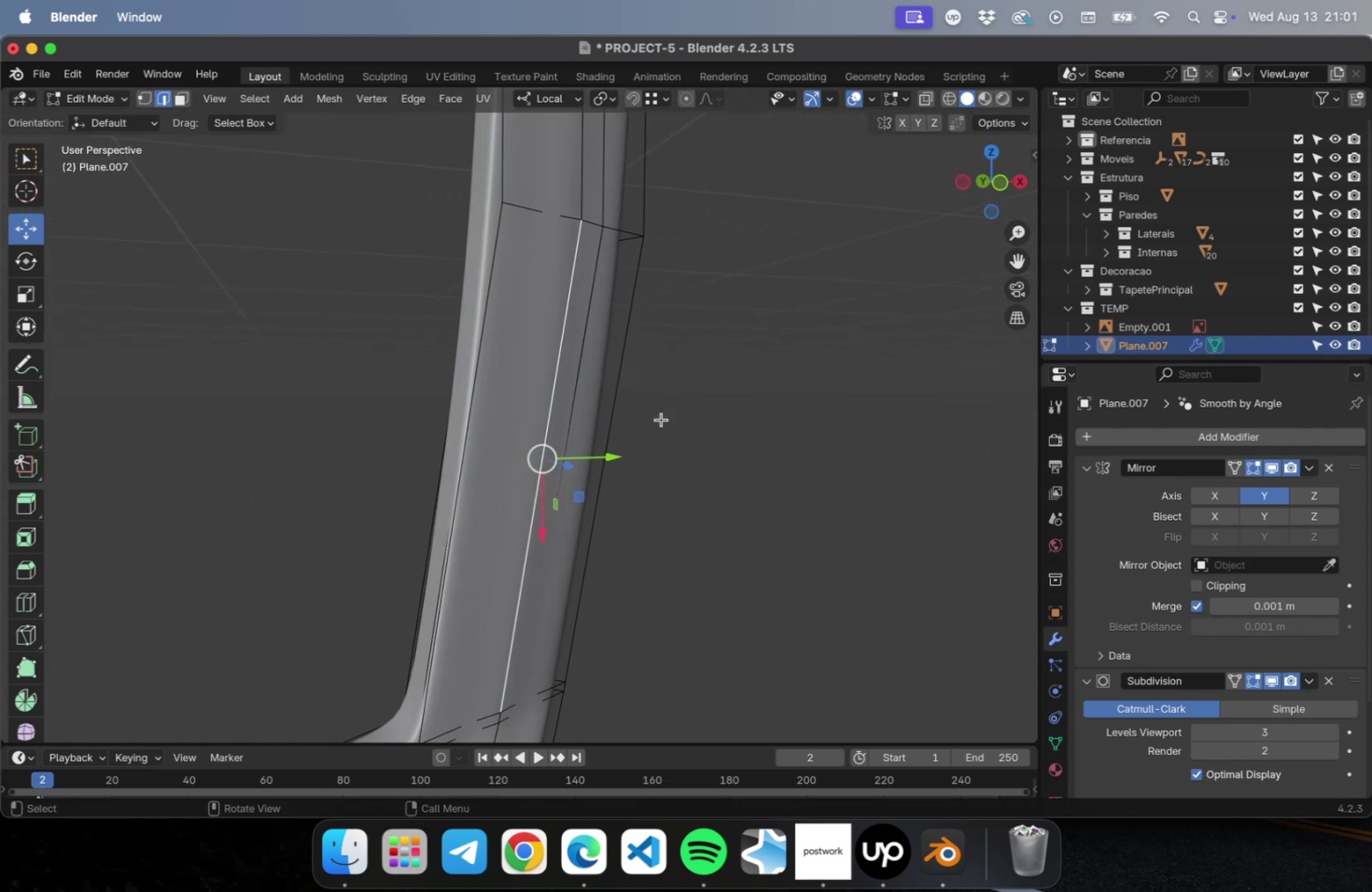 
type(IE)
 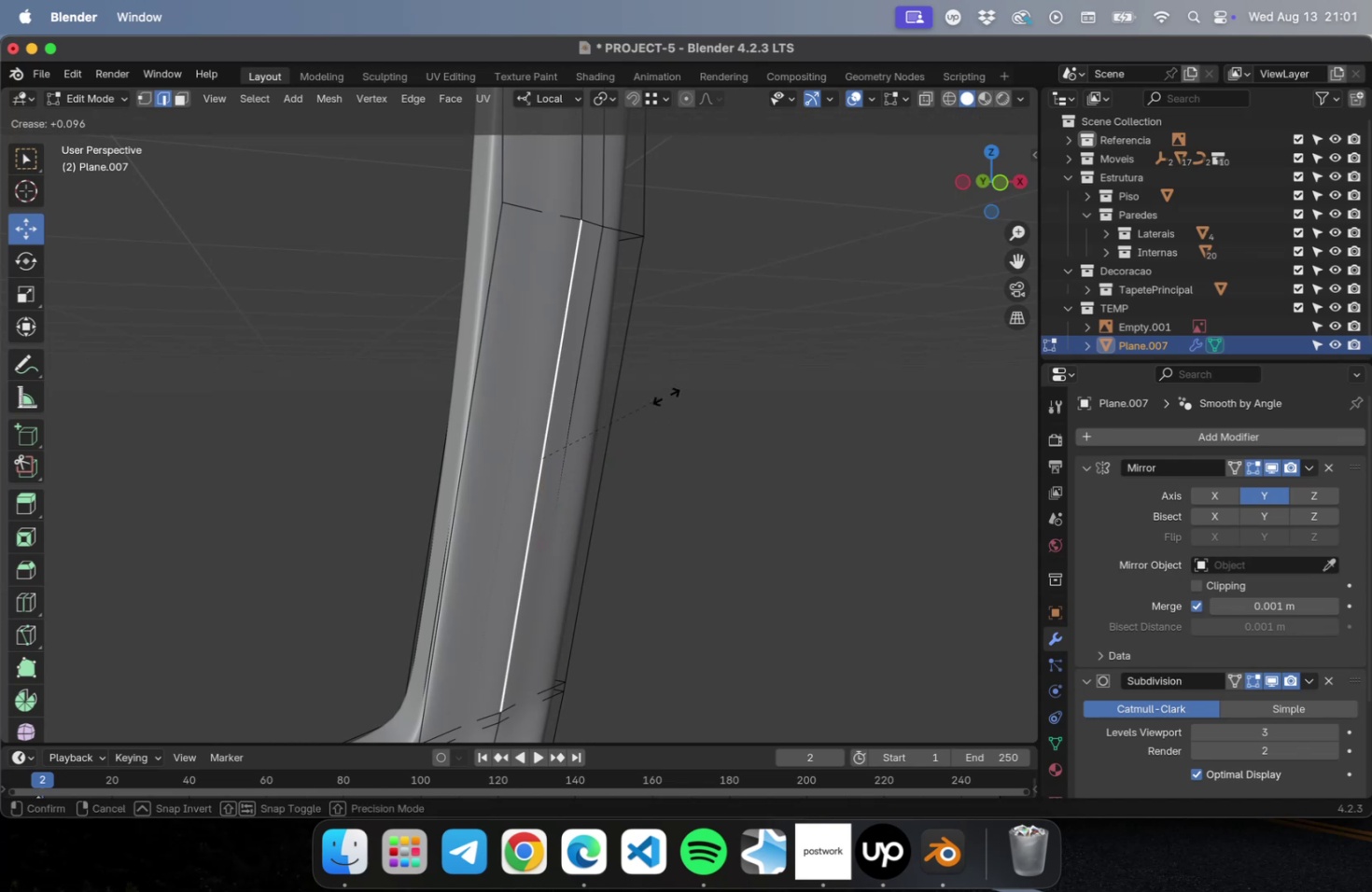 
wait(6.66)
 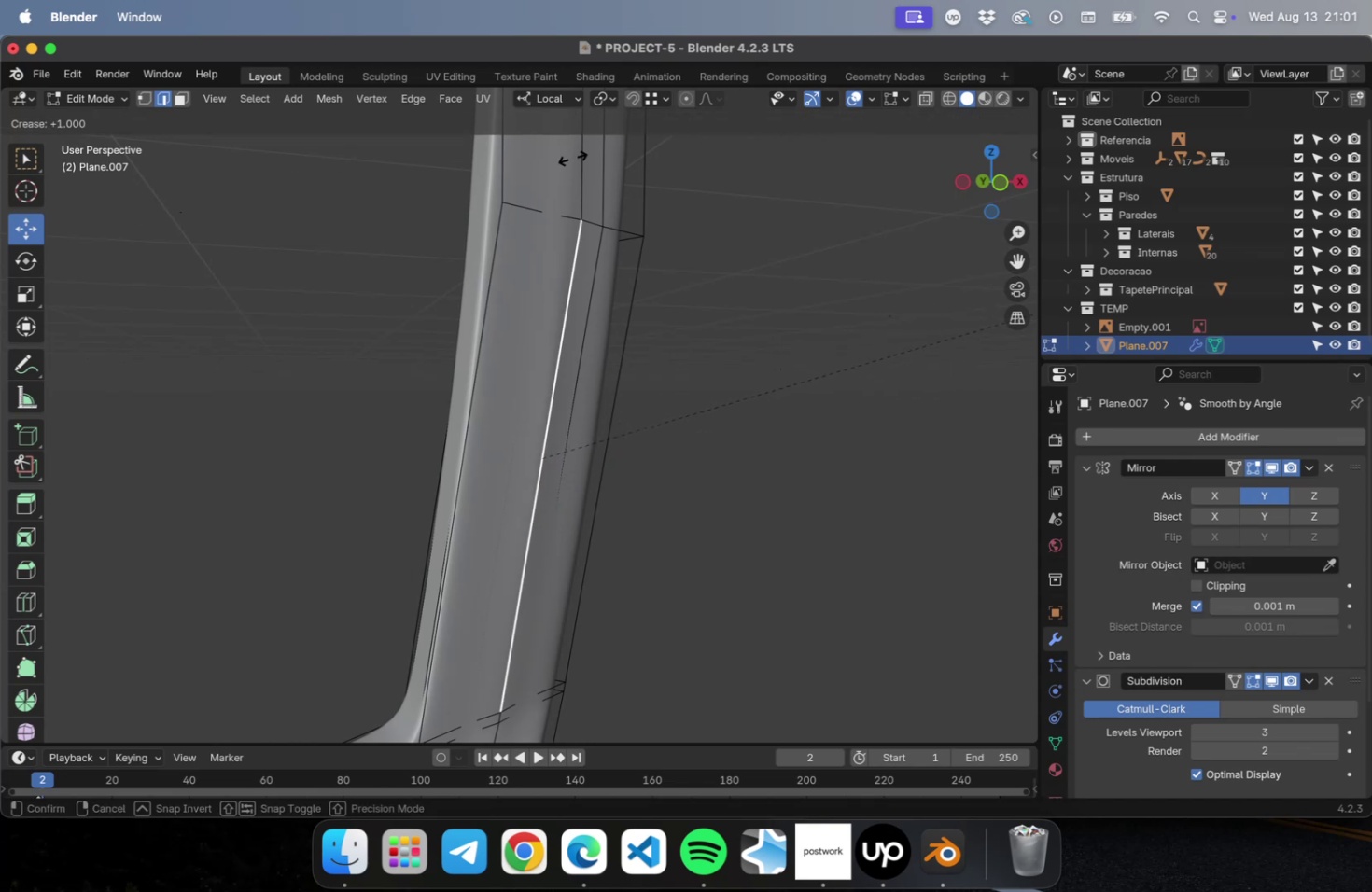 
left_click([700, 483])
 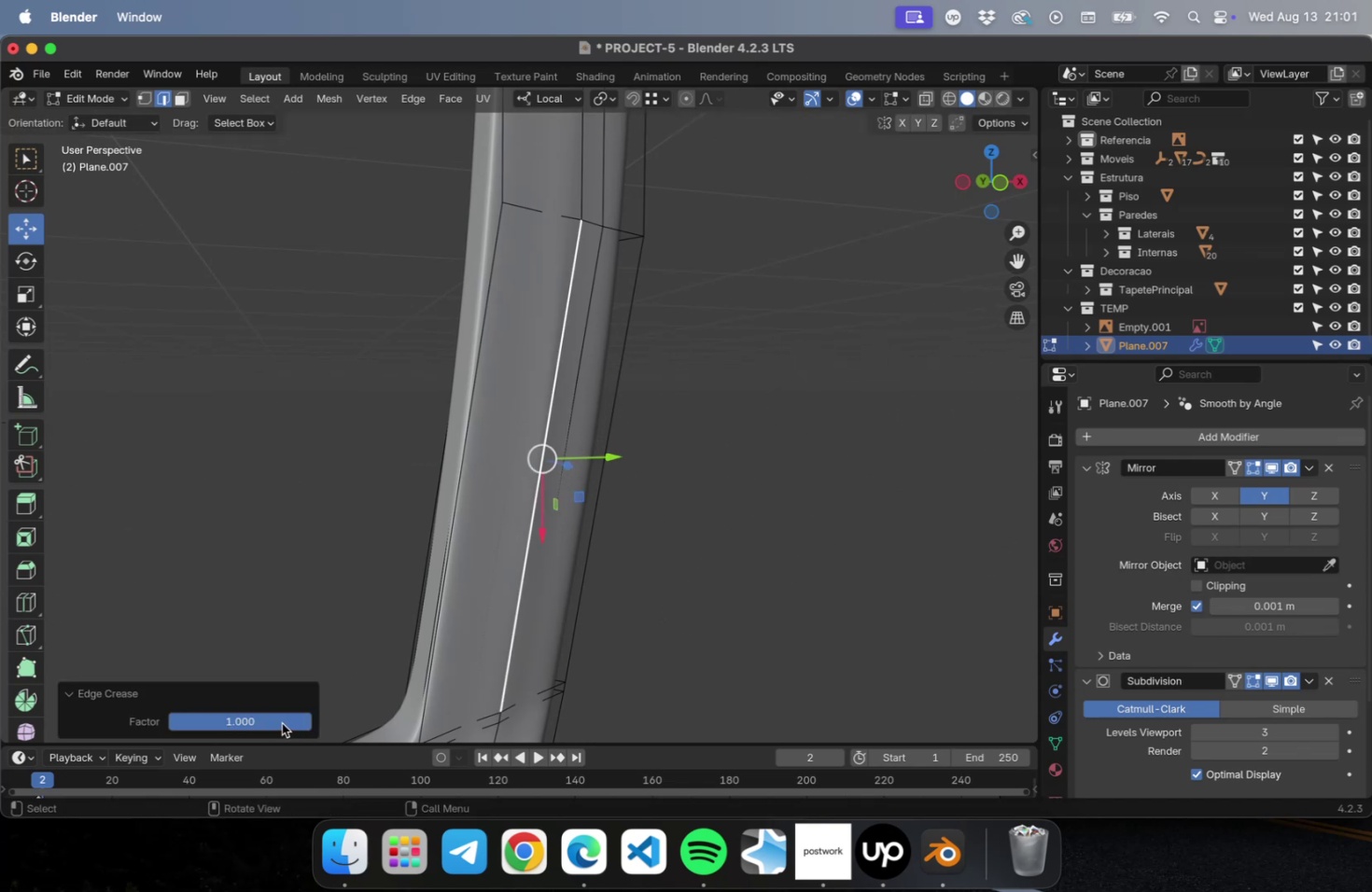 
left_click_drag(start_coordinate=[282, 722], to_coordinate=[446, 720])
 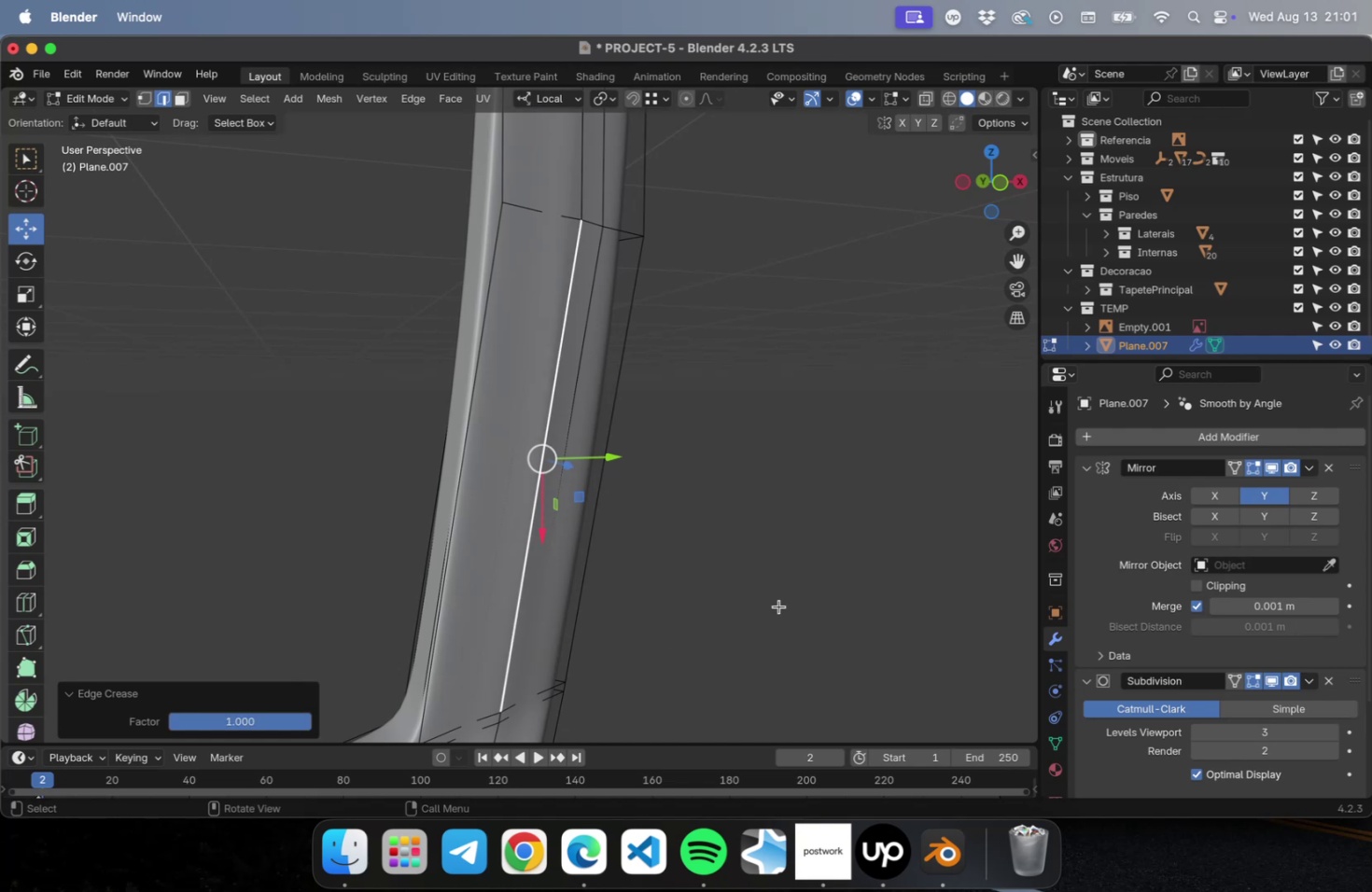 
left_click([778, 606])
 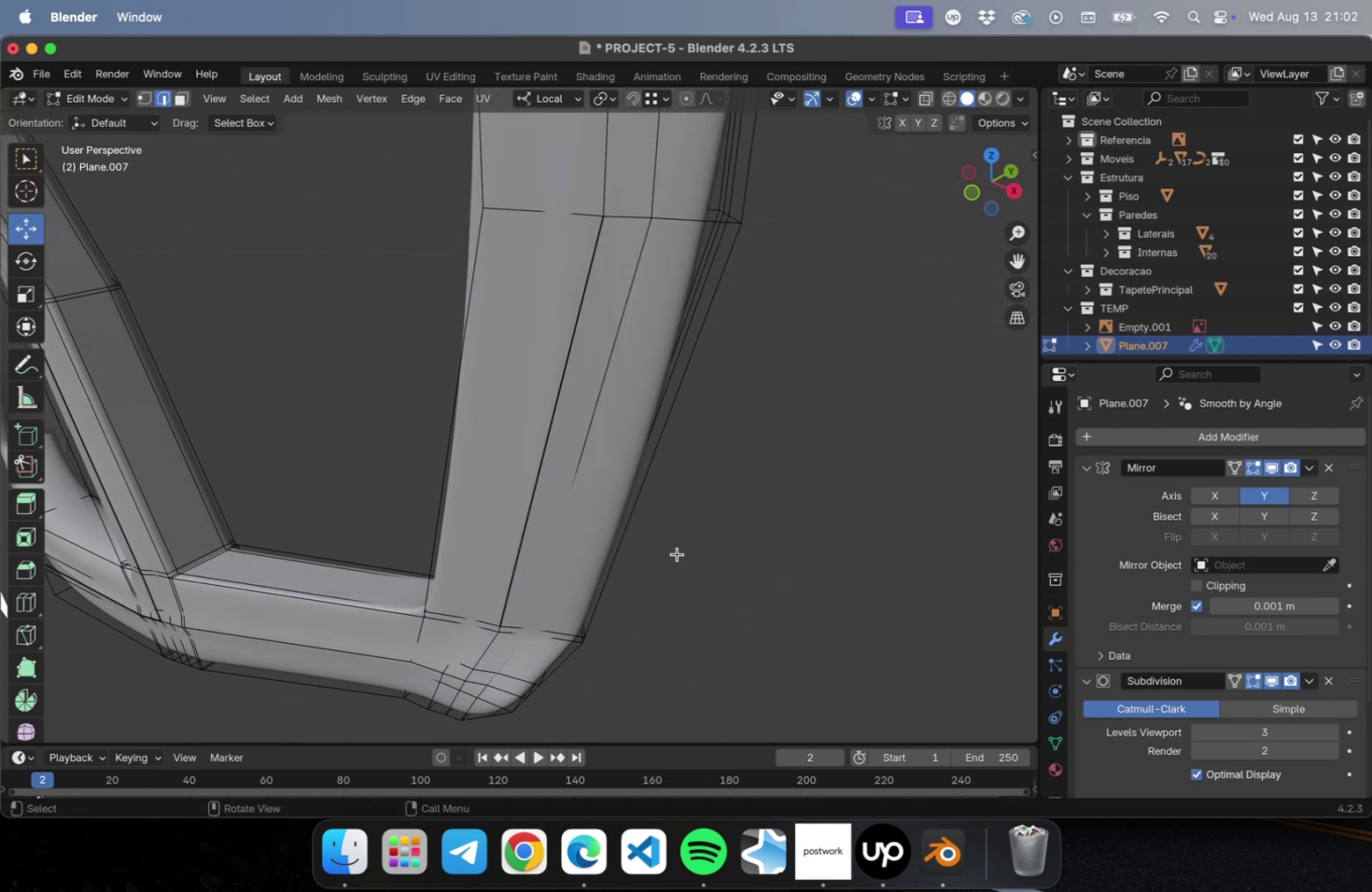 
key(Tab)
 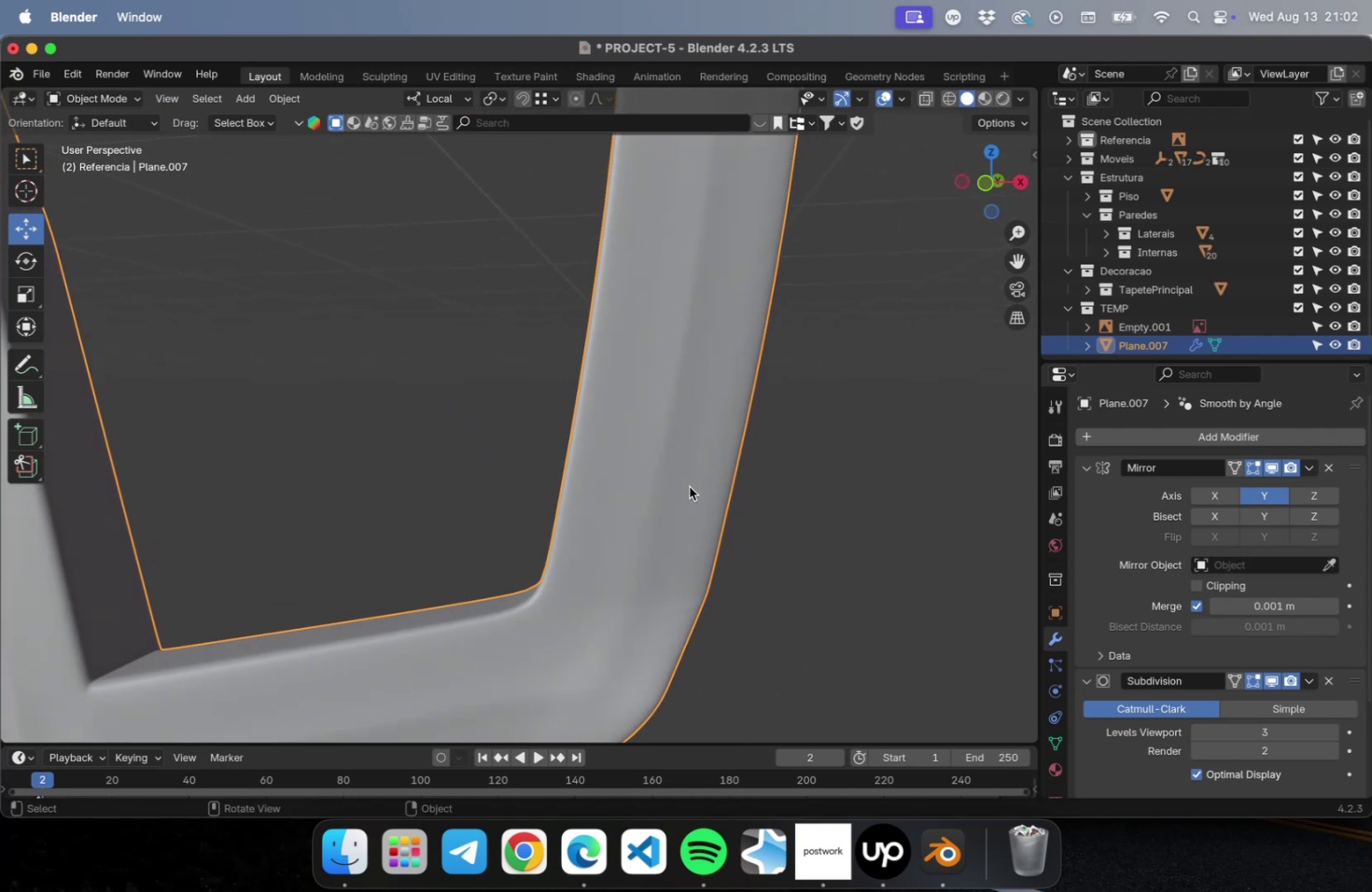 
key(Tab)
 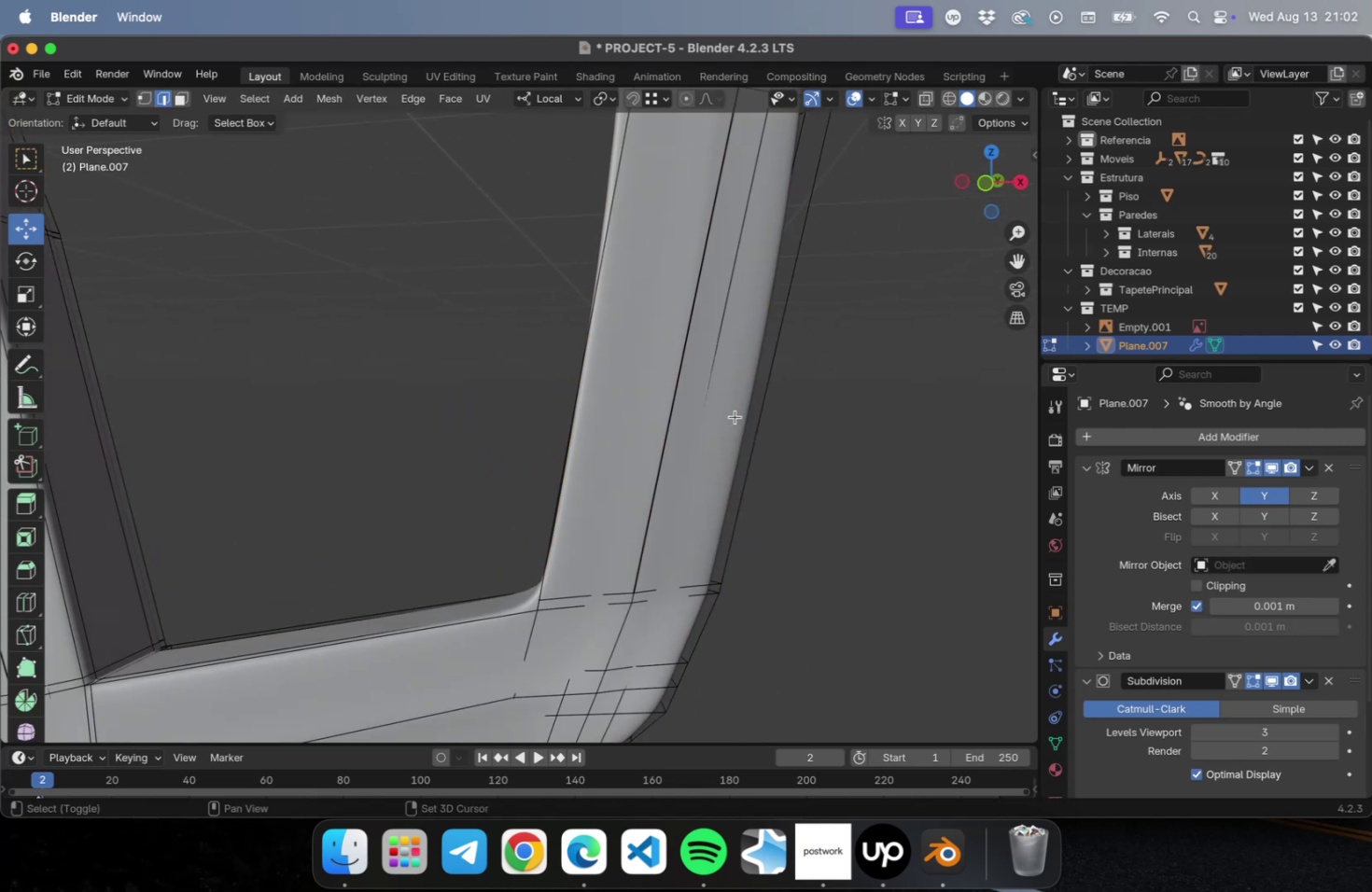 
hold_key(key=ShiftLeft, duration=0.78)
 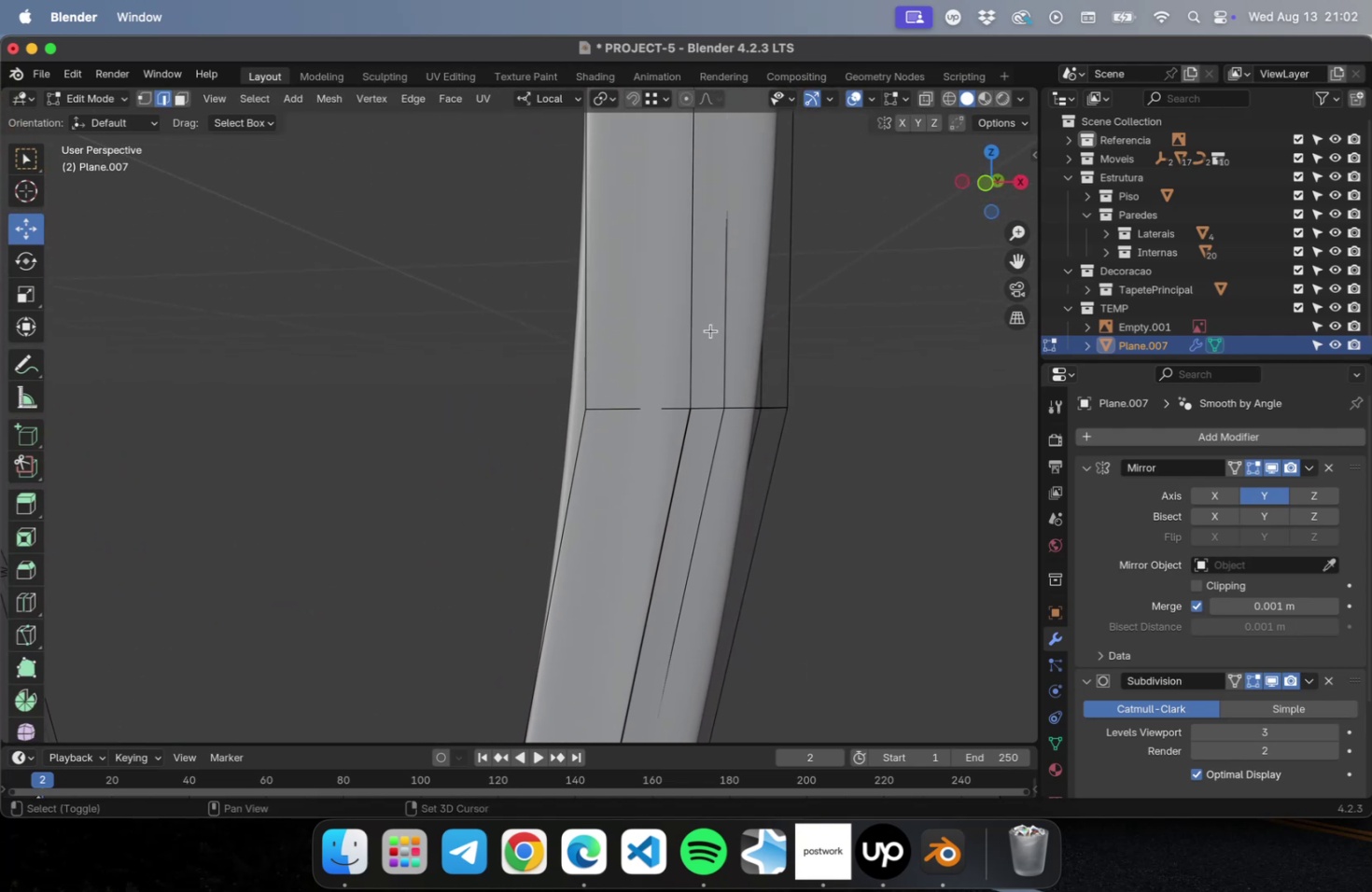 
key(Shift+ShiftLeft)
 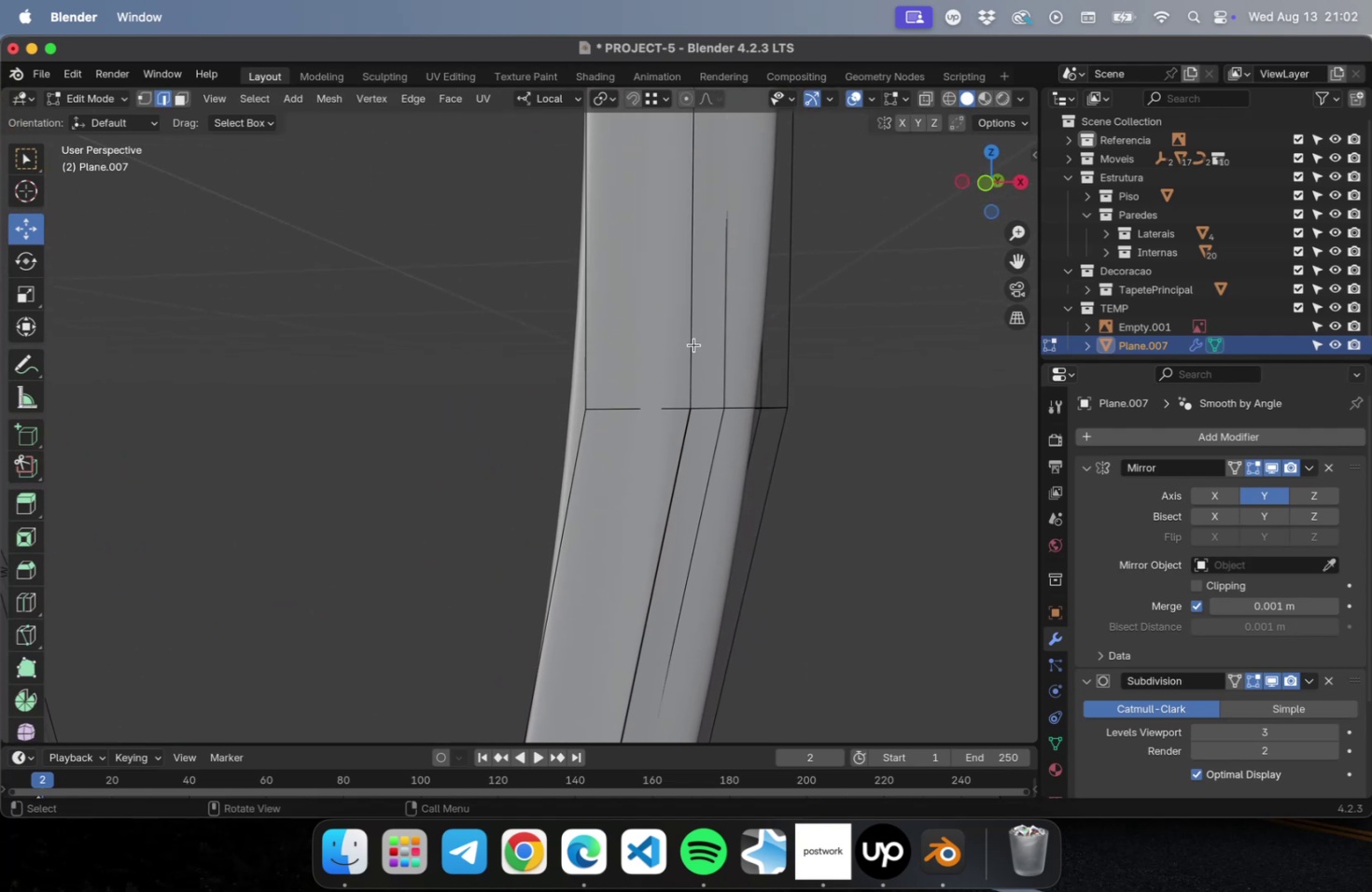 
hold_key(key=OptionLeft, duration=0.81)
left_click([693, 346])
 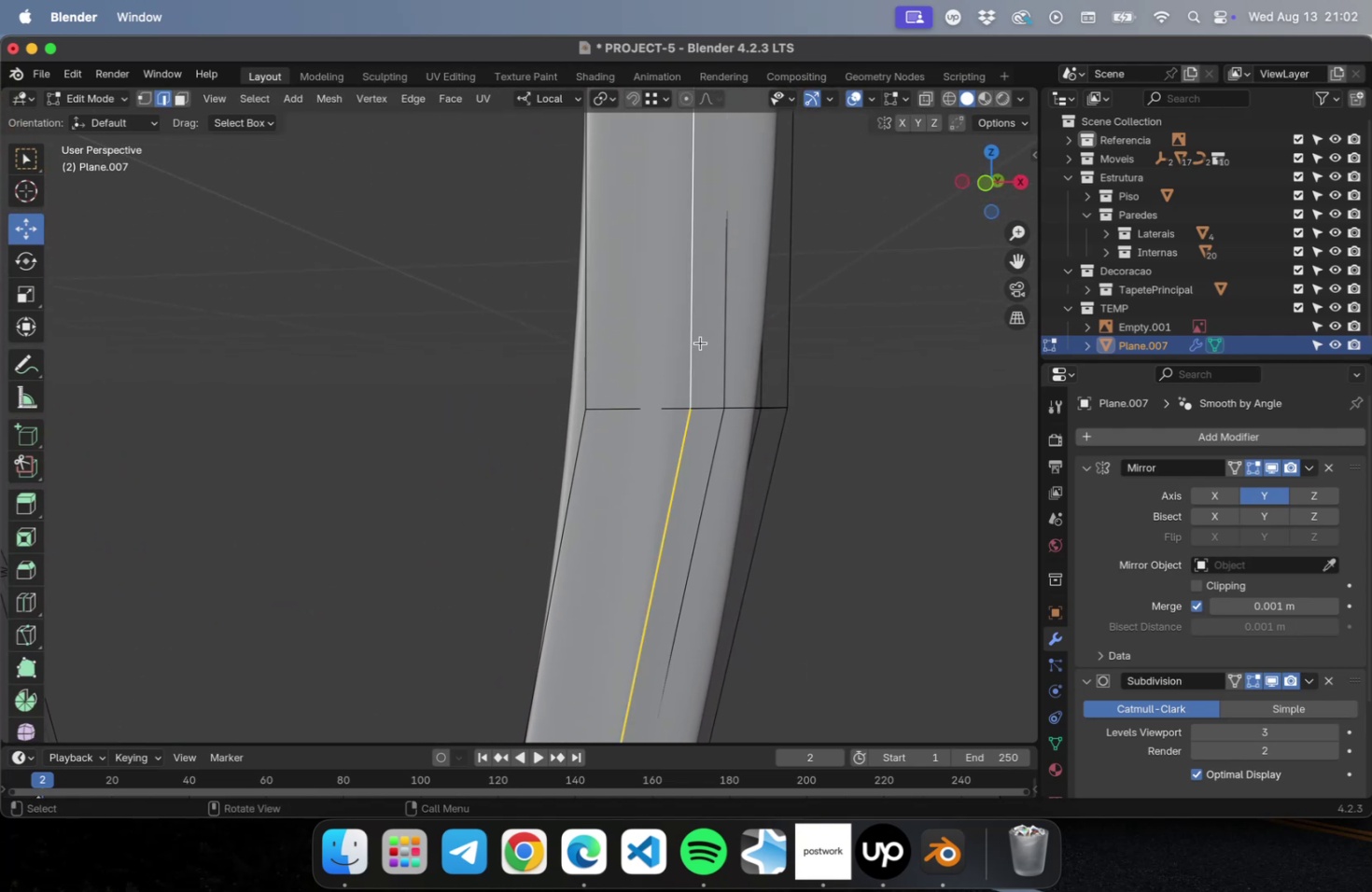 
scroll: coordinate [705, 346], scroll_direction: down, amount: 10.0
 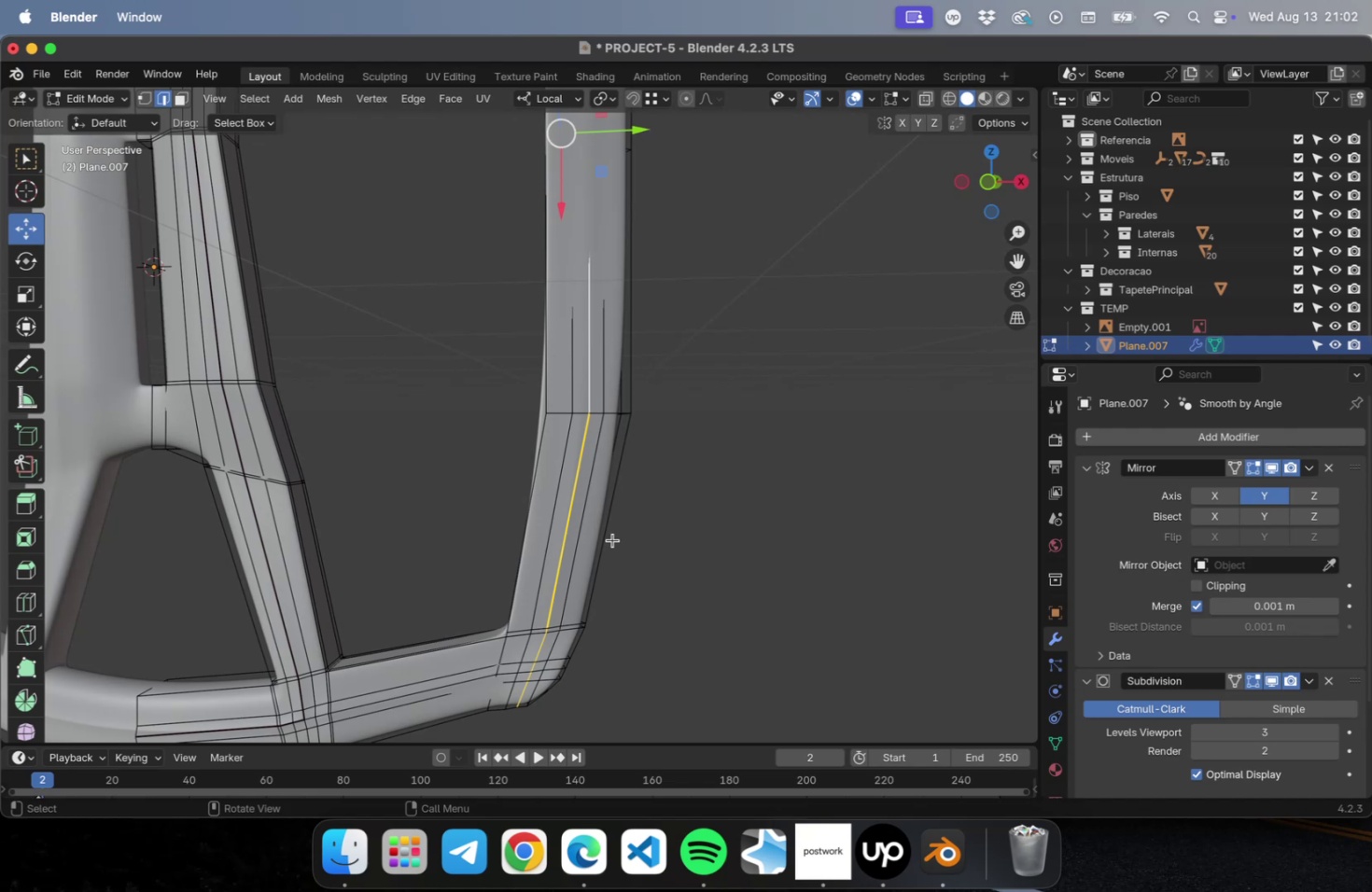 
left_click([606, 569])
 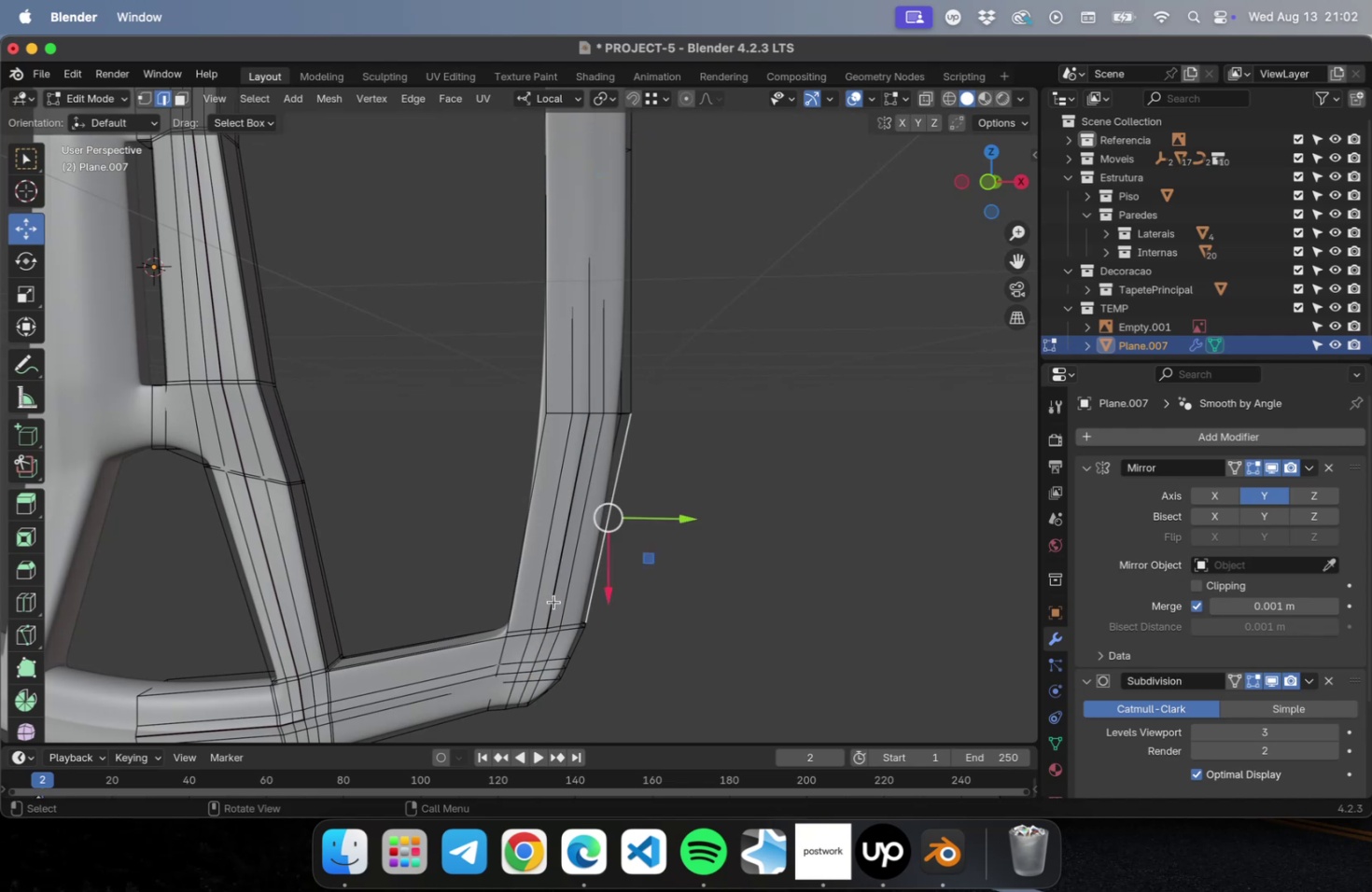 
left_click([553, 601])
 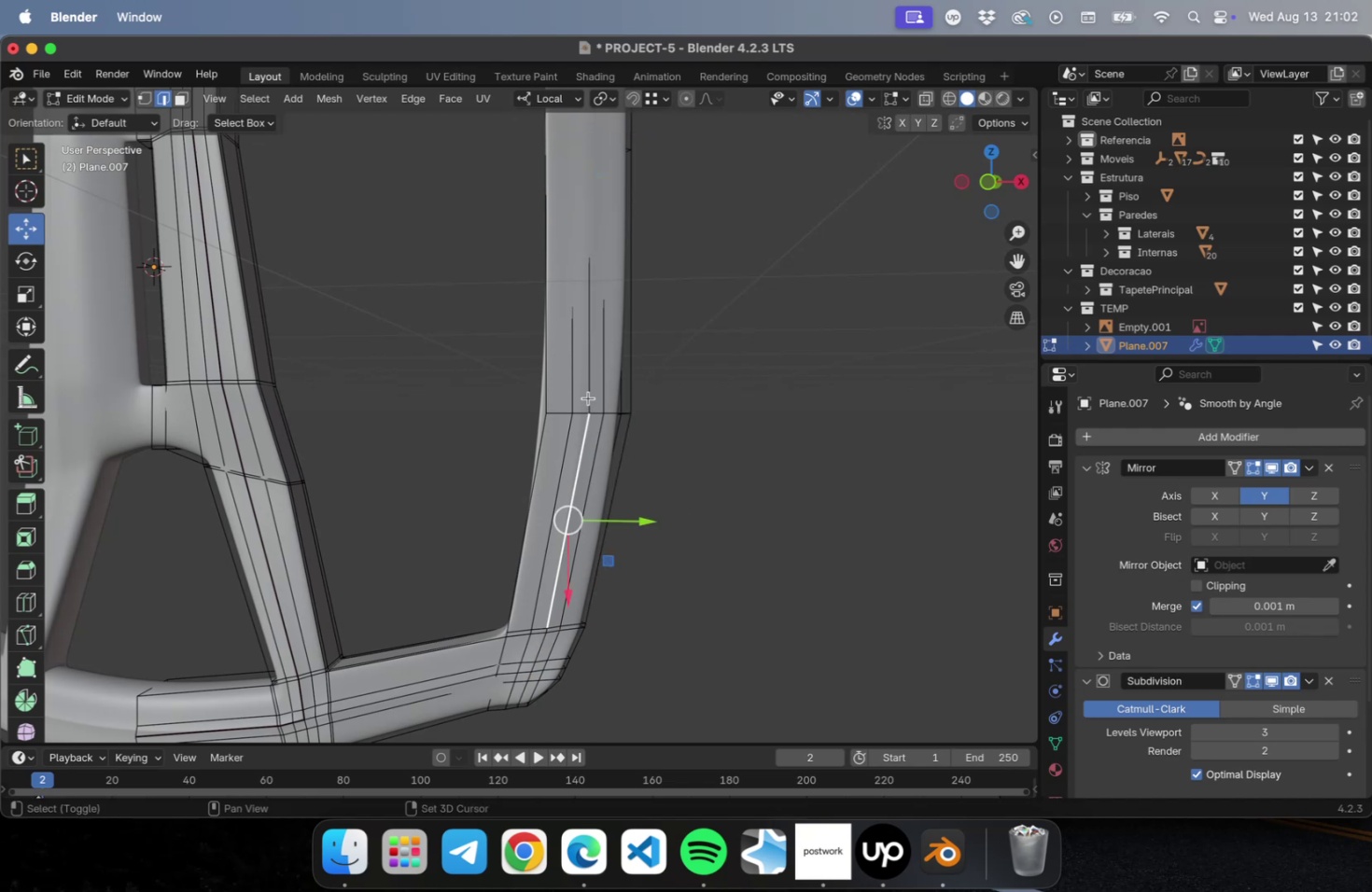 
hold_key(key=ShiftLeft, duration=0.79)
left_click([589, 386])
 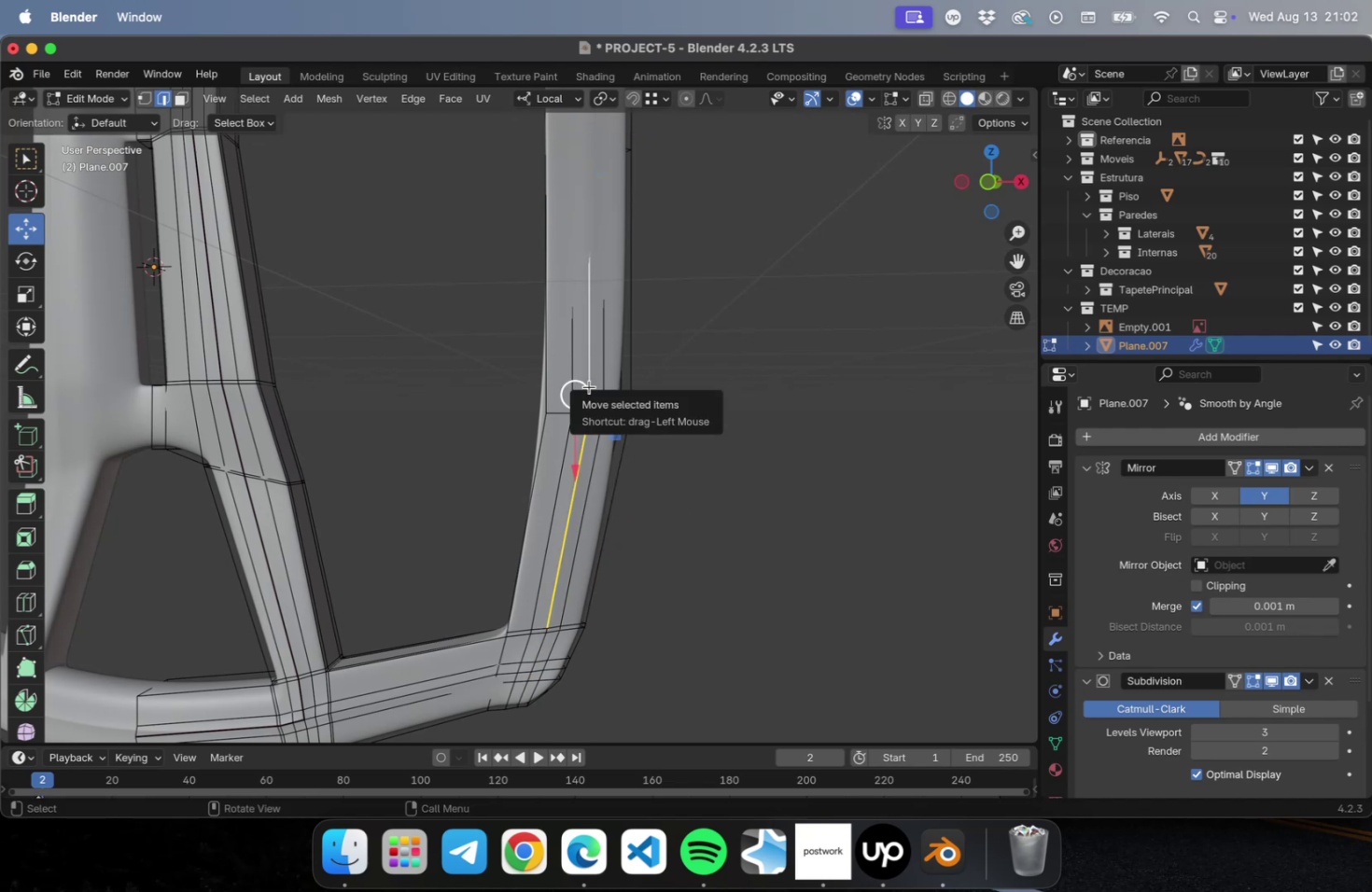 
key(Shift+E)
 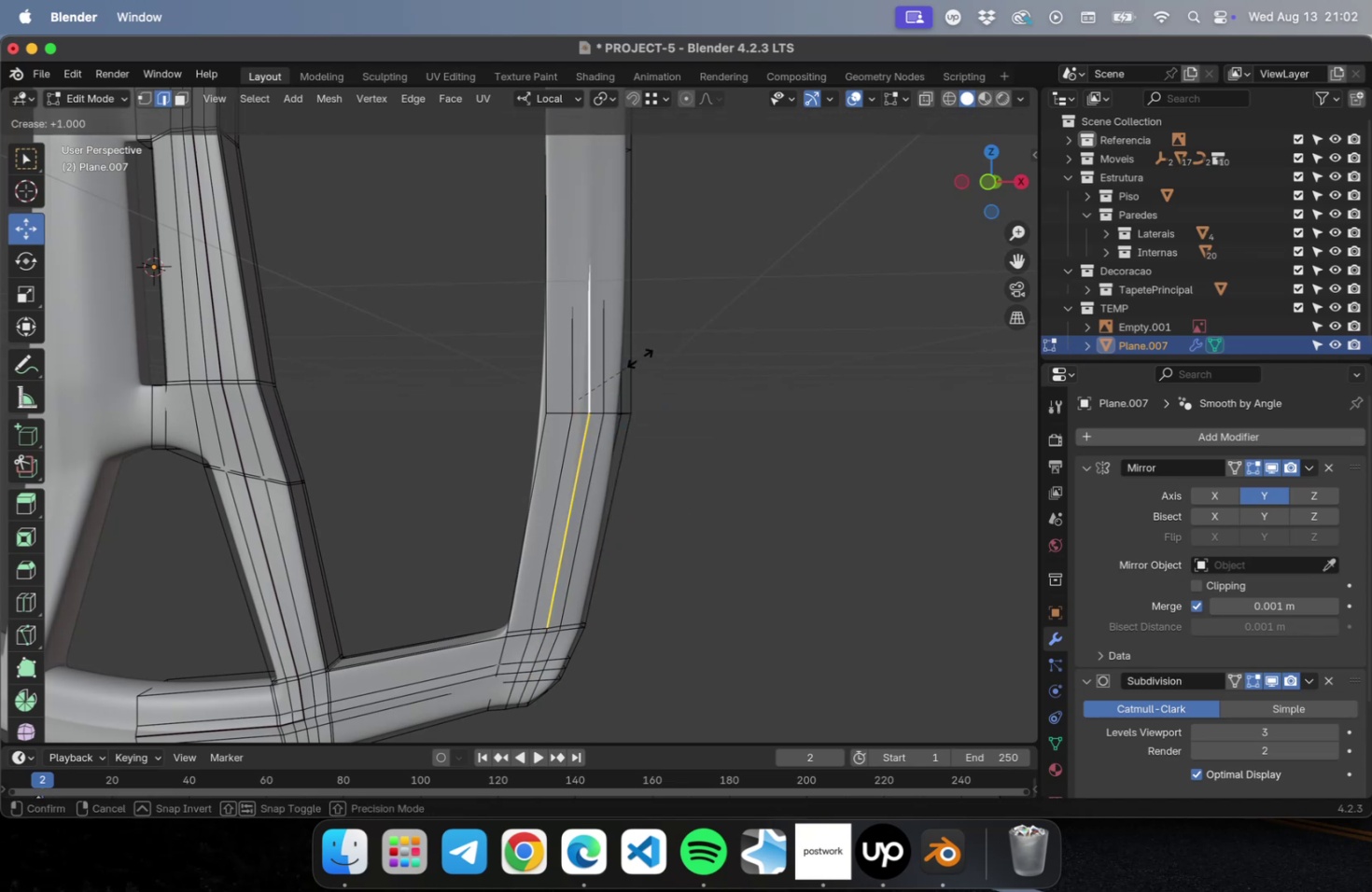 
left_click([639, 357])
 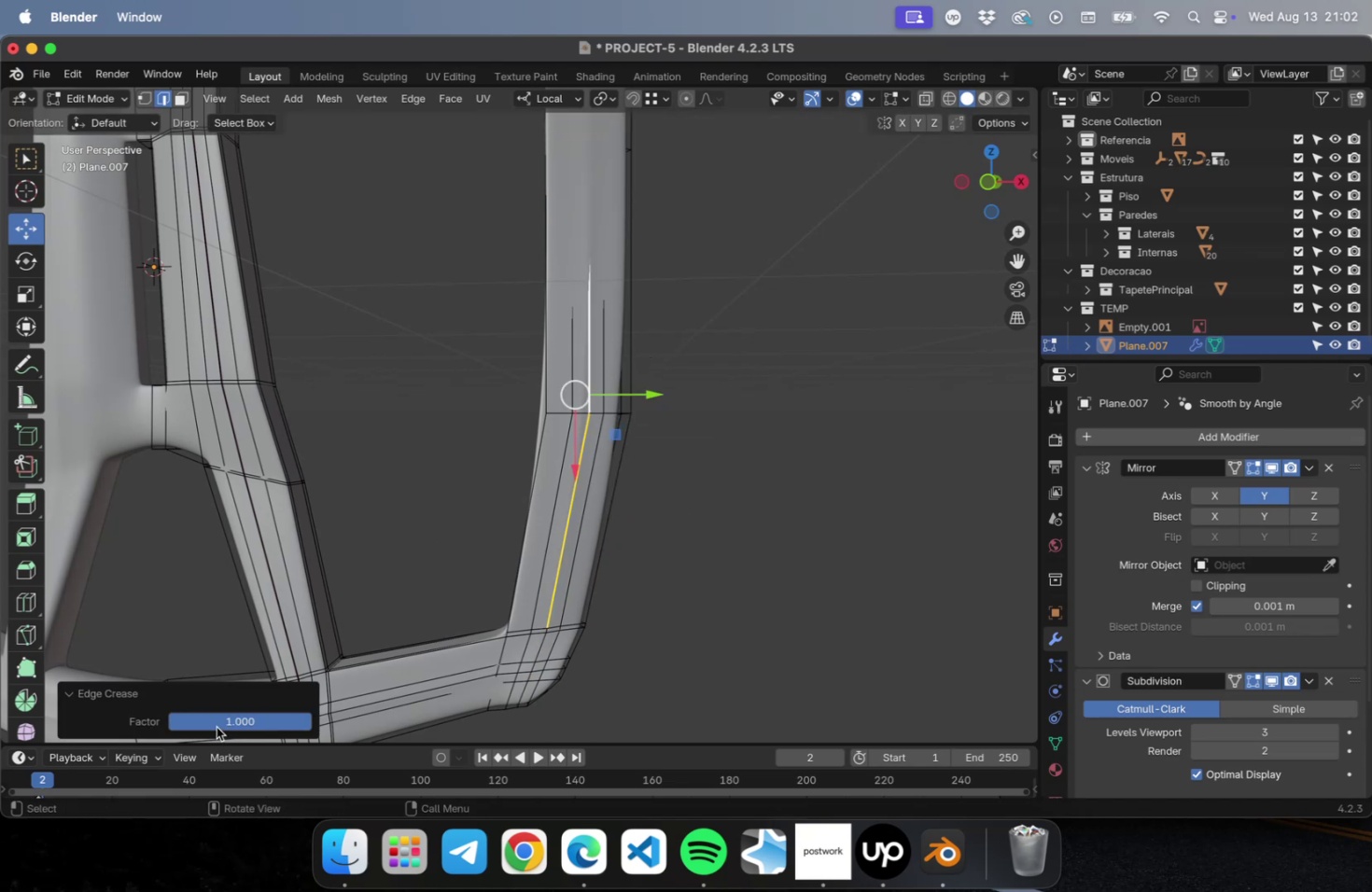 
left_click_drag(start_coordinate=[216, 722], to_coordinate=[293, 723])
 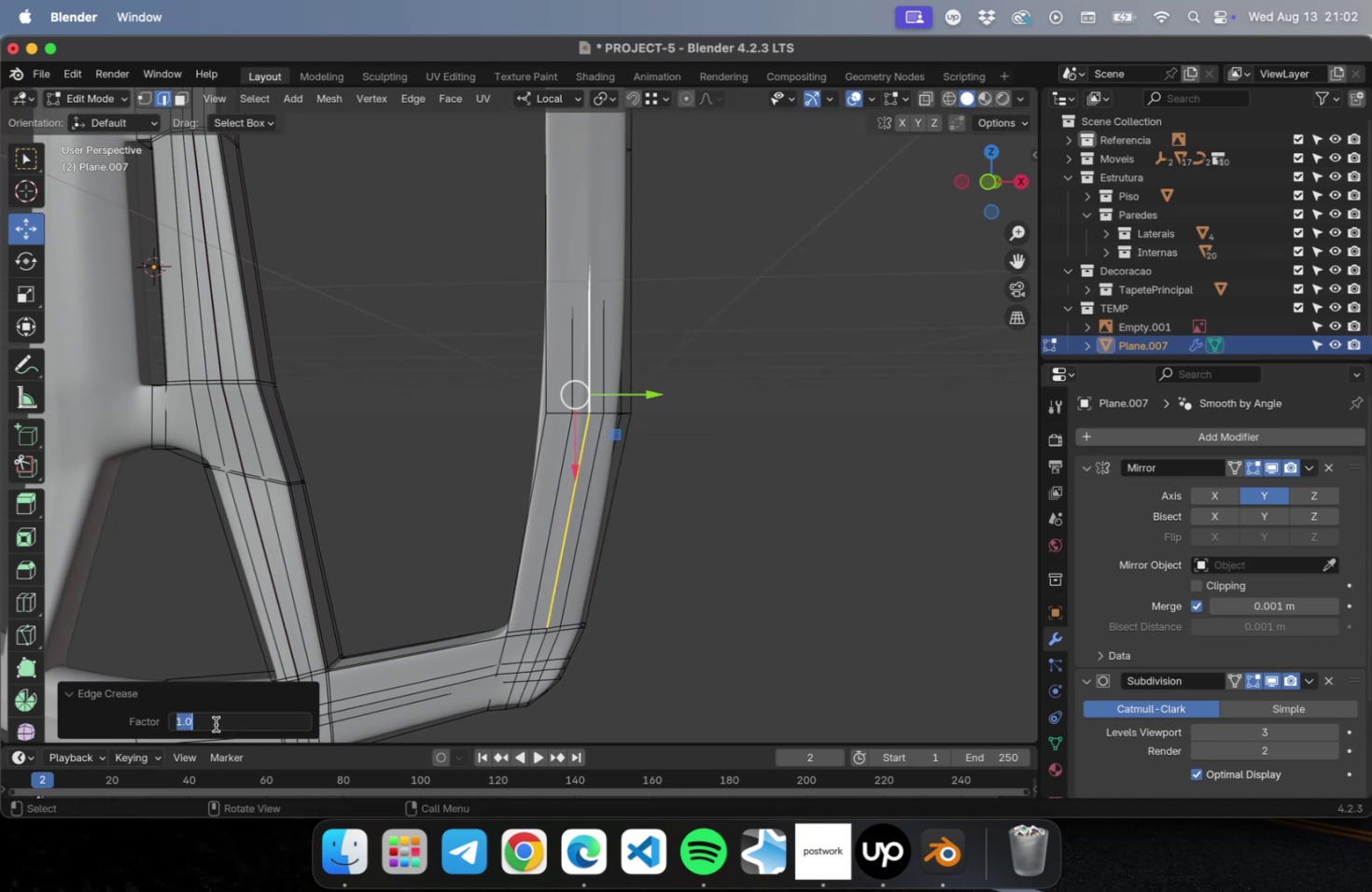 
key(5)
 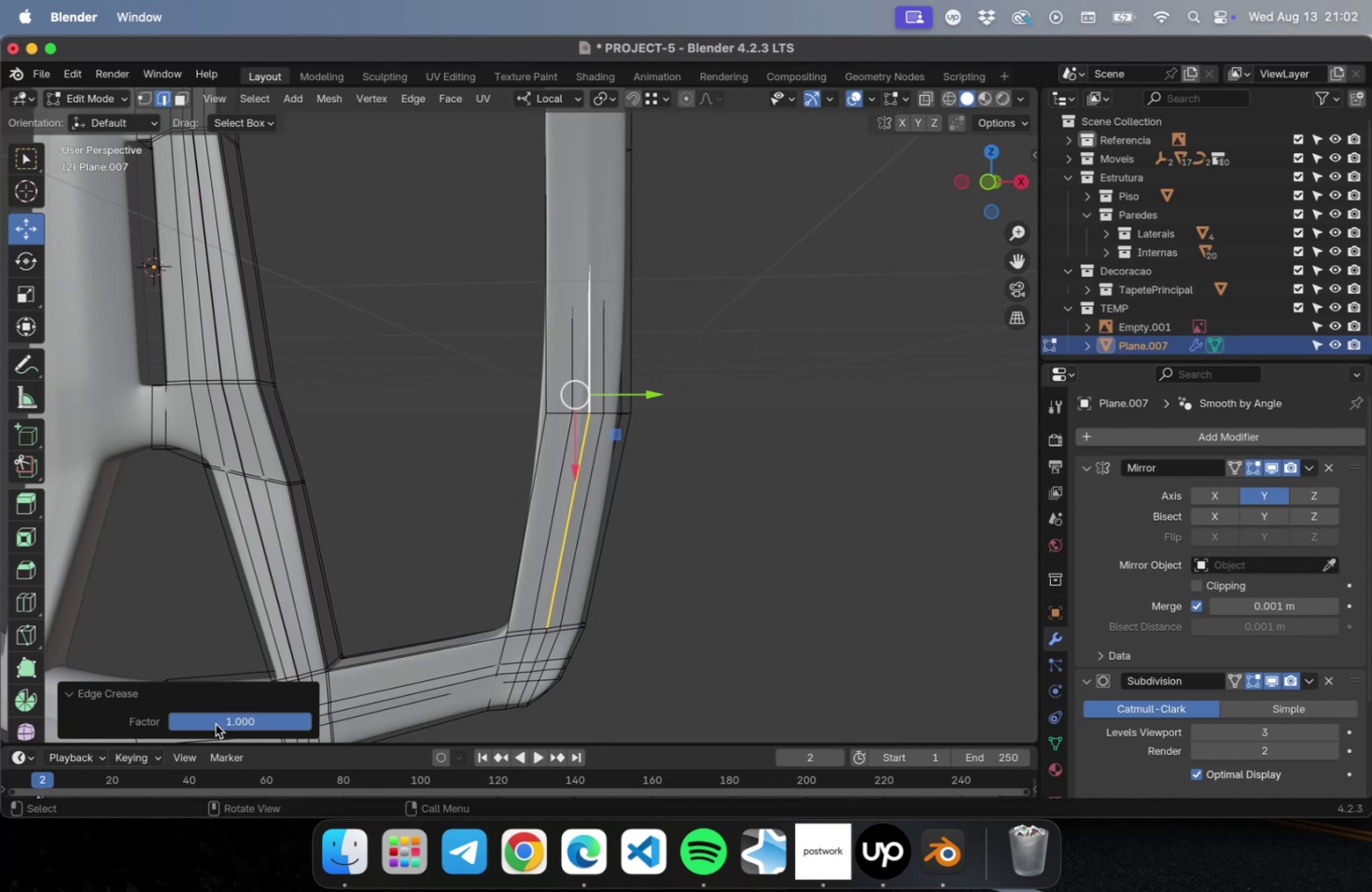 
key(Enter)
 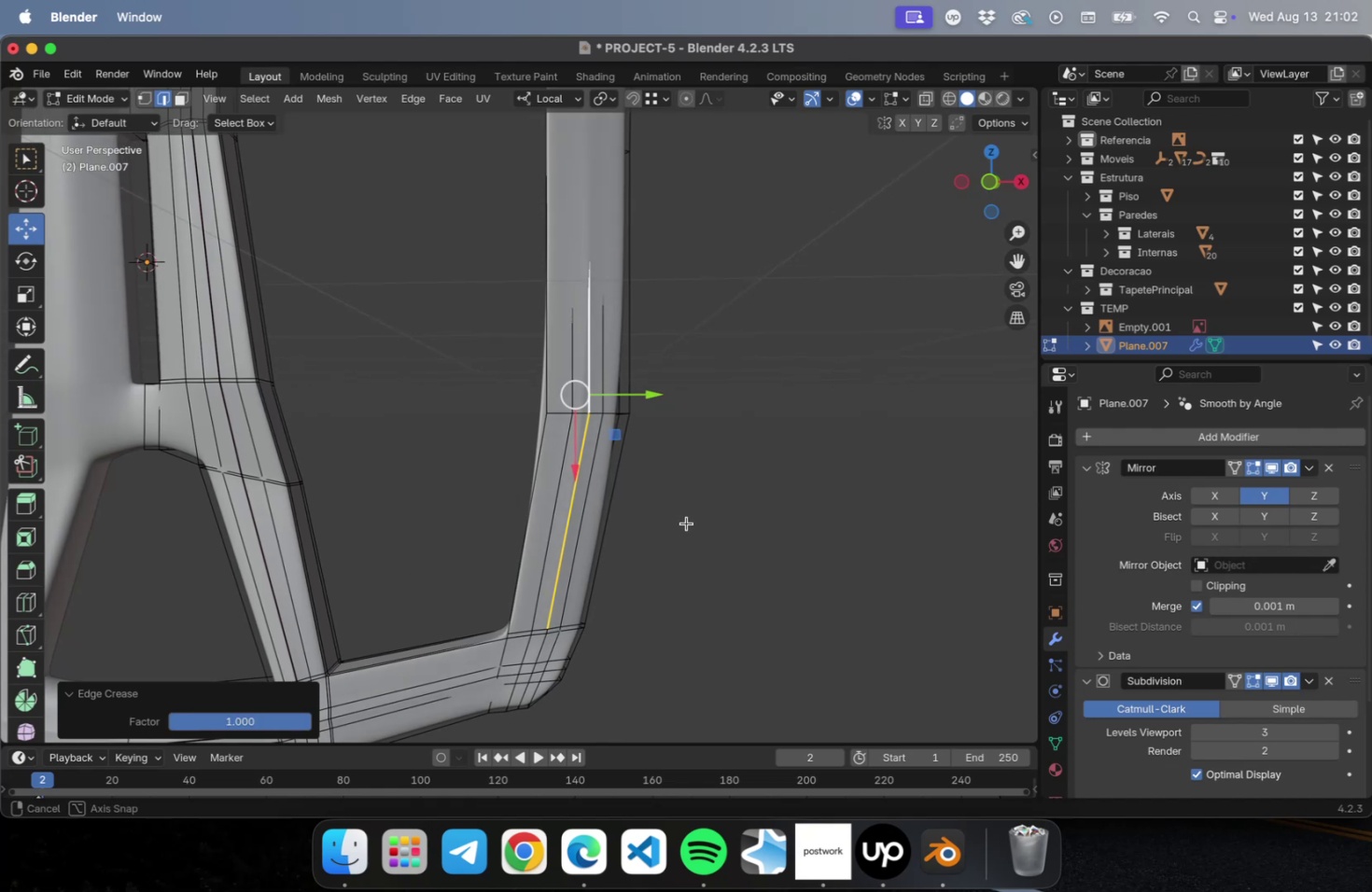 
hold_key(key=ShiftLeft, duration=0.77)
 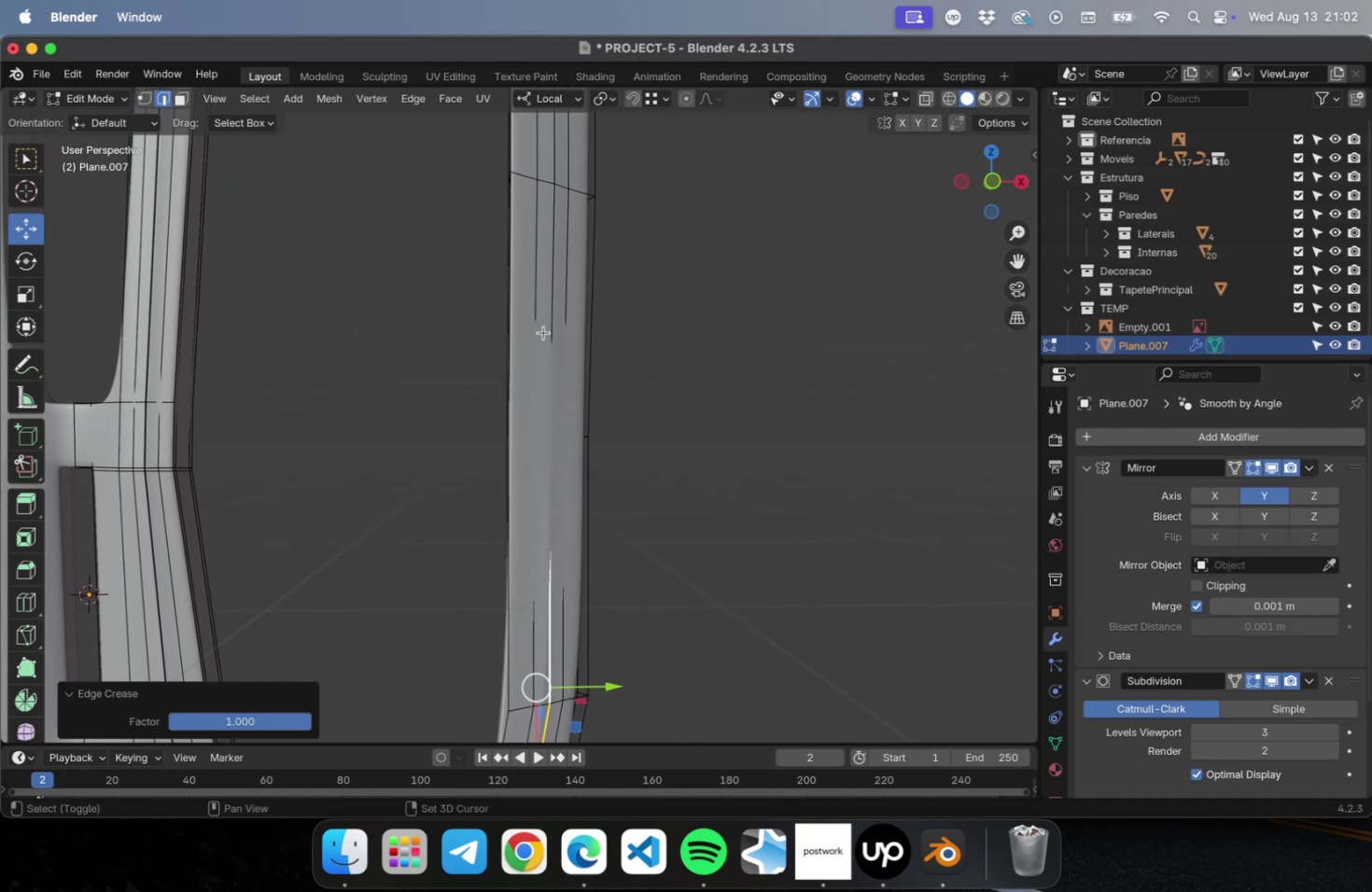 
hold_key(key=ShiftLeft, duration=4.59)
left_click([553, 321])
 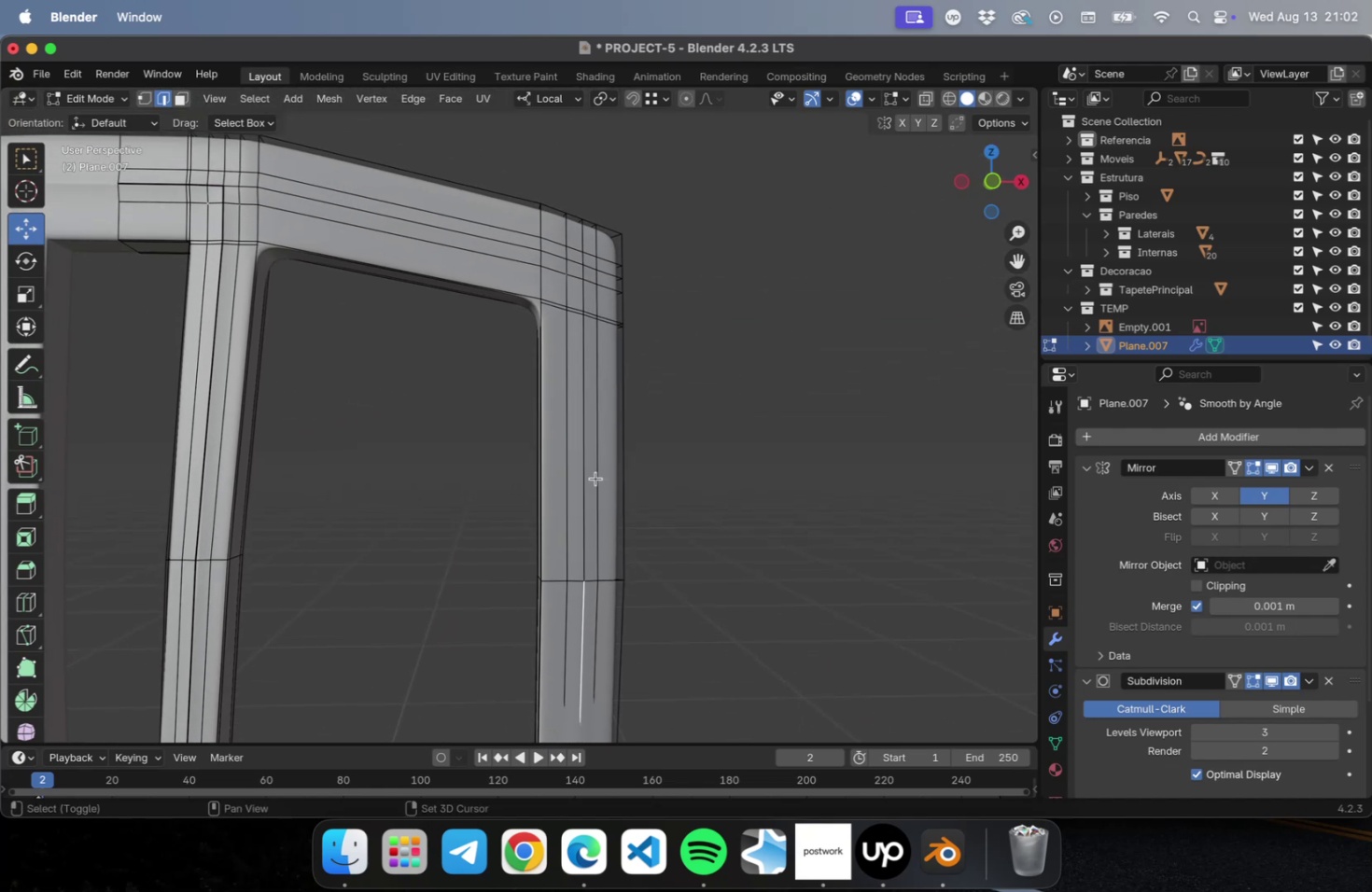 
left_click([585, 486])
 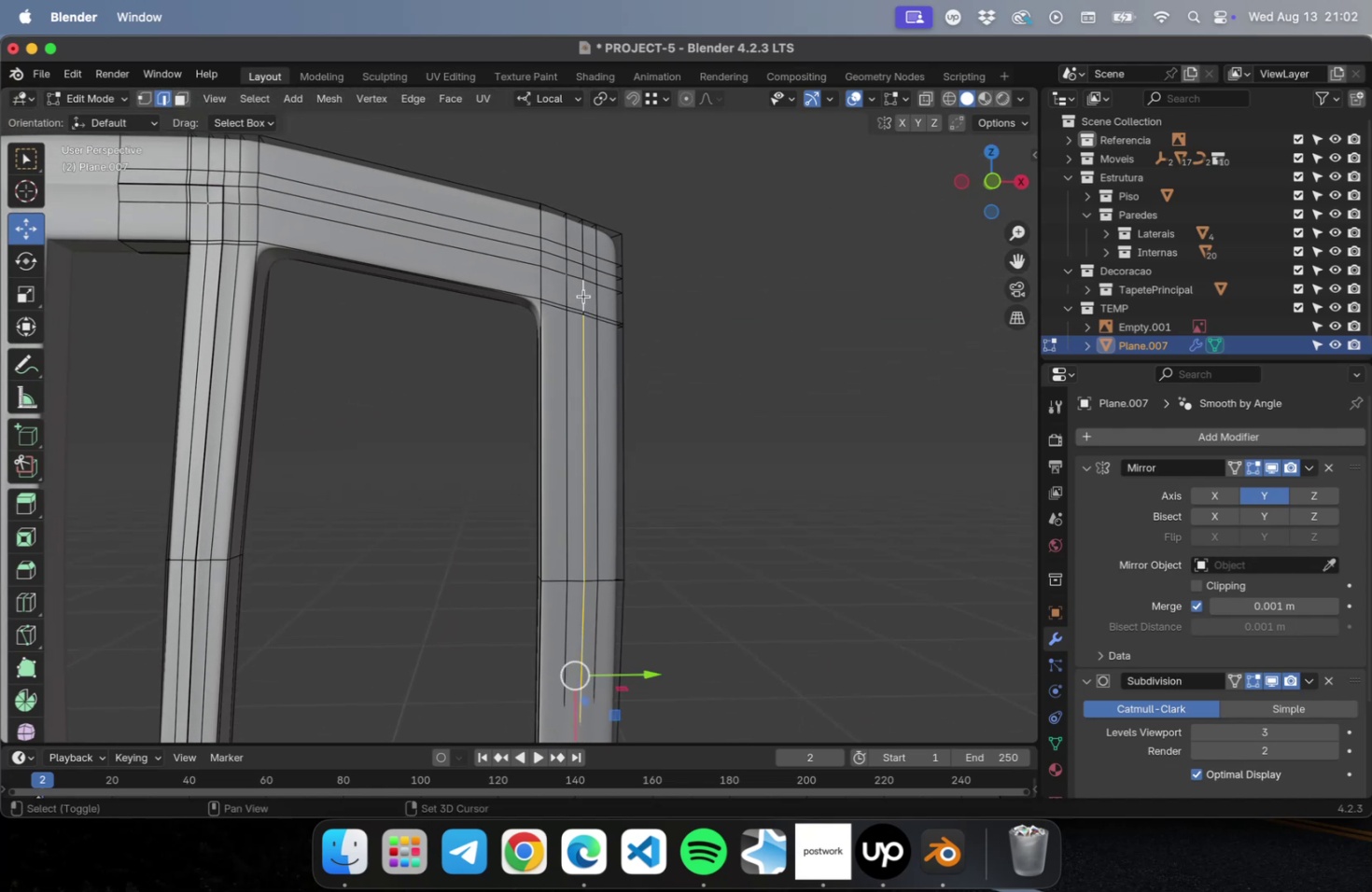 
hold_key(key=ShiftLeft, duration=0.38)
 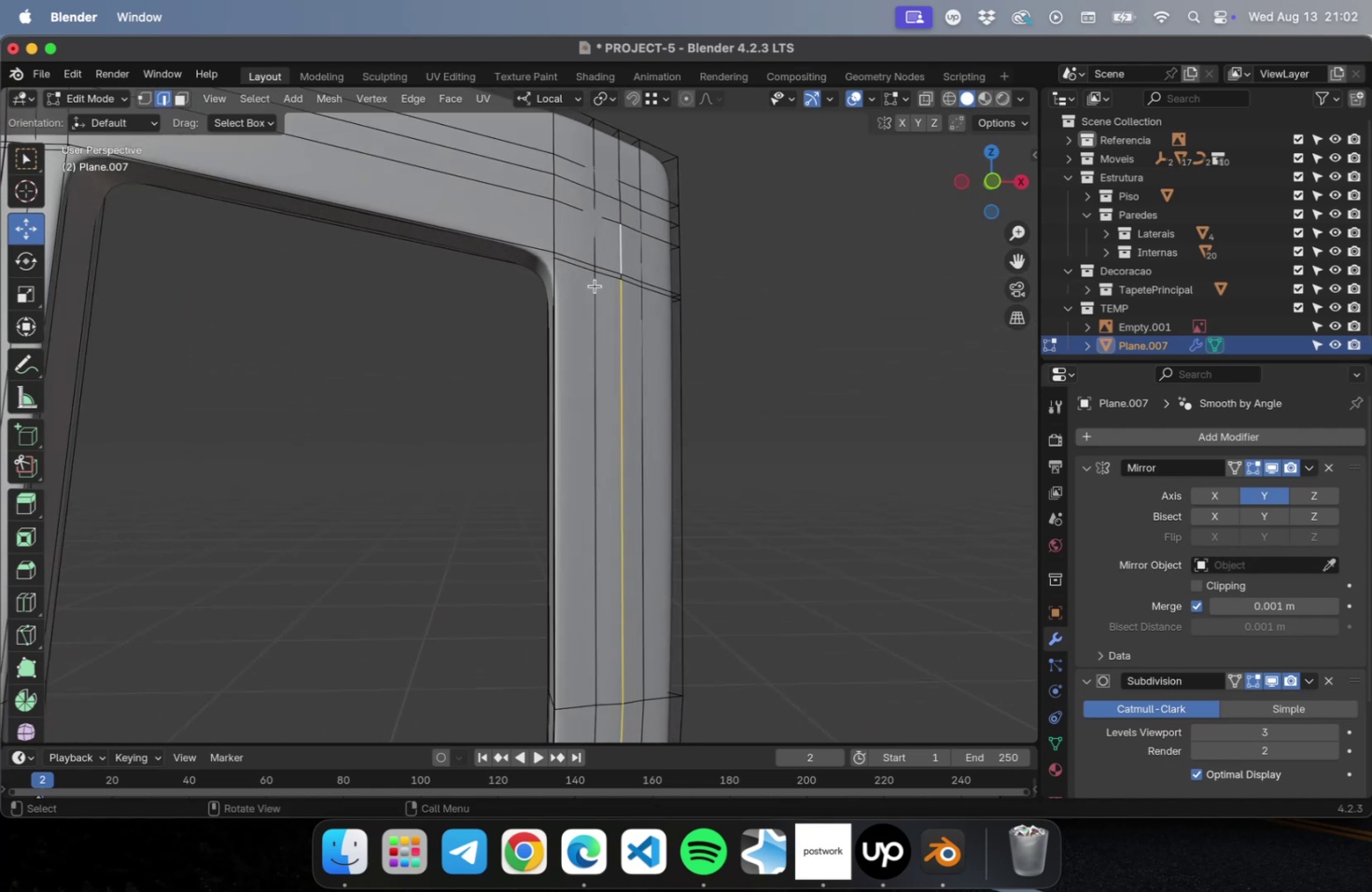 
scroll: coordinate [595, 286], scroll_direction: up, amount: 2.0
 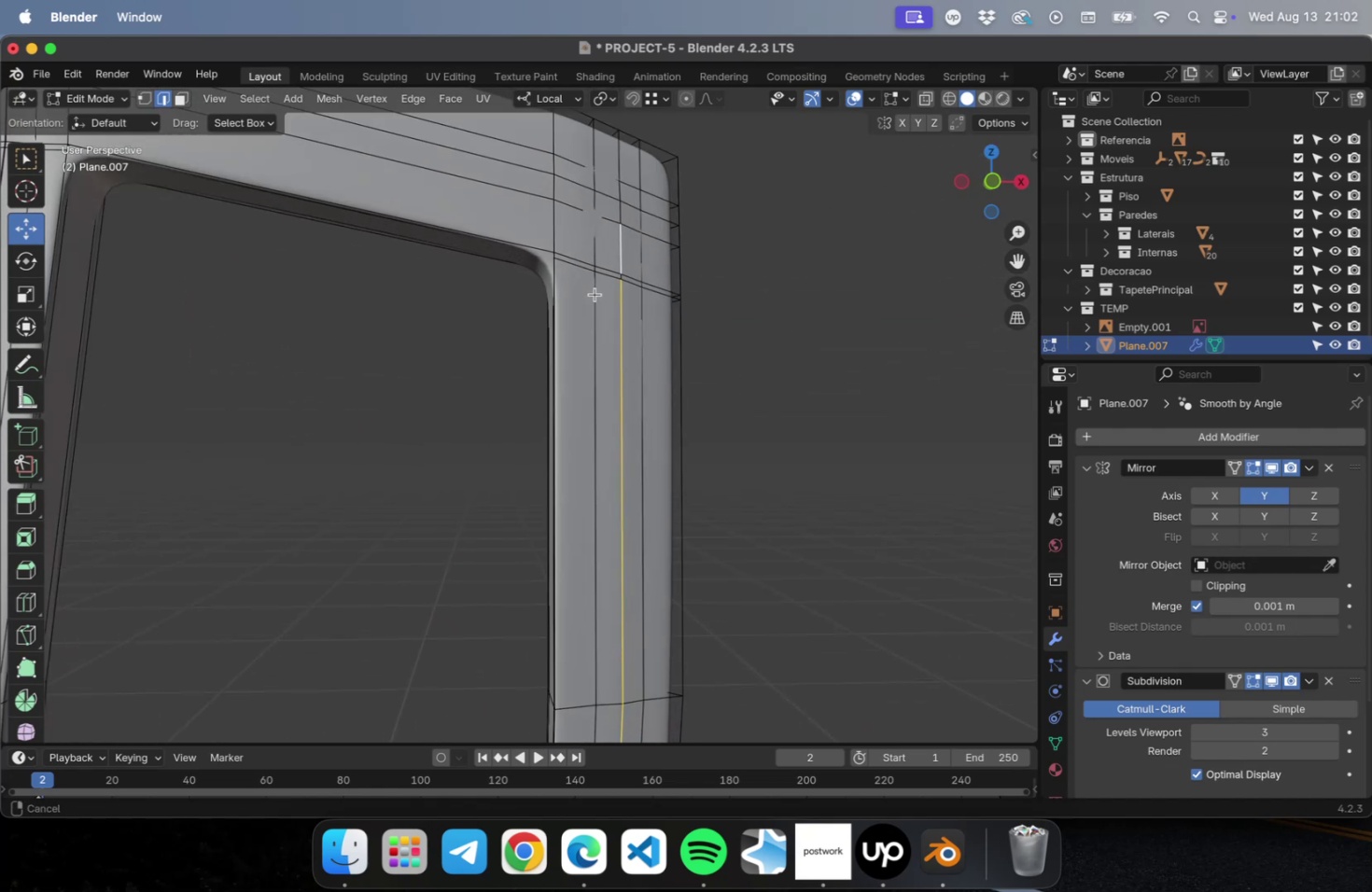 
hold_key(key=ShiftLeft, duration=2.97)
double_click([595, 332])
 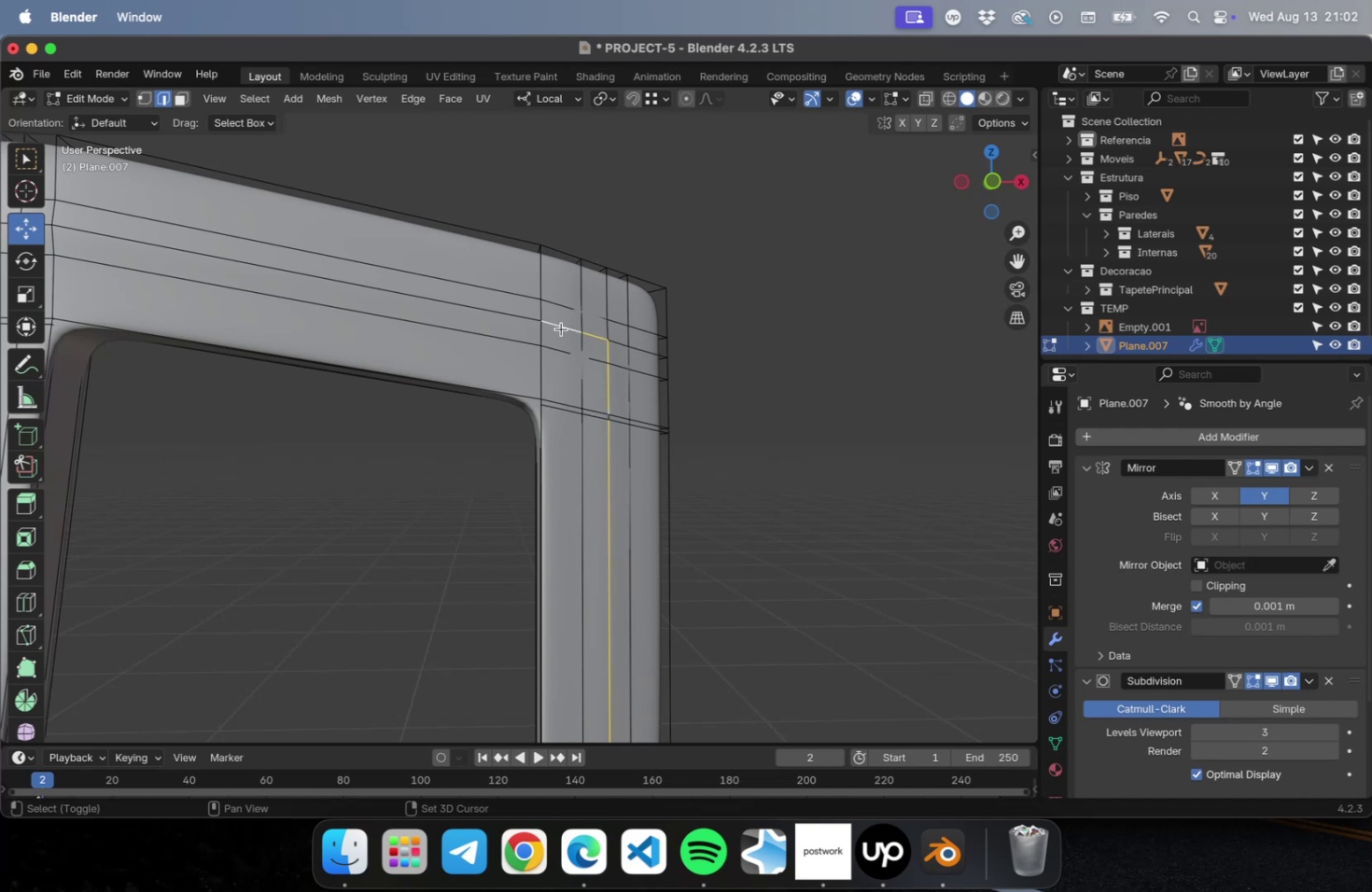 
triple_click([561, 328])
 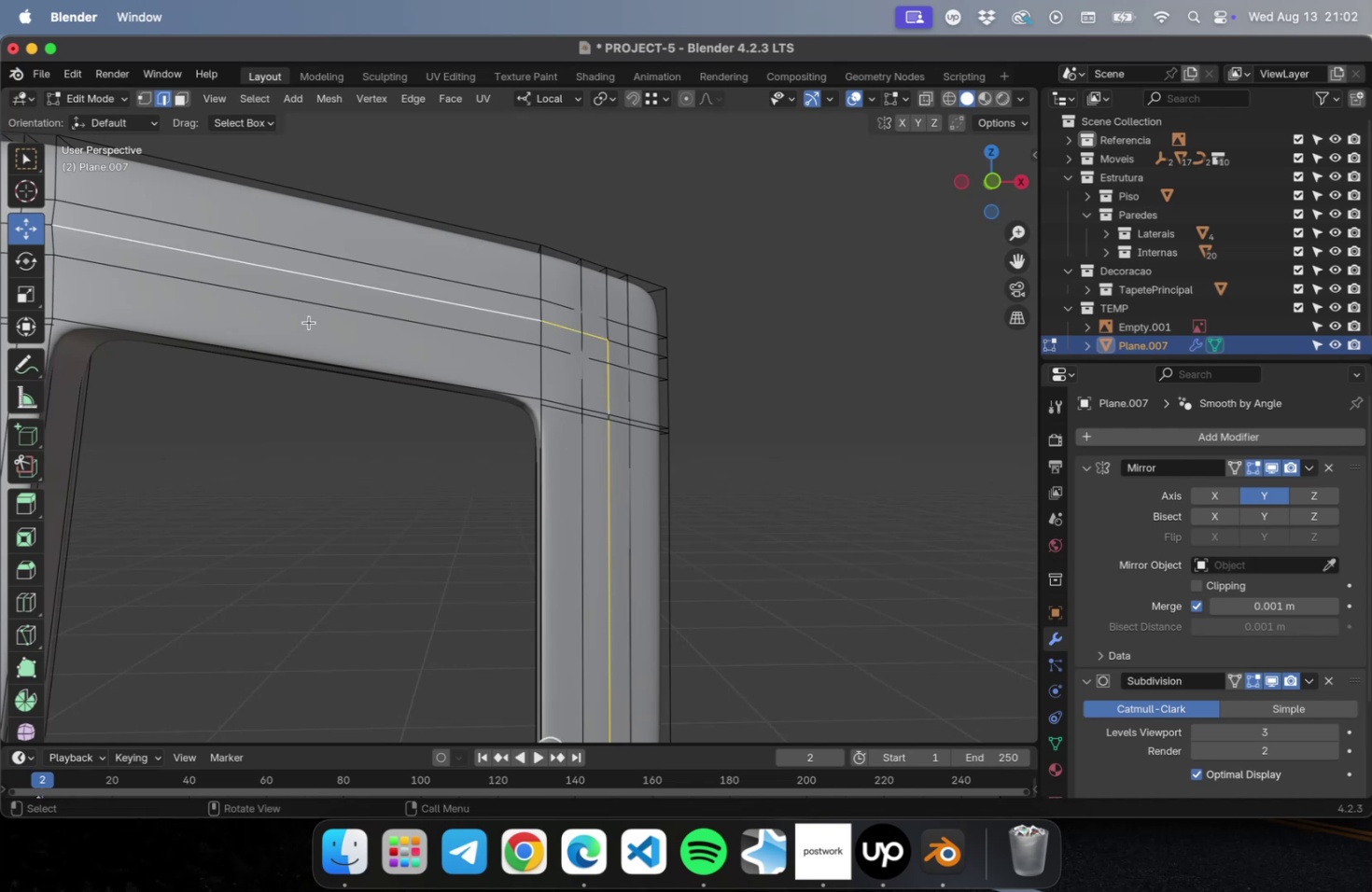 
hold_key(key=ShiftLeft, duration=5.19)
left_click([414, 345])
 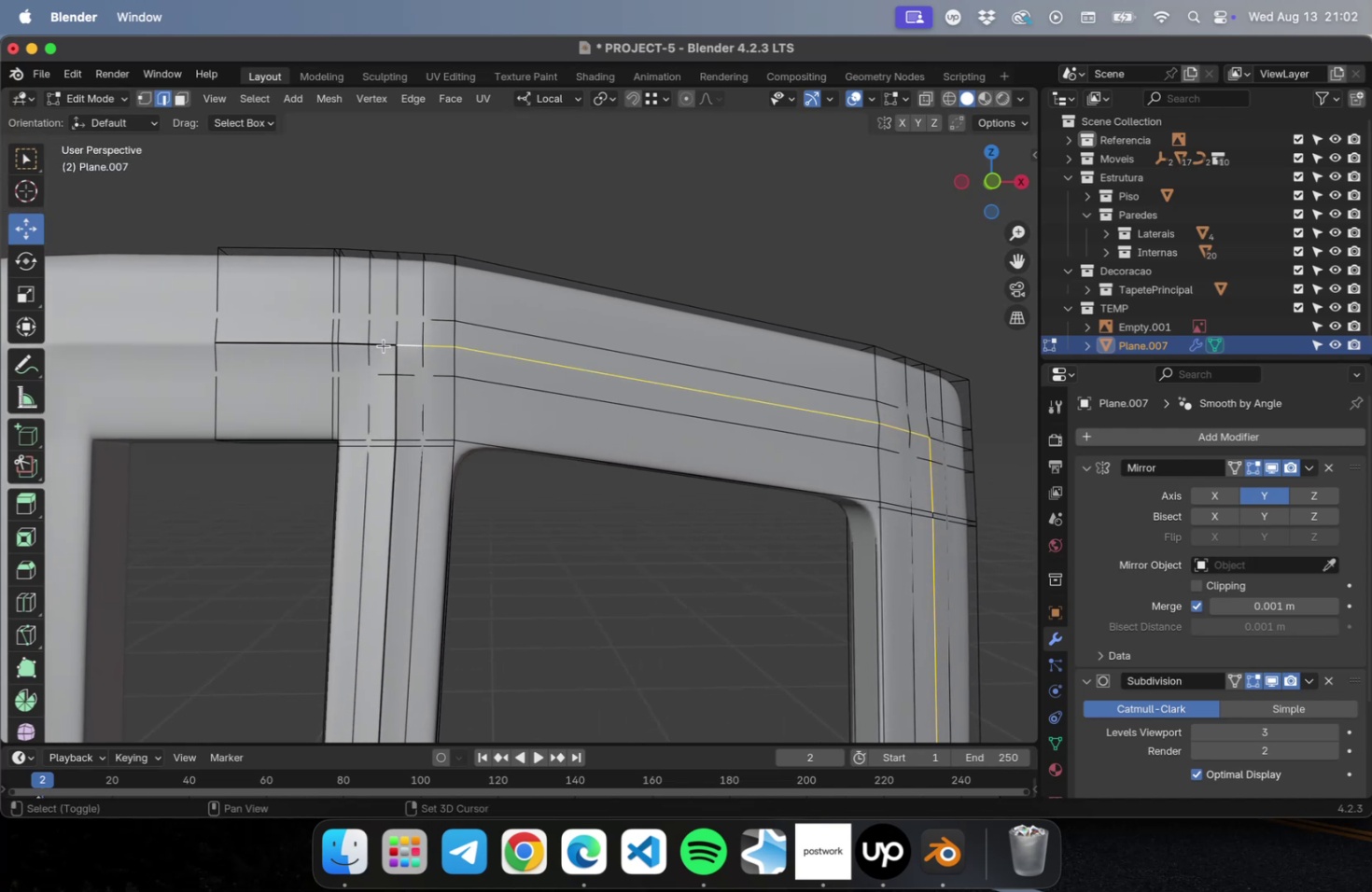 
left_click([384, 345])
 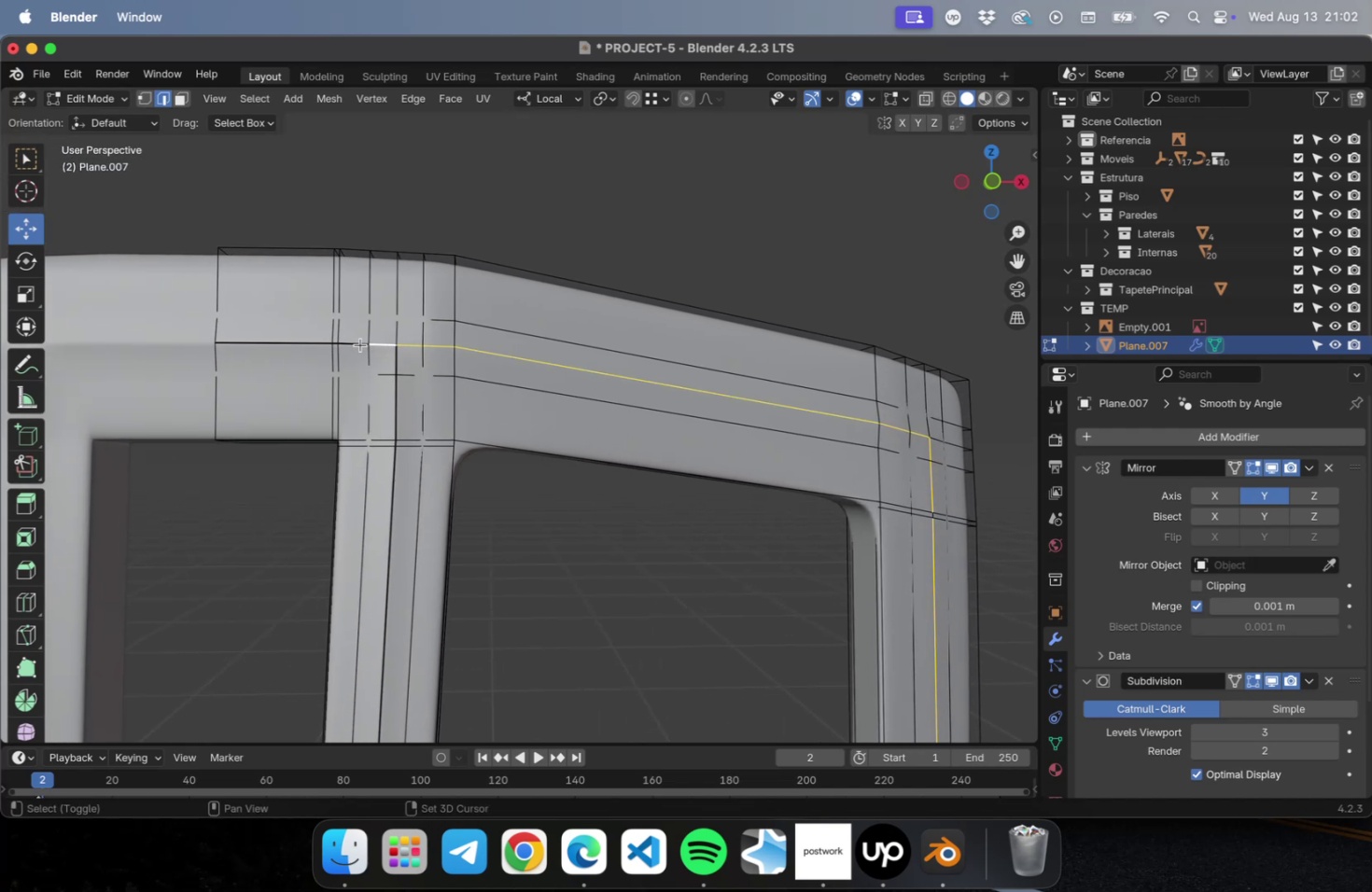 
left_click([360, 344])
 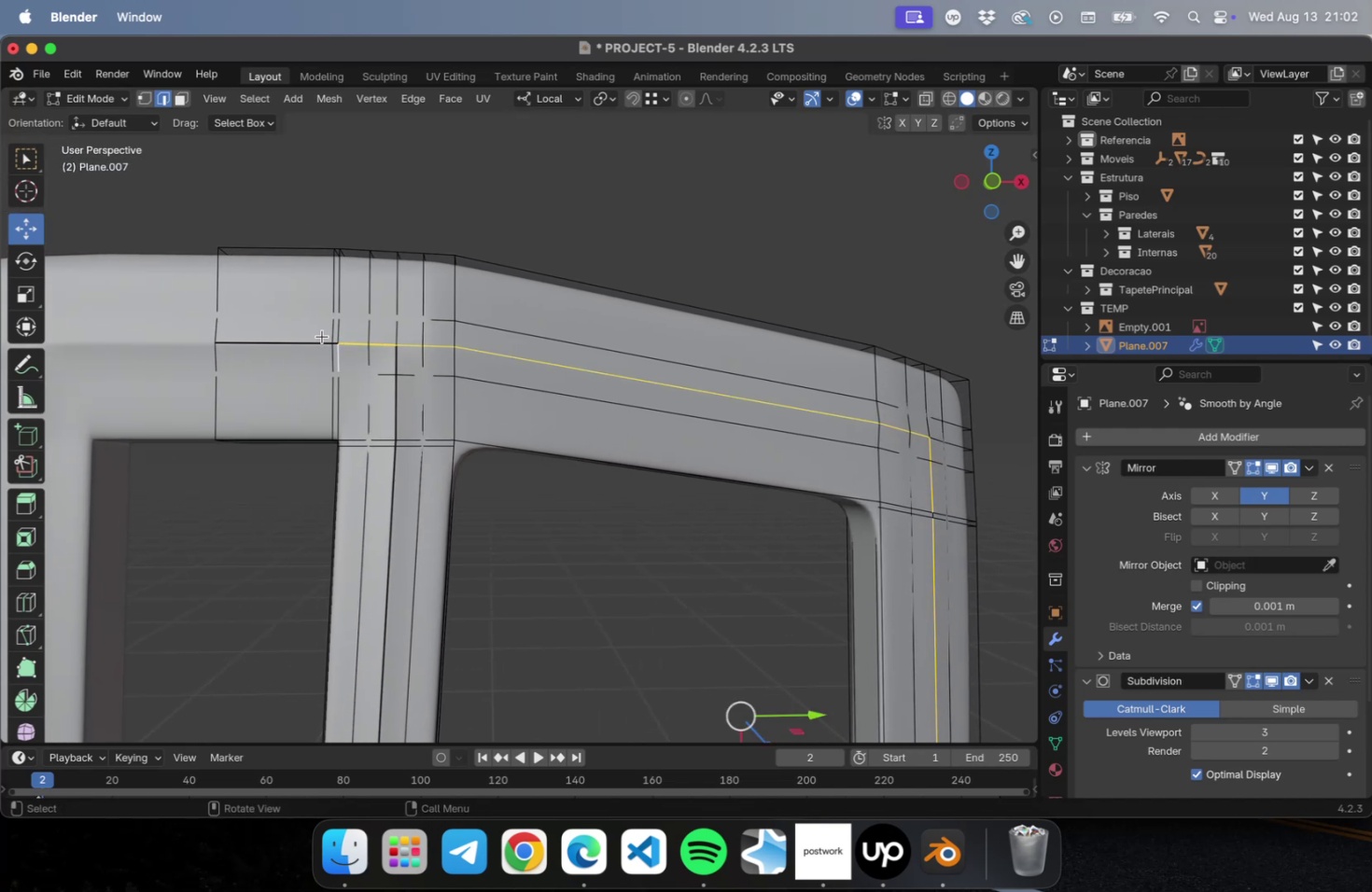 
key(Meta+CommandLeft)
 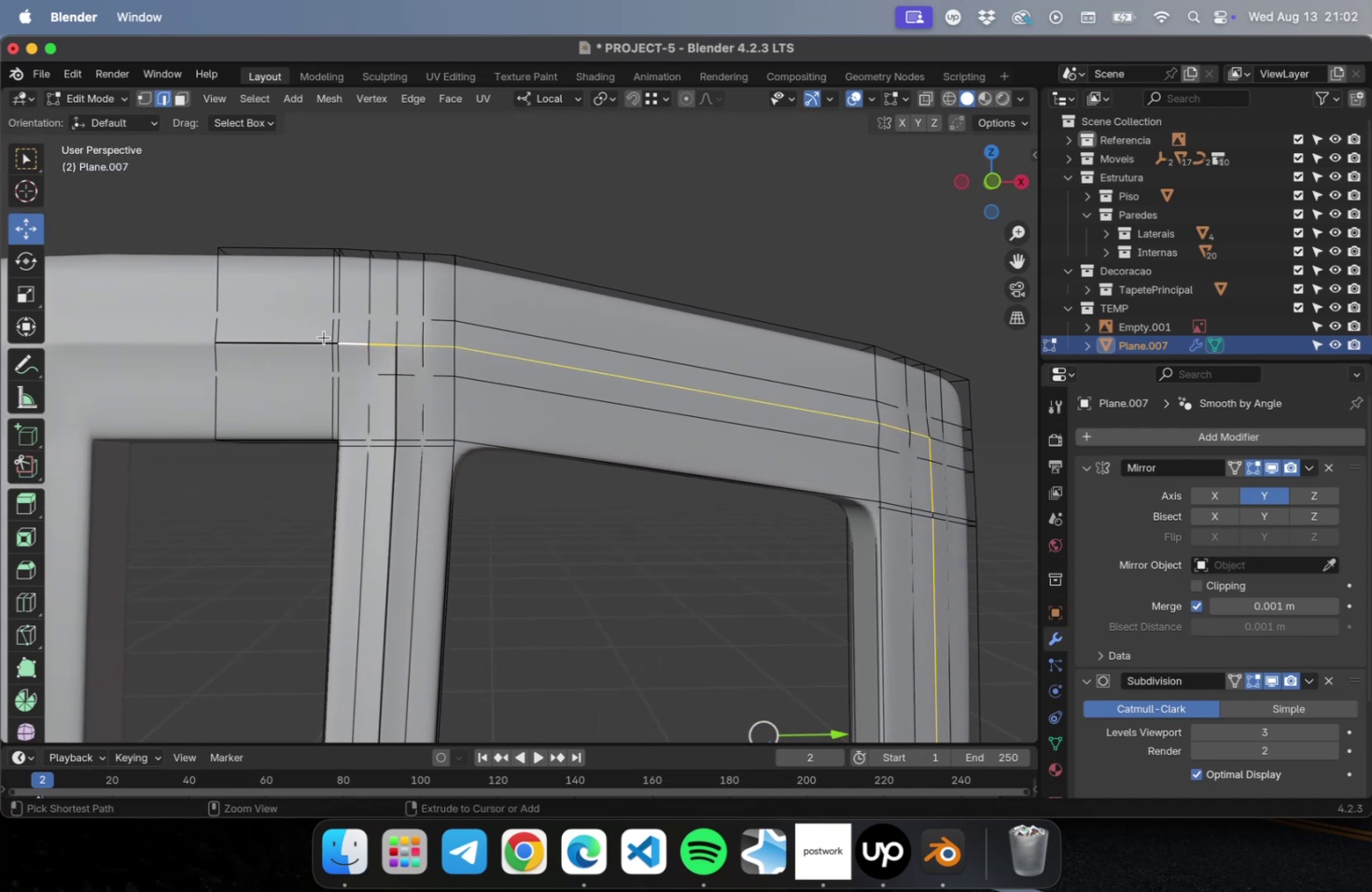 
key(Meta+Z)
 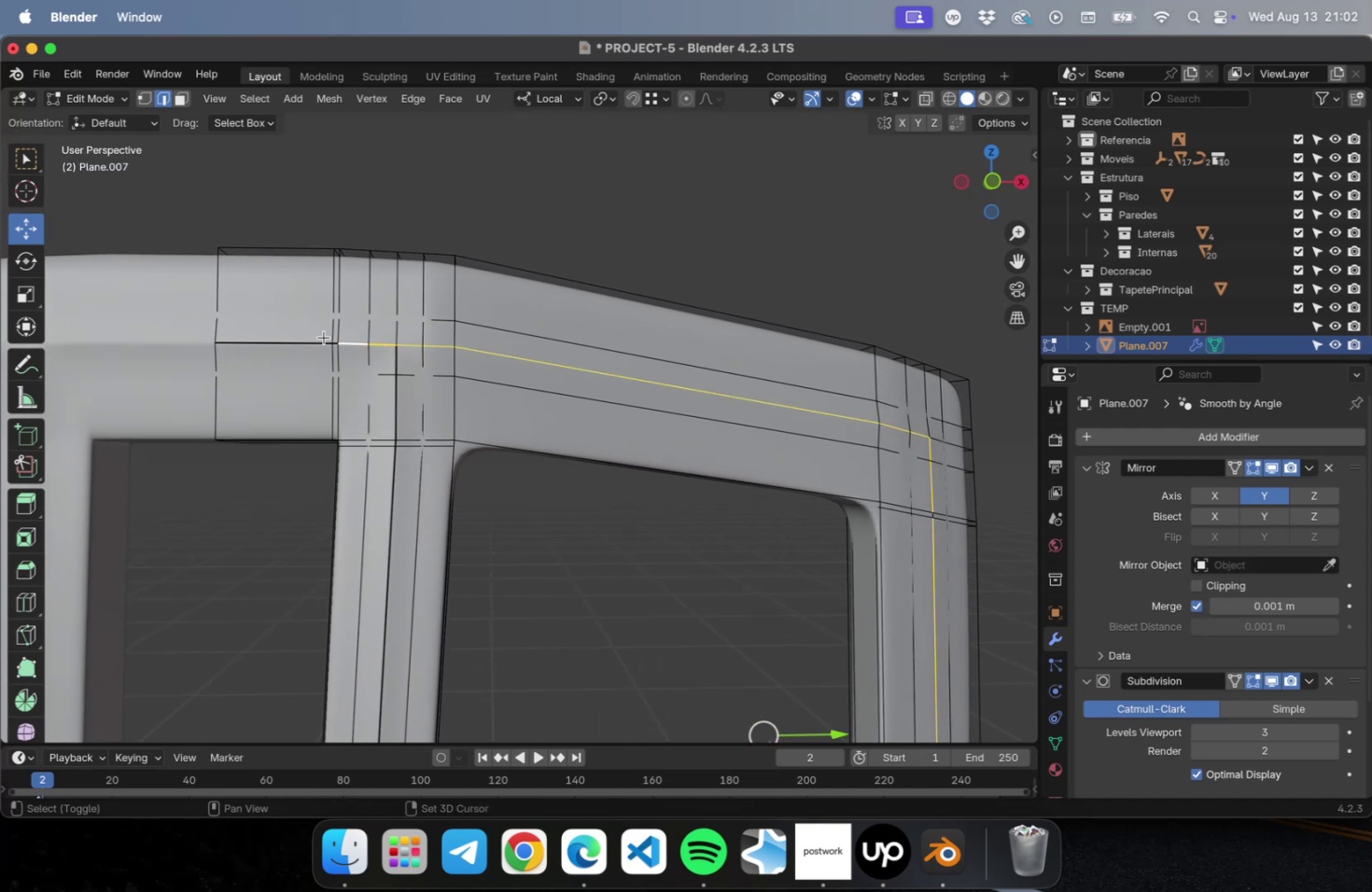 
hold_key(key=ShiftLeft, duration=0.5)
 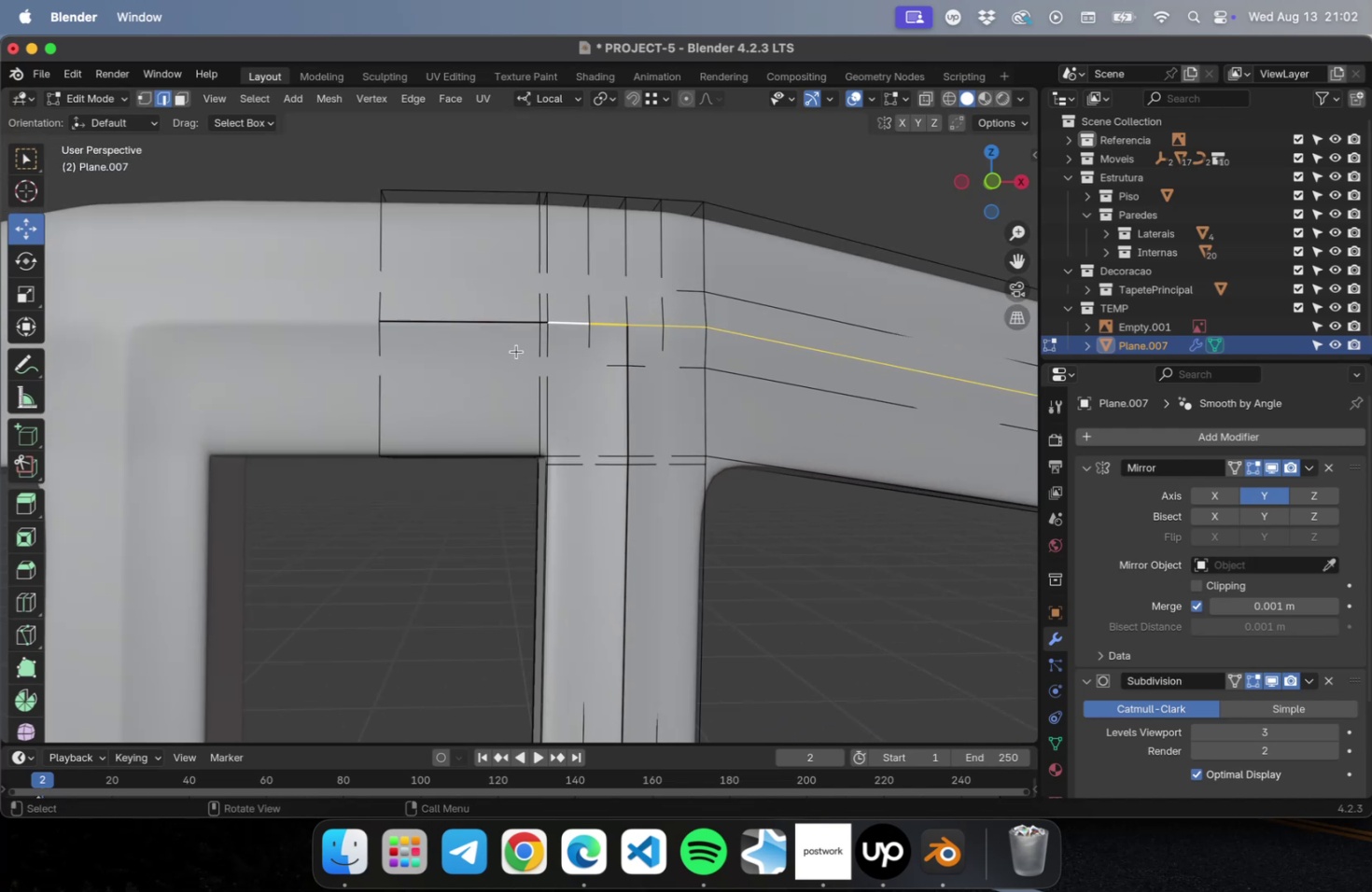 
scroll: coordinate [516, 352], scroll_direction: up, amount: 2.0
 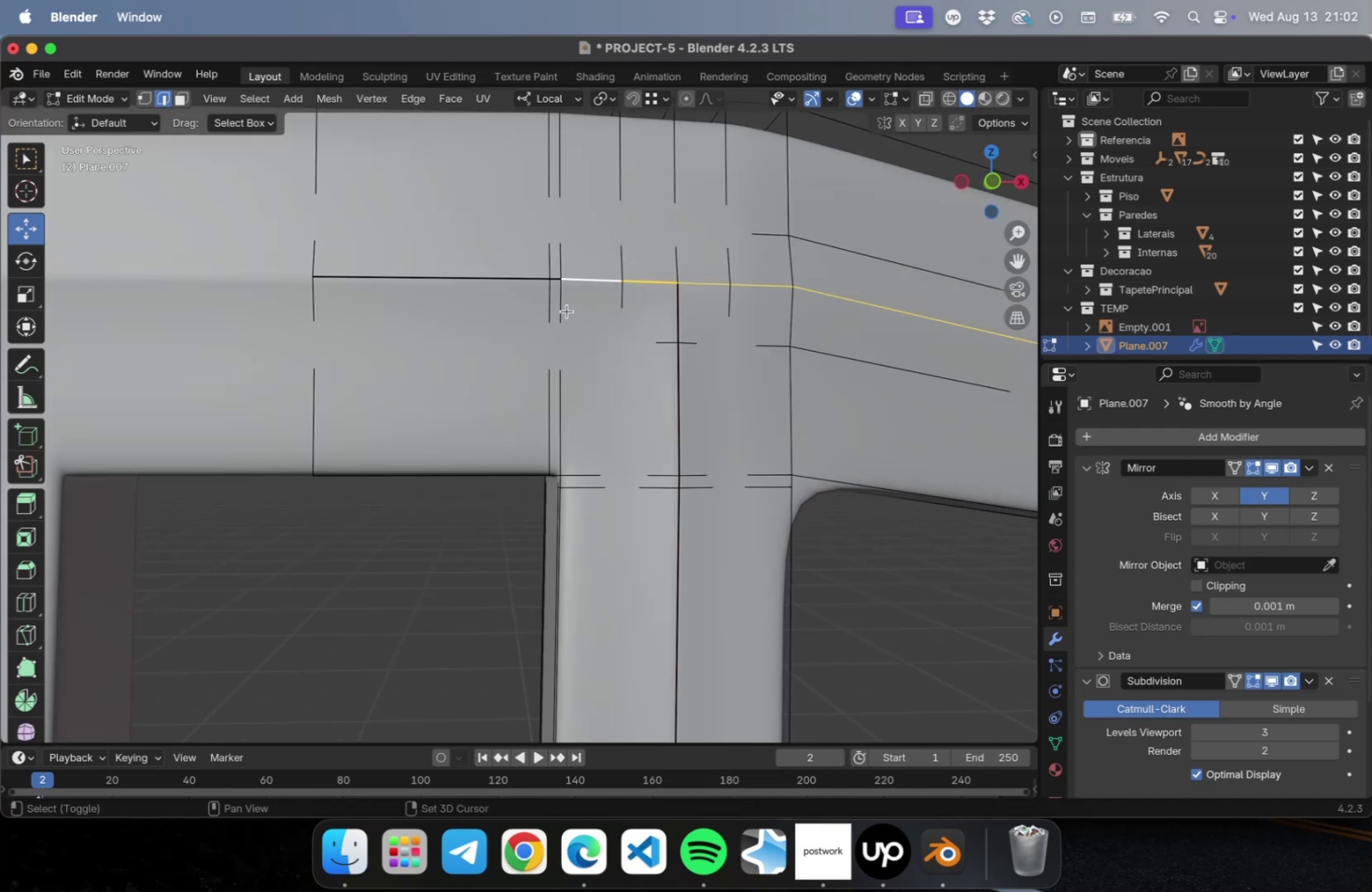 
hold_key(key=ShiftLeft, duration=1.53)
double_click([497, 274])
 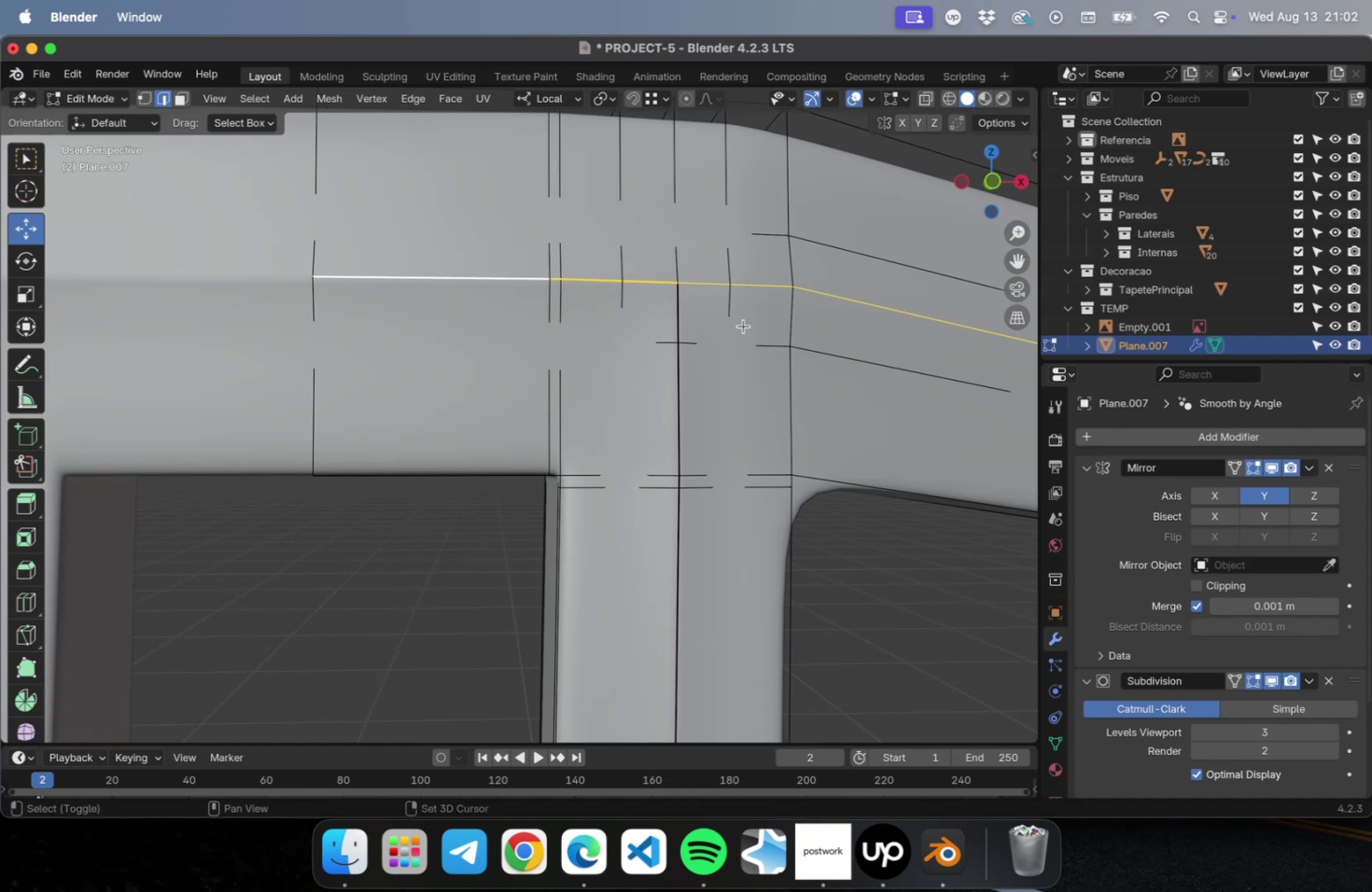 
hold_key(key=ShiftLeft, duration=3.19)
double_click([678, 528])
 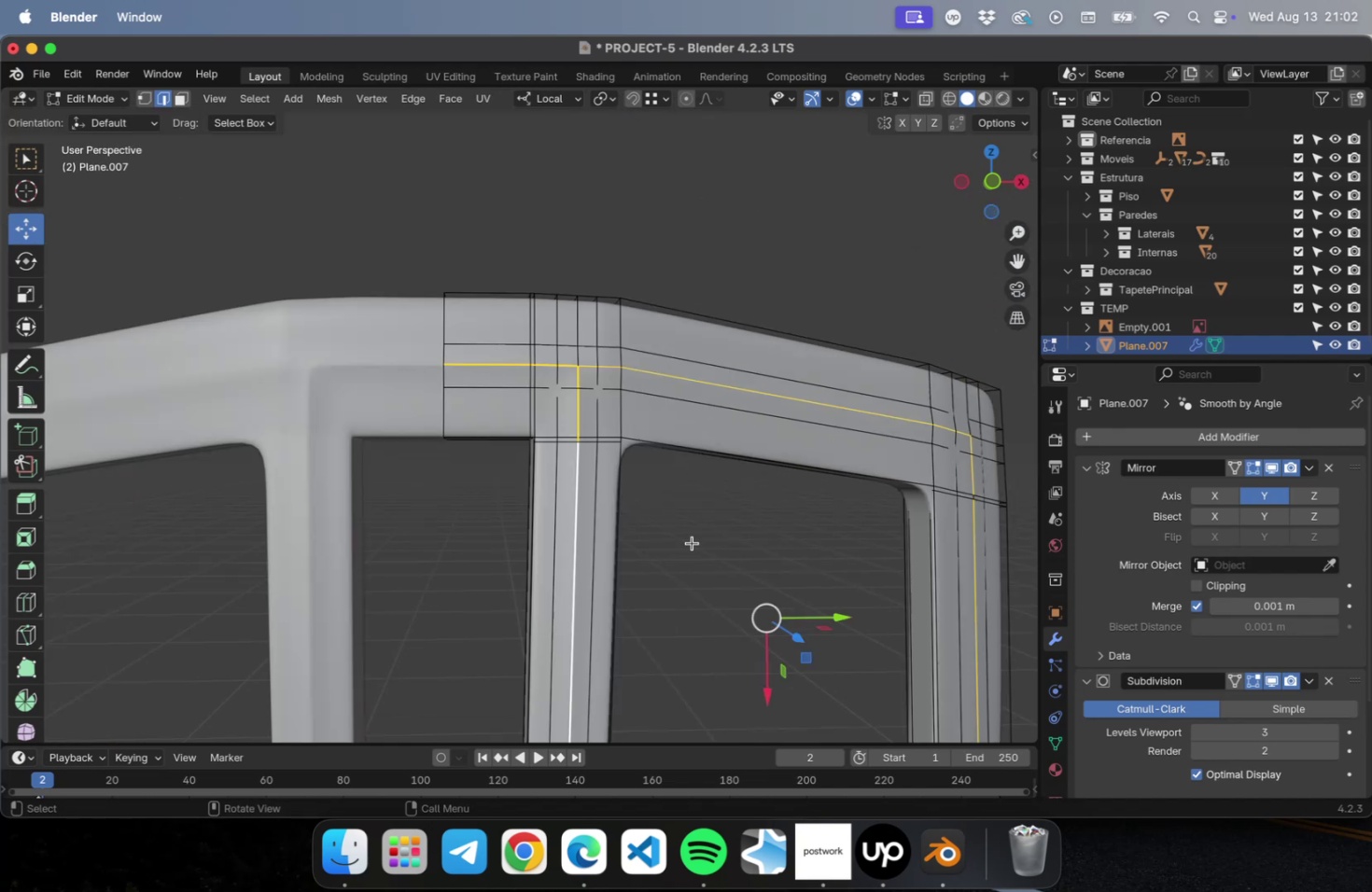 
scroll: coordinate [692, 543], scroll_direction: down, amount: 9.0
 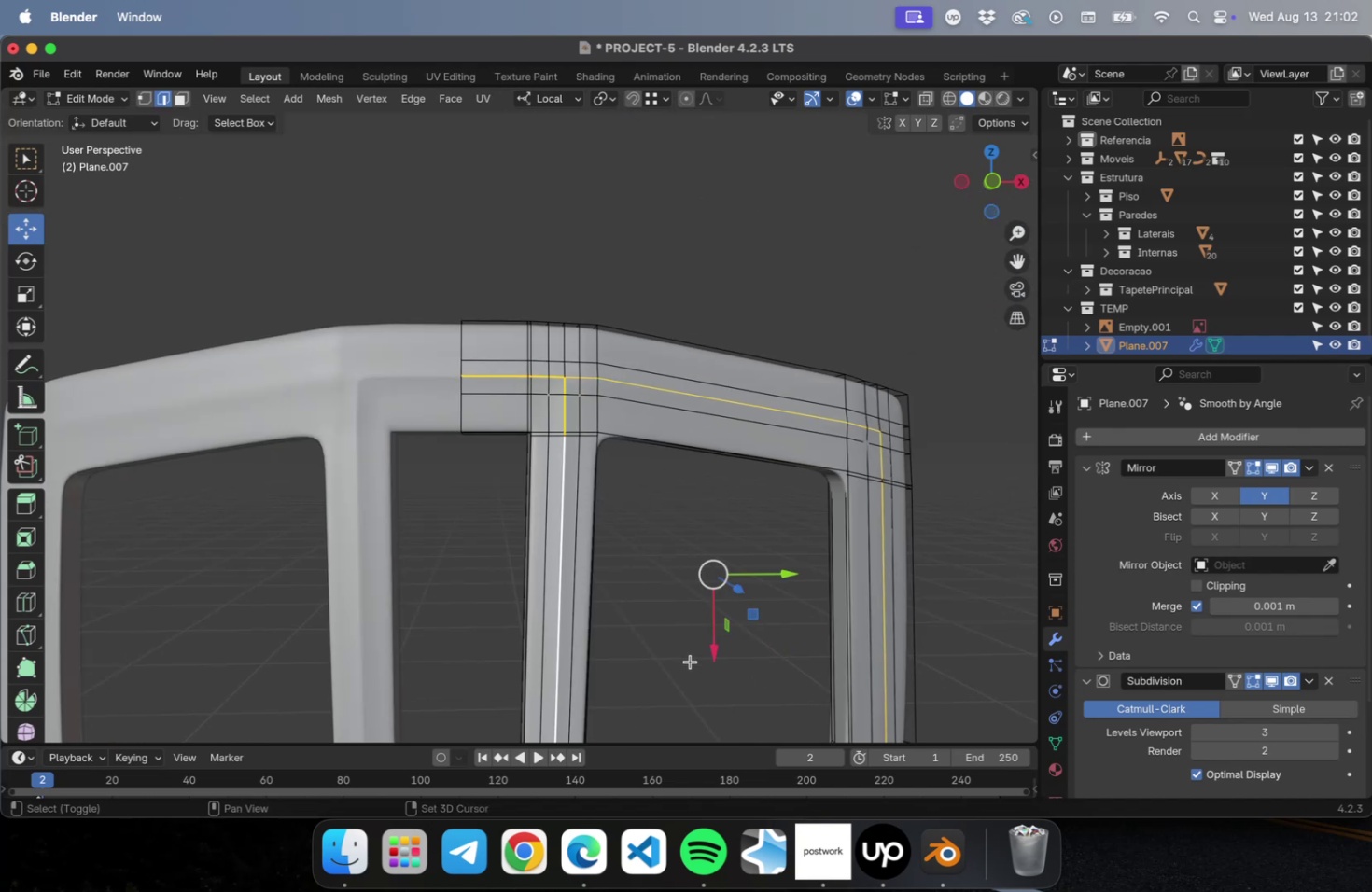 
hold_key(key=ShiftLeft, duration=1.02)
 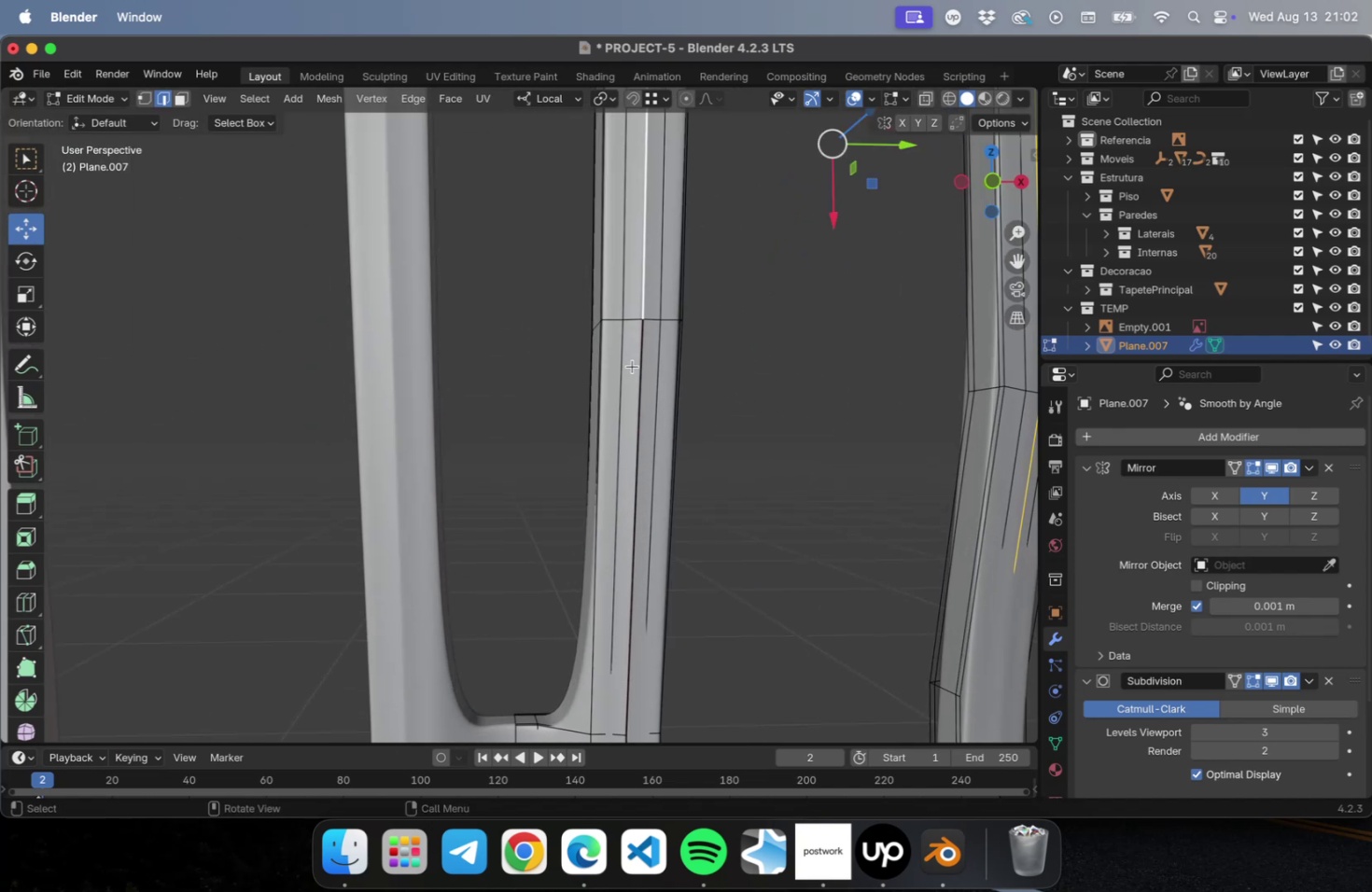 
scroll: coordinate [632, 366], scroll_direction: up, amount: 1.0
 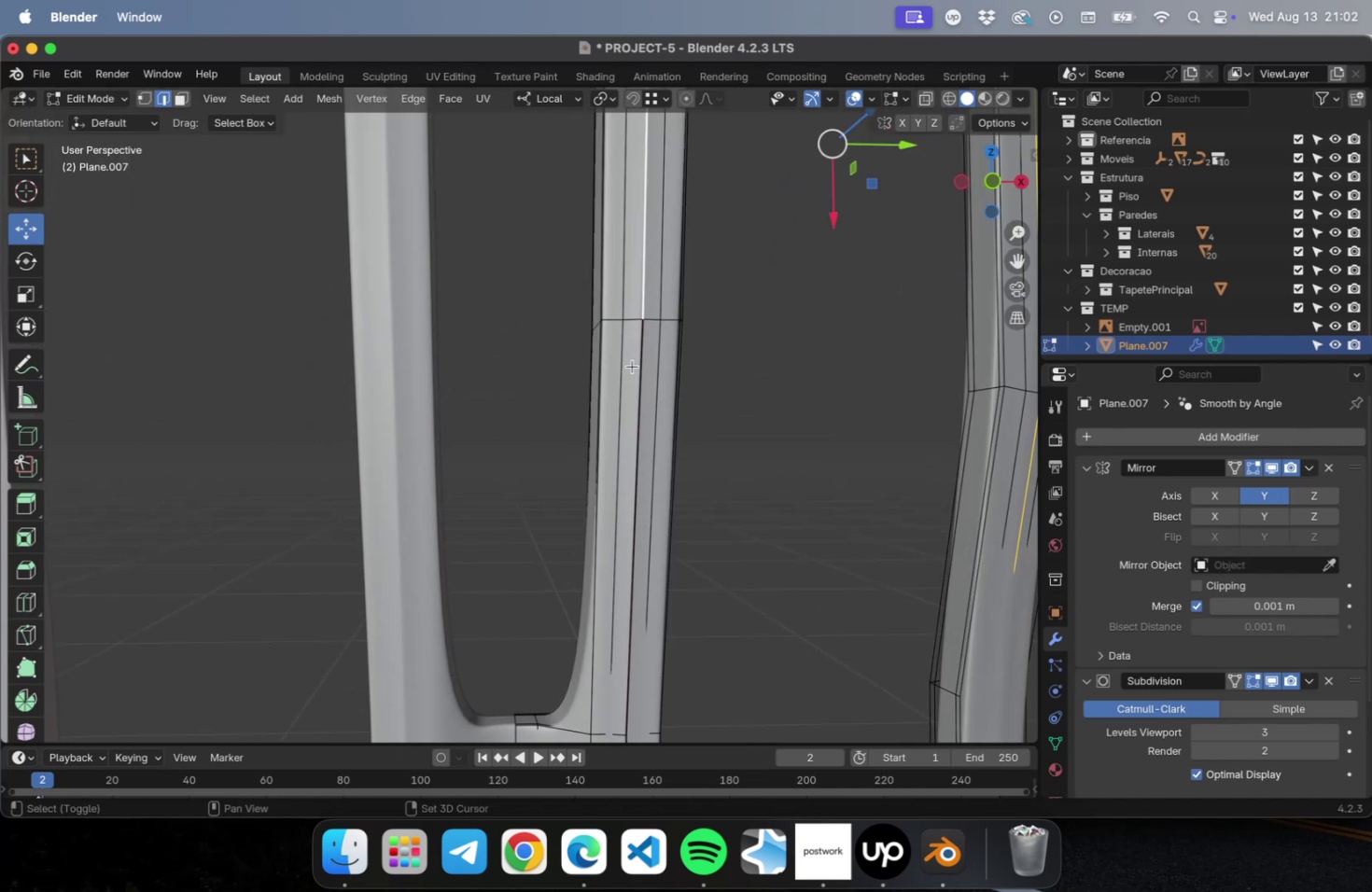 
hold_key(key=ShiftLeft, duration=3.62)
left_click([640, 369])
 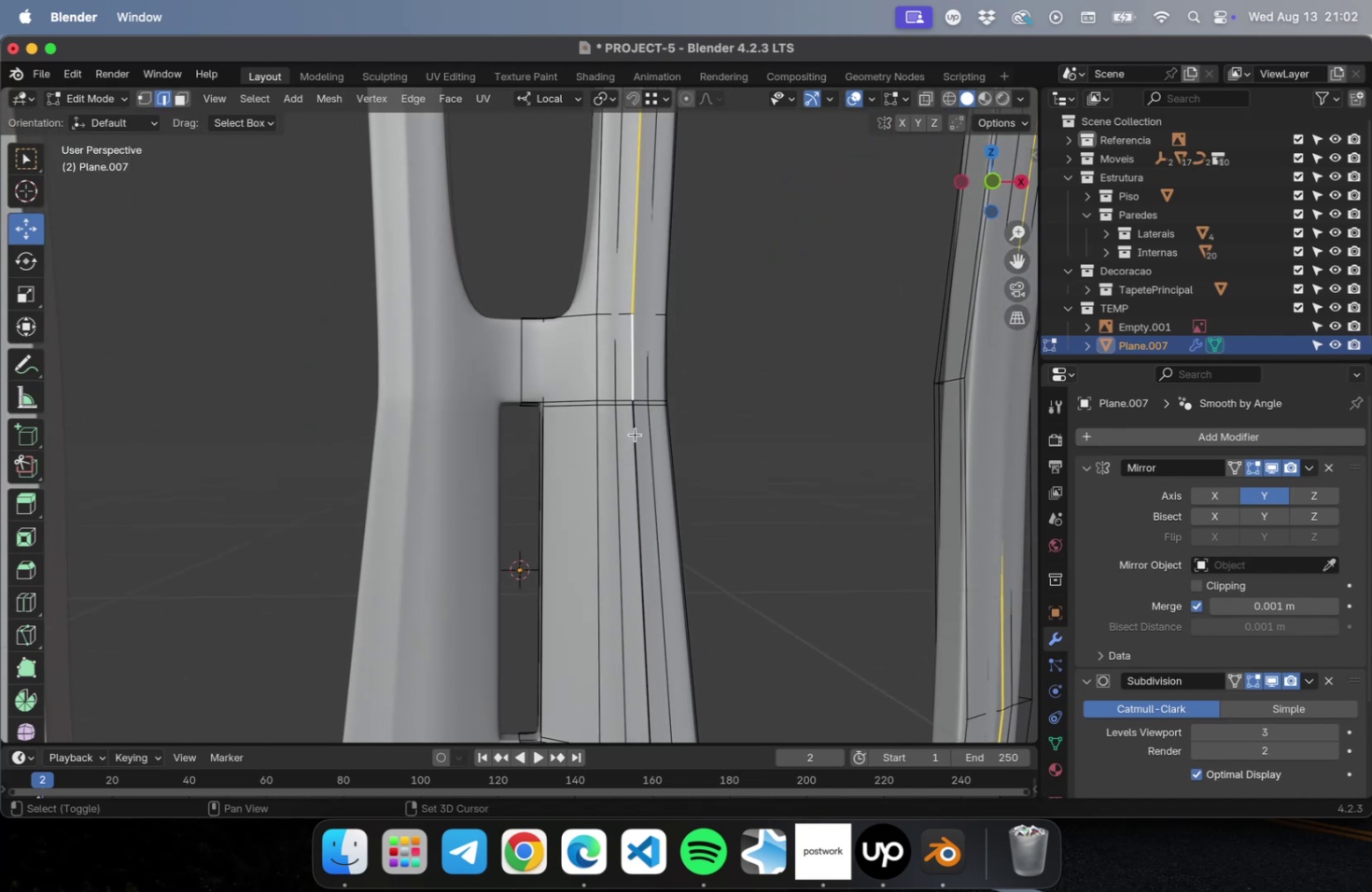 
scroll: coordinate [649, 406], scroll_direction: up, amount: 5.0
 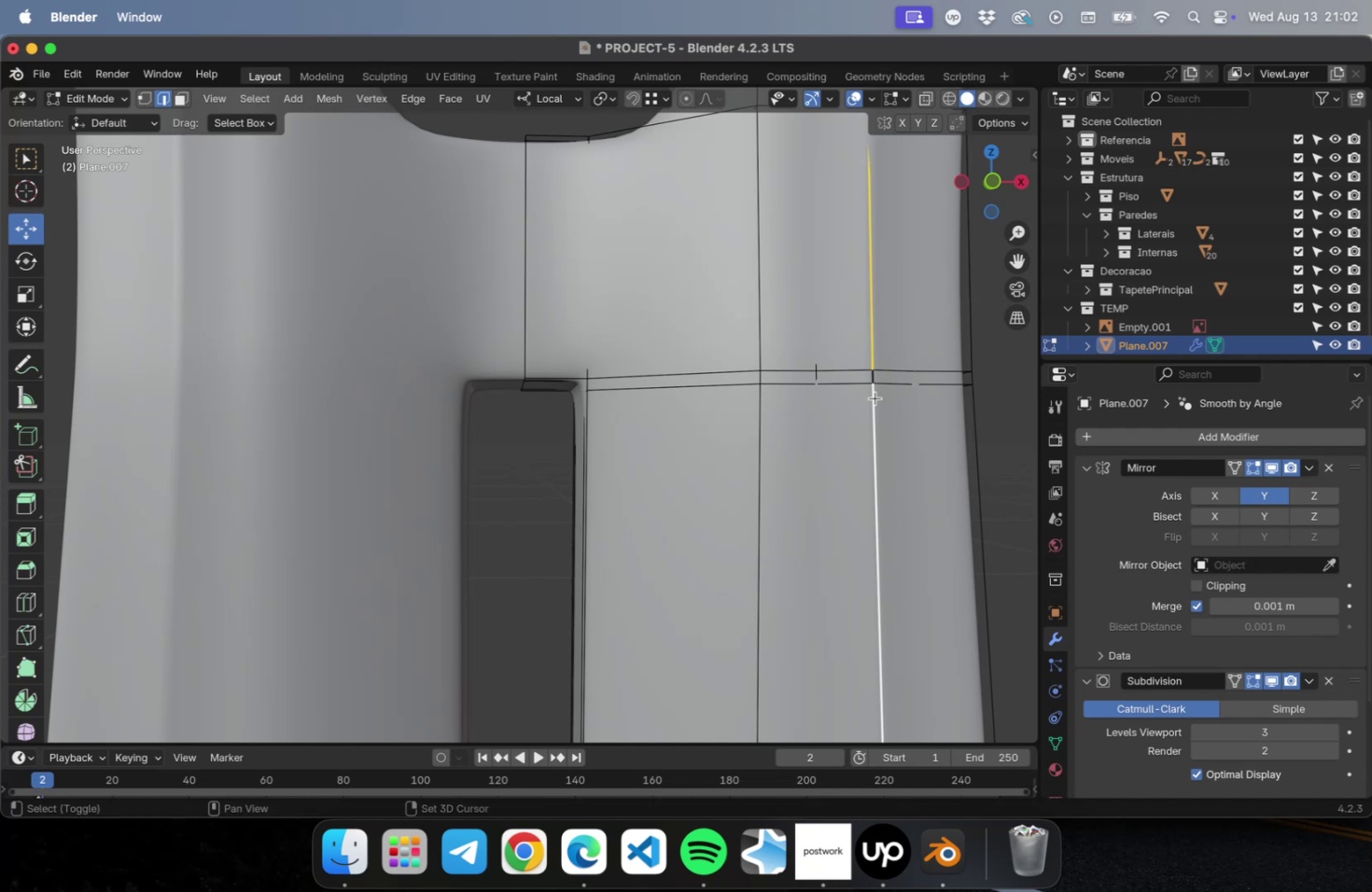 
hold_key(key=ShiftLeft, duration=0.87)
 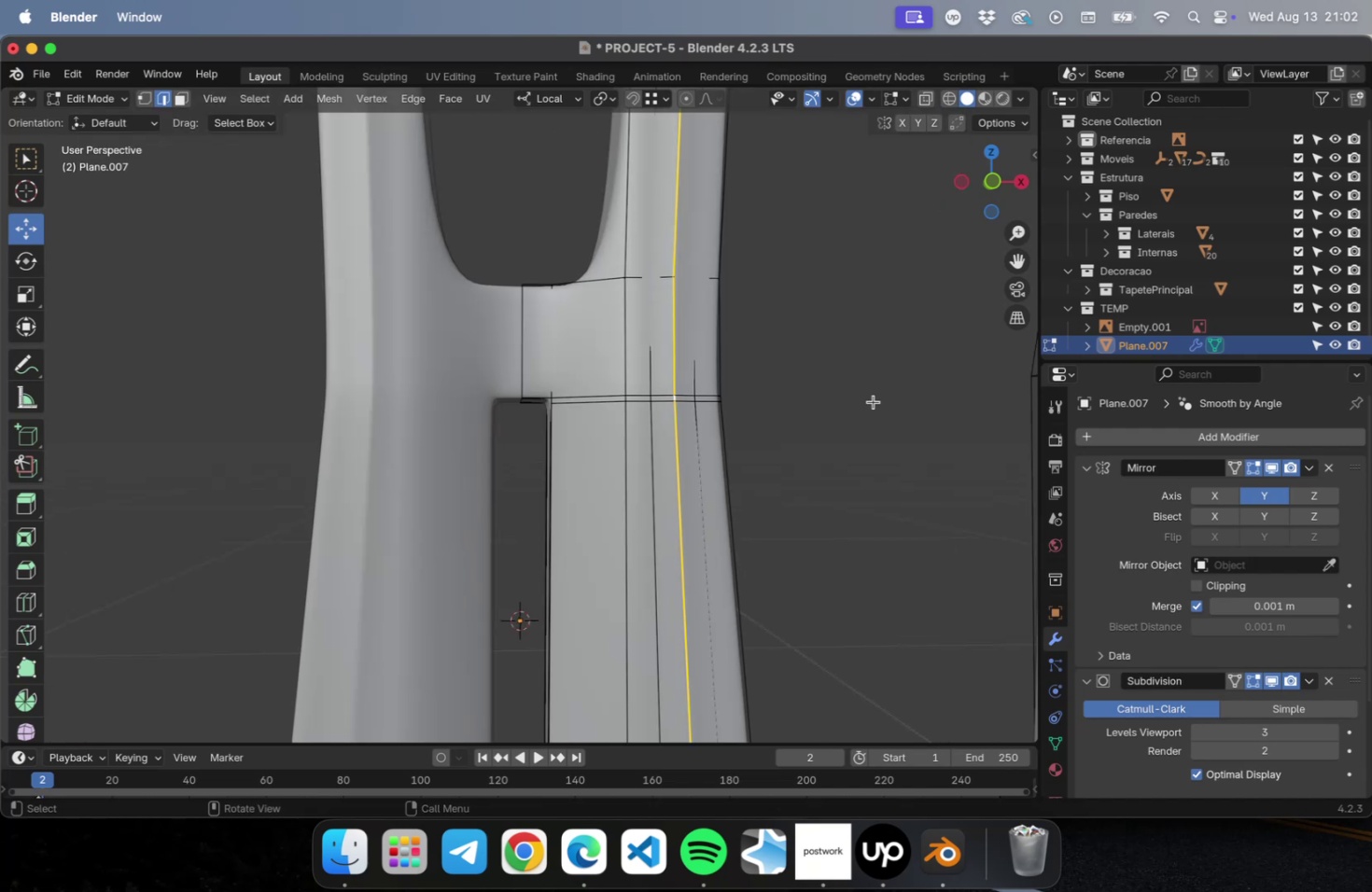 
scroll: coordinate [873, 401], scroll_direction: down, amount: 5.0
 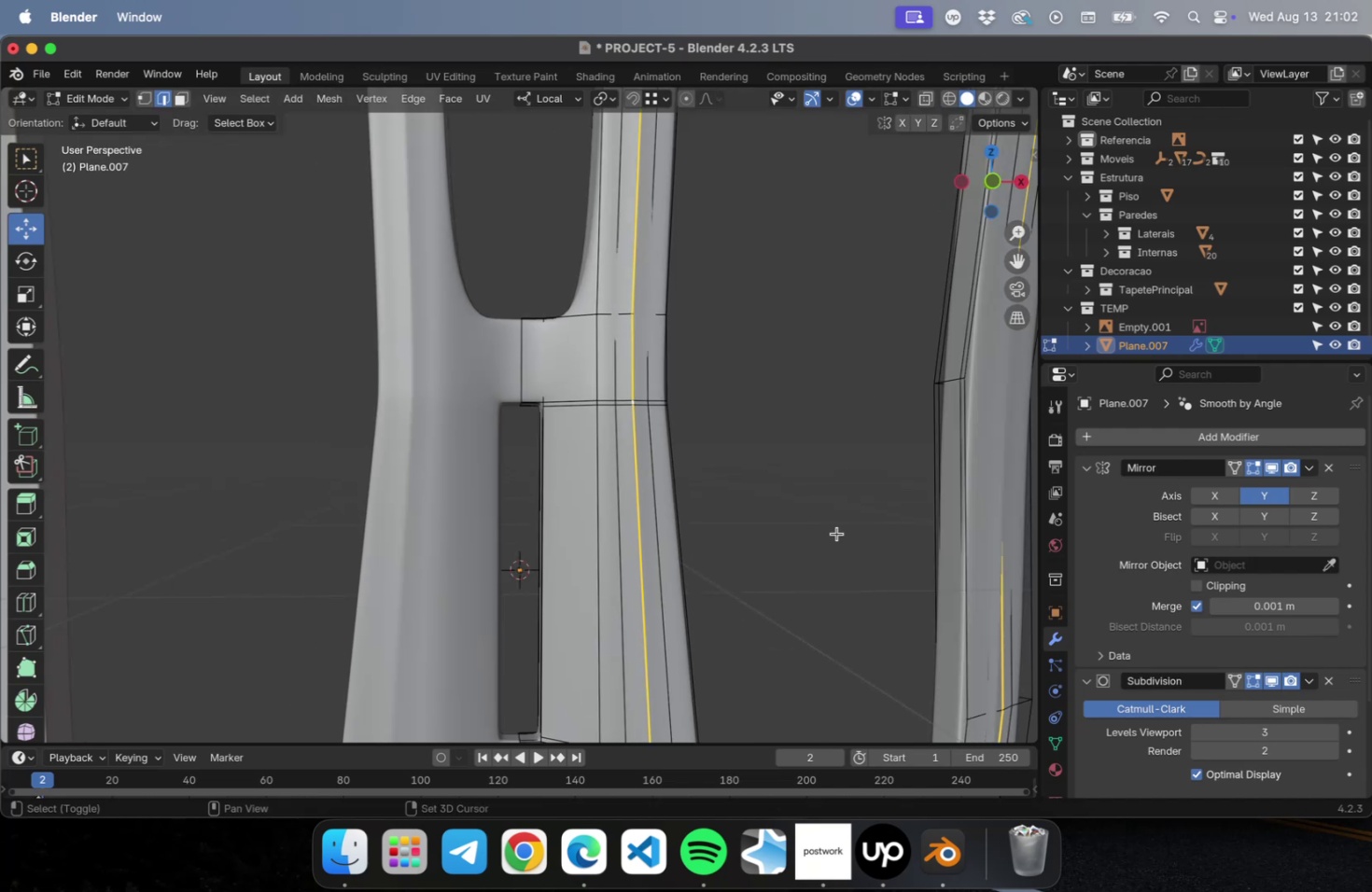 
hold_key(key=ShiftLeft, duration=2.04)
left_click([636, 465])
 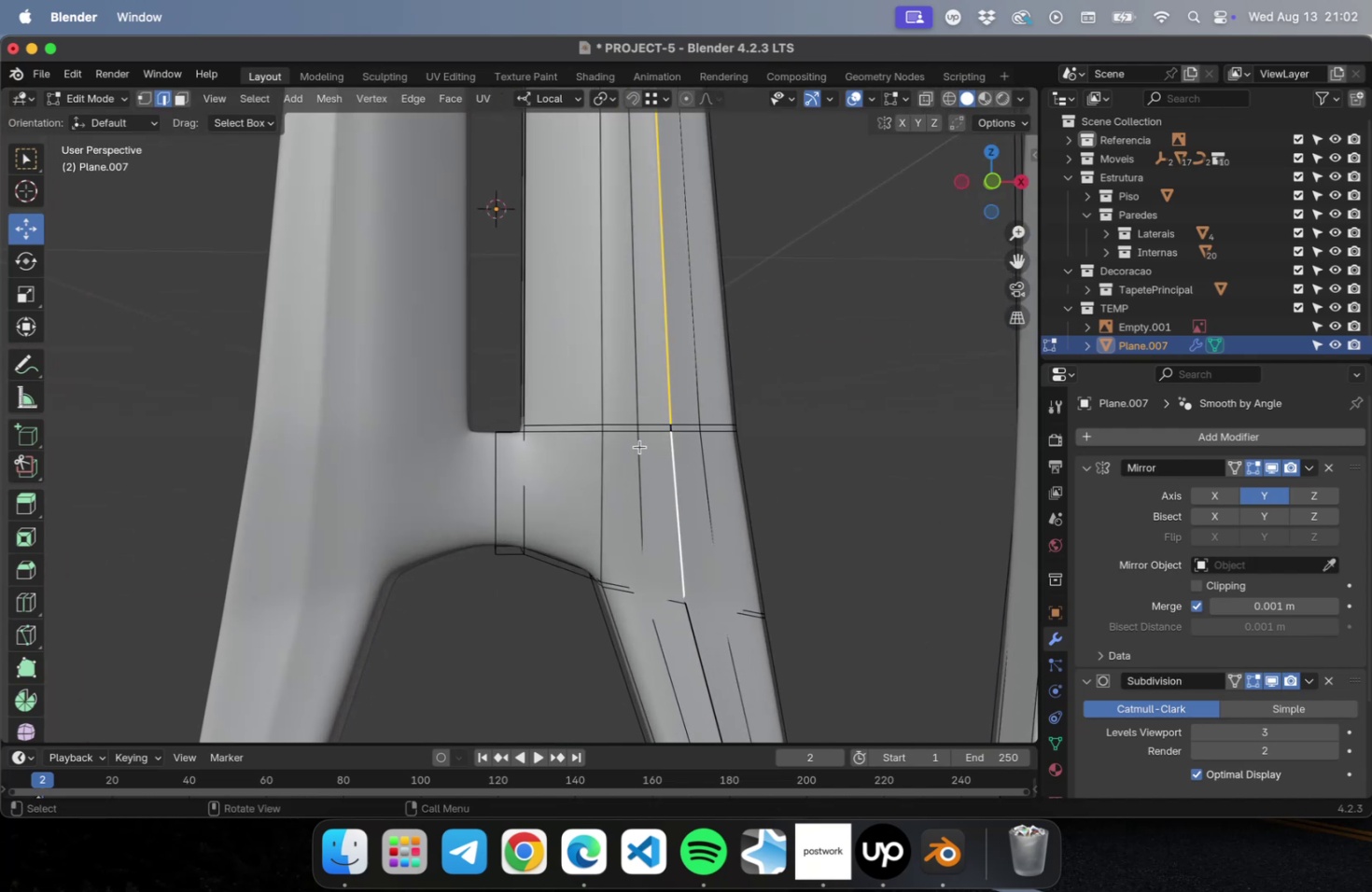 
scroll: coordinate [639, 446], scroll_direction: up, amount: 2.0
 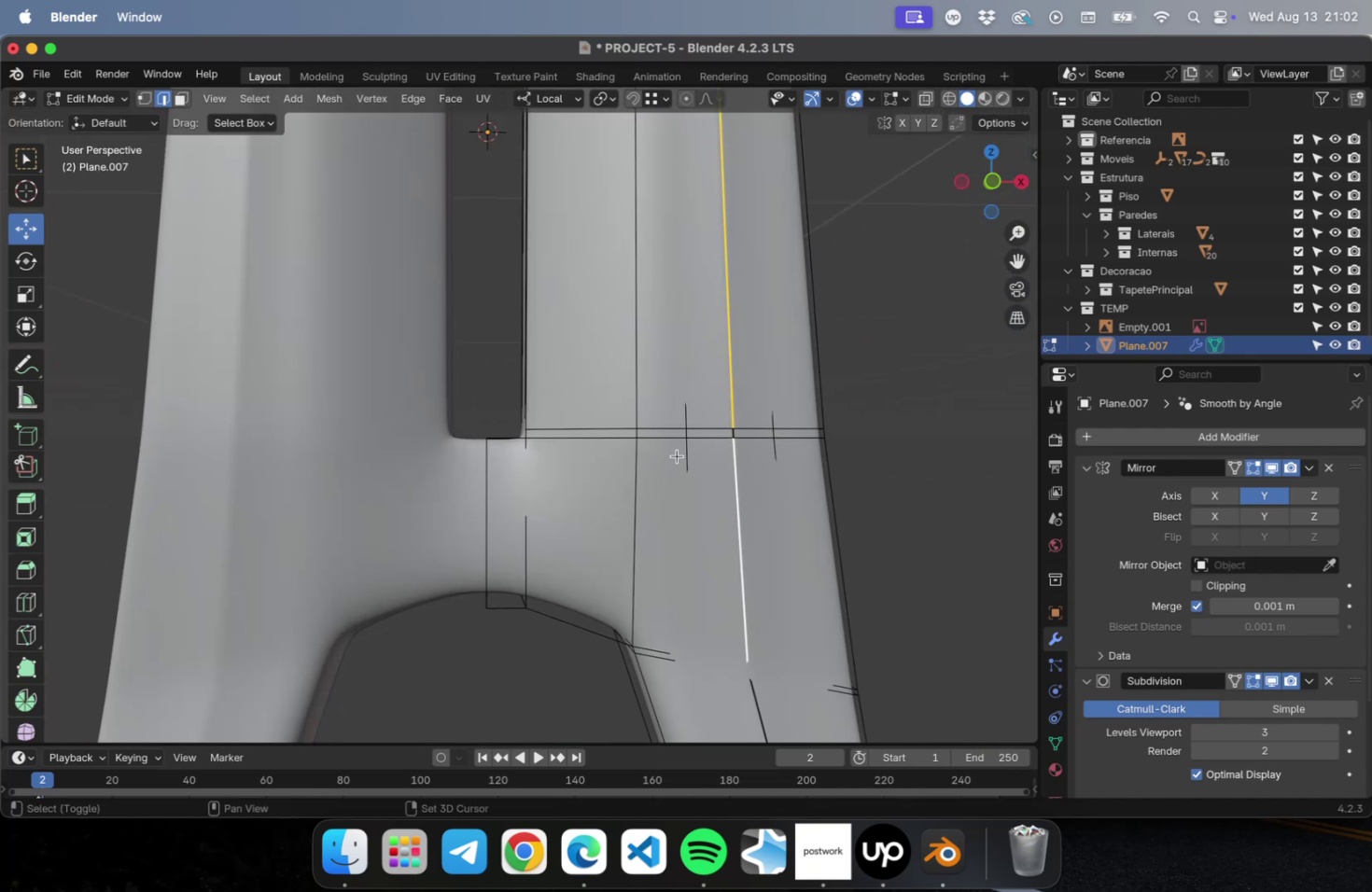 
hold_key(key=ShiftLeft, duration=1.21)
left_click([734, 432])
 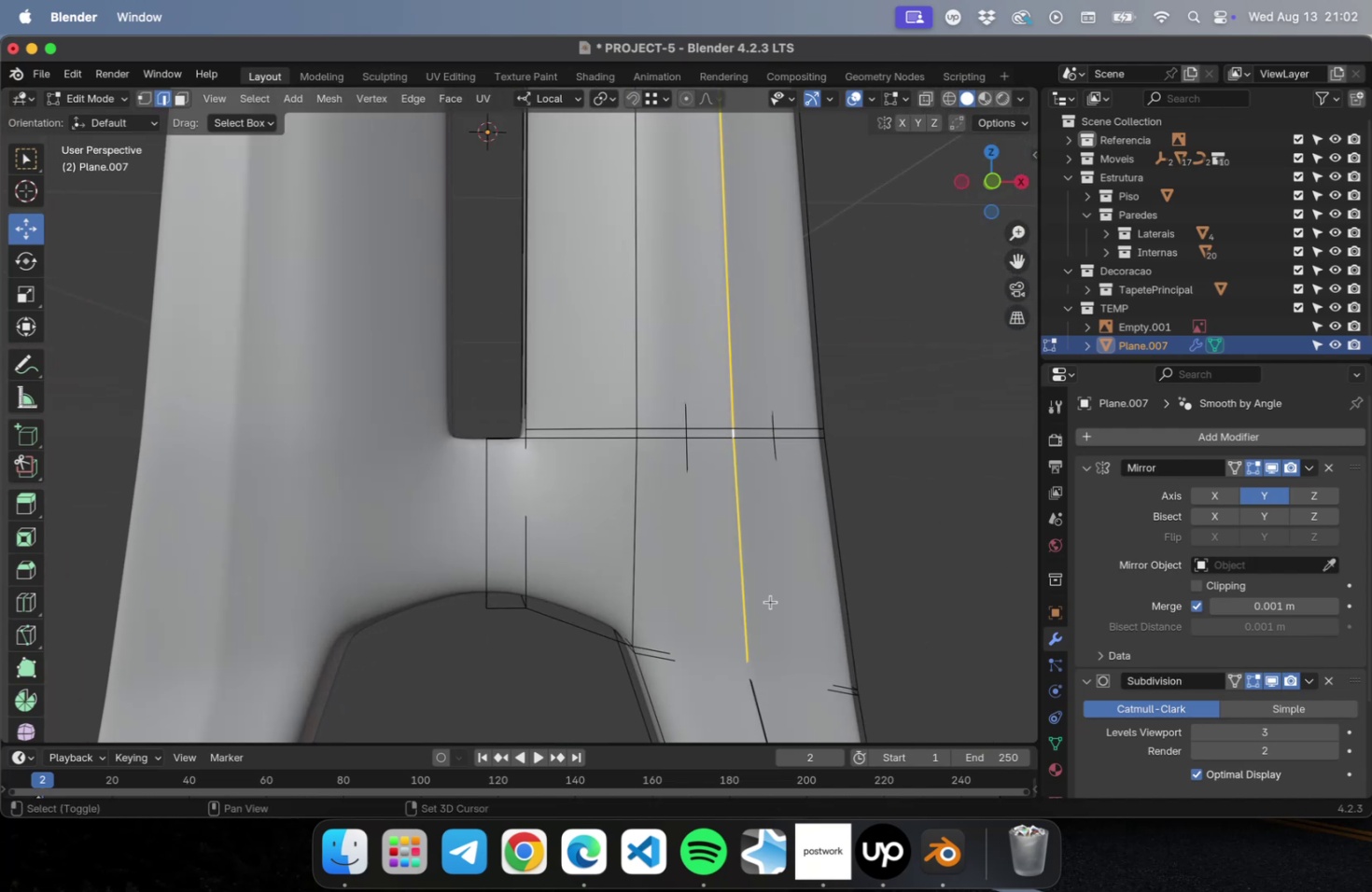 
hold_key(key=ShiftLeft, duration=1.57)
left_click([666, 411])
 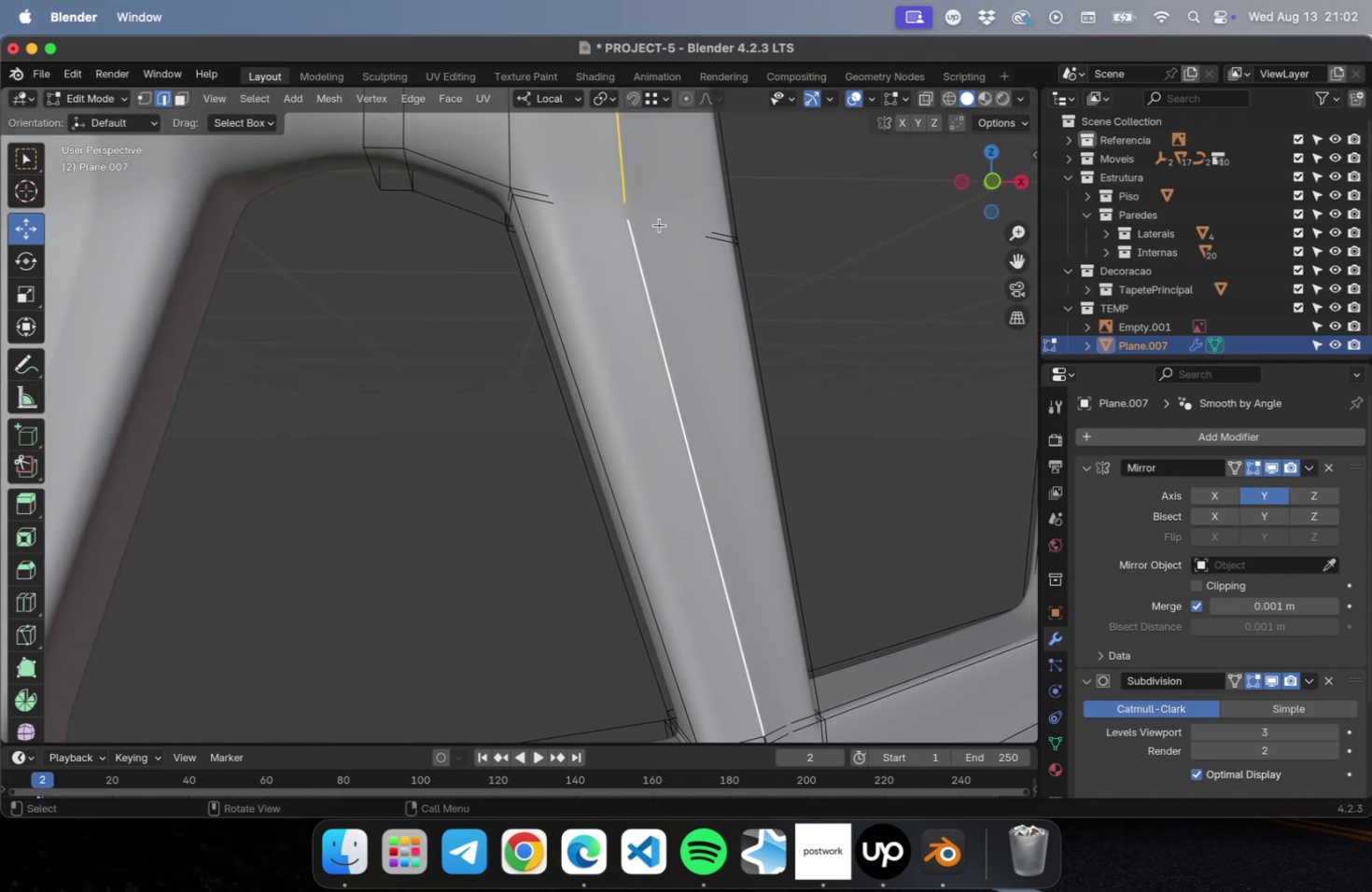 
hold_key(key=ShiftLeft, duration=1.15)
 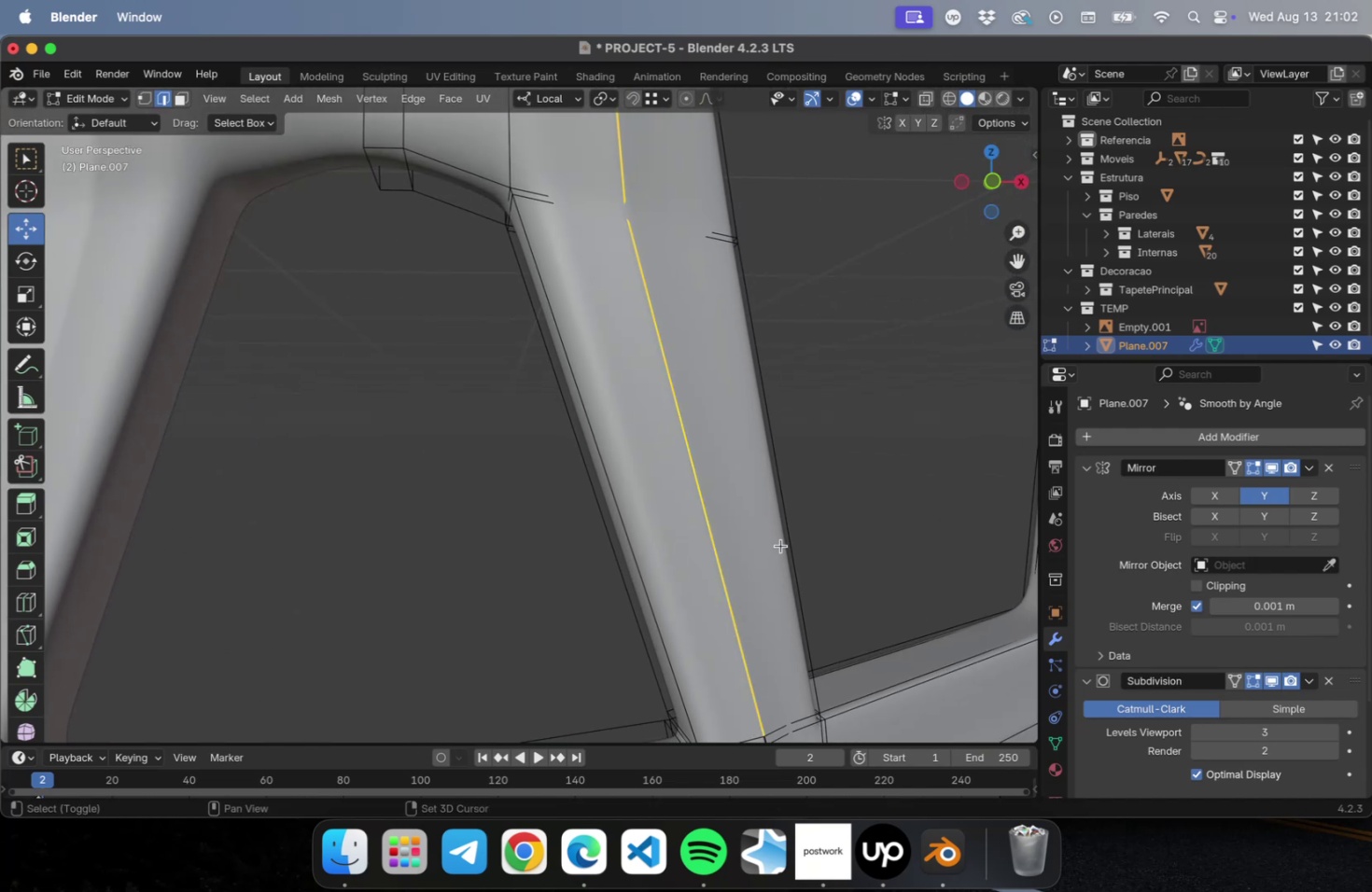 
hold_key(key=ShiftLeft, duration=7.28)
left_click([640, 274])
 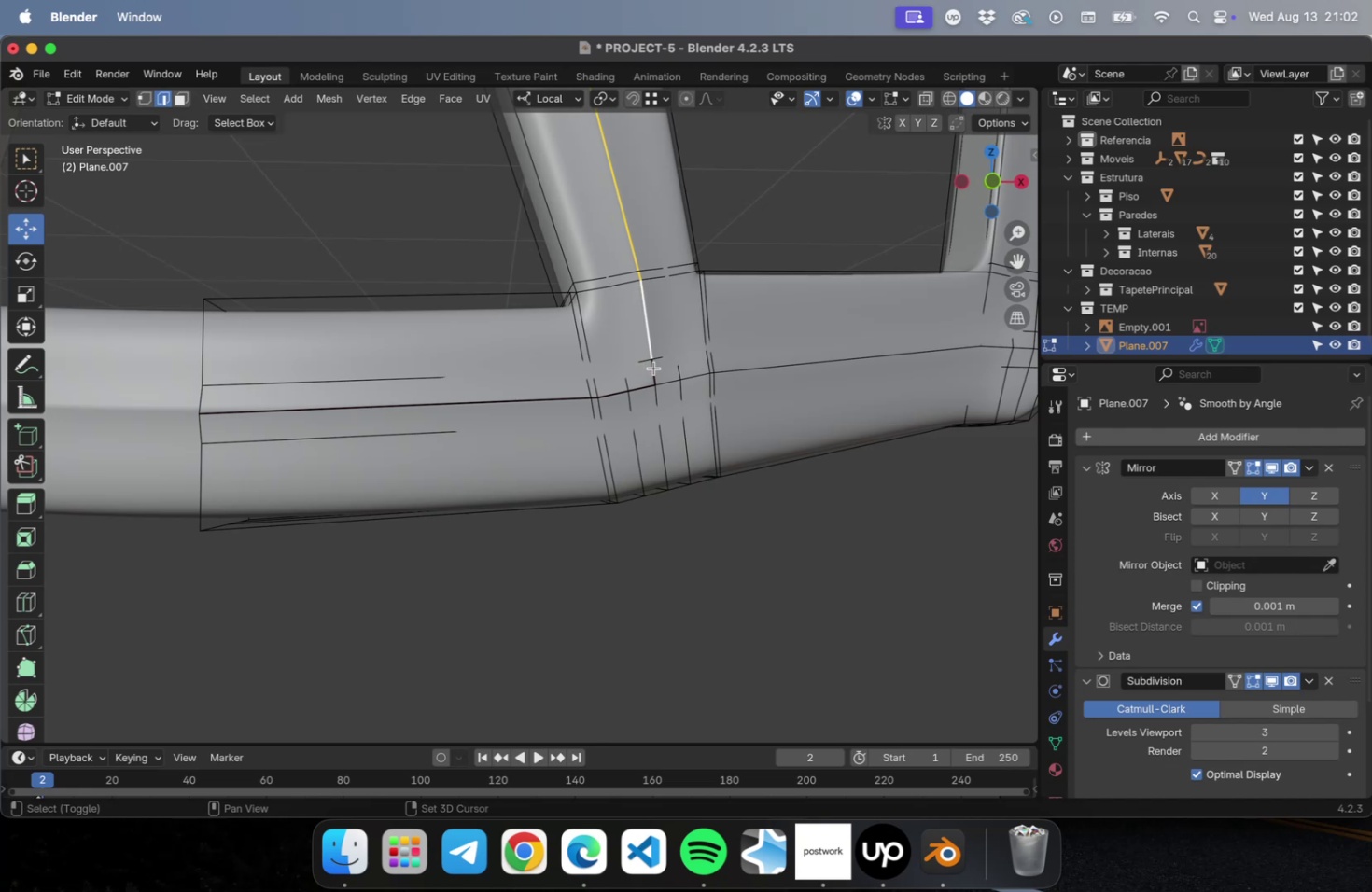 
left_click([654, 369])
 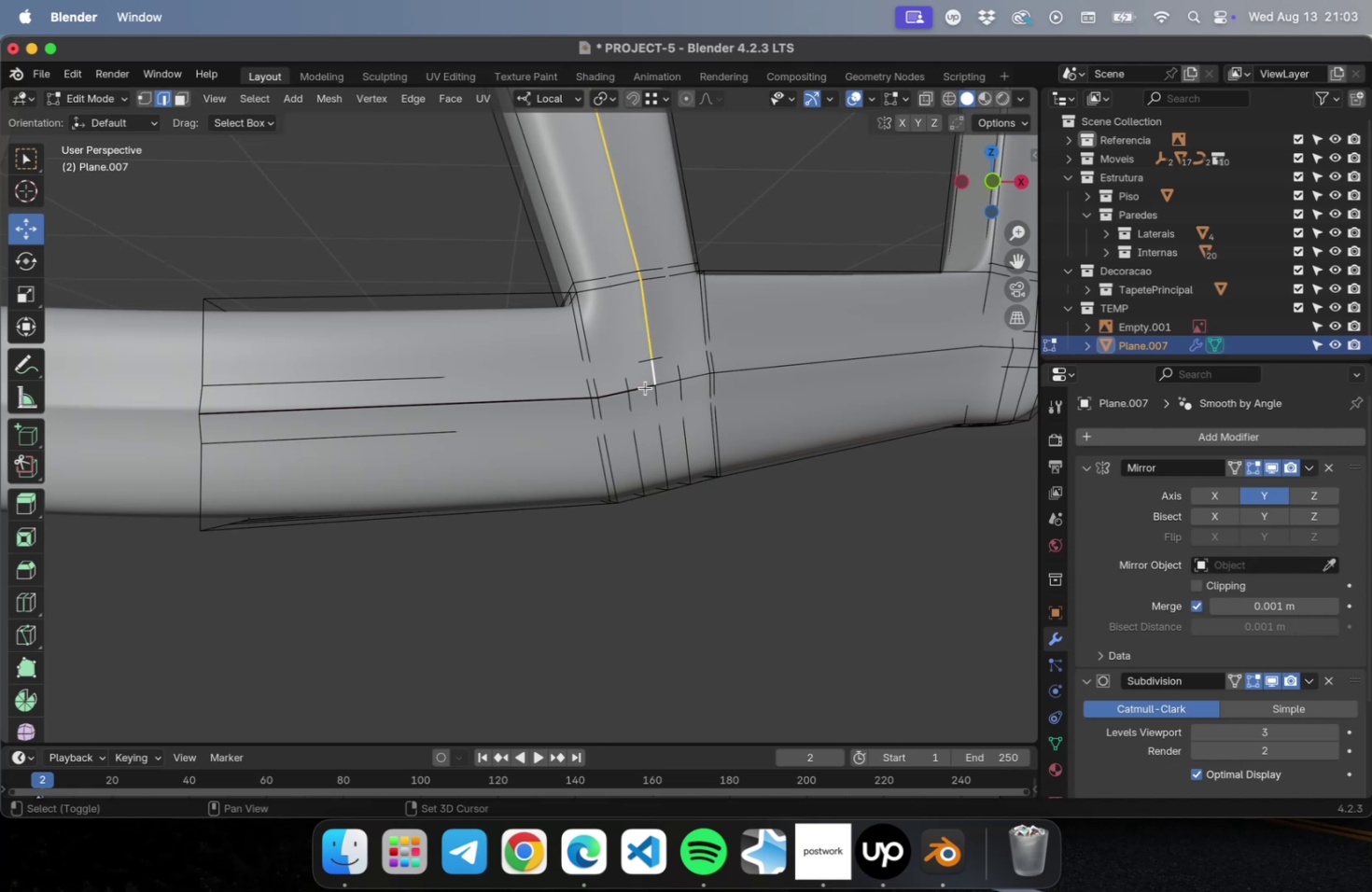 
left_click([645, 387])
 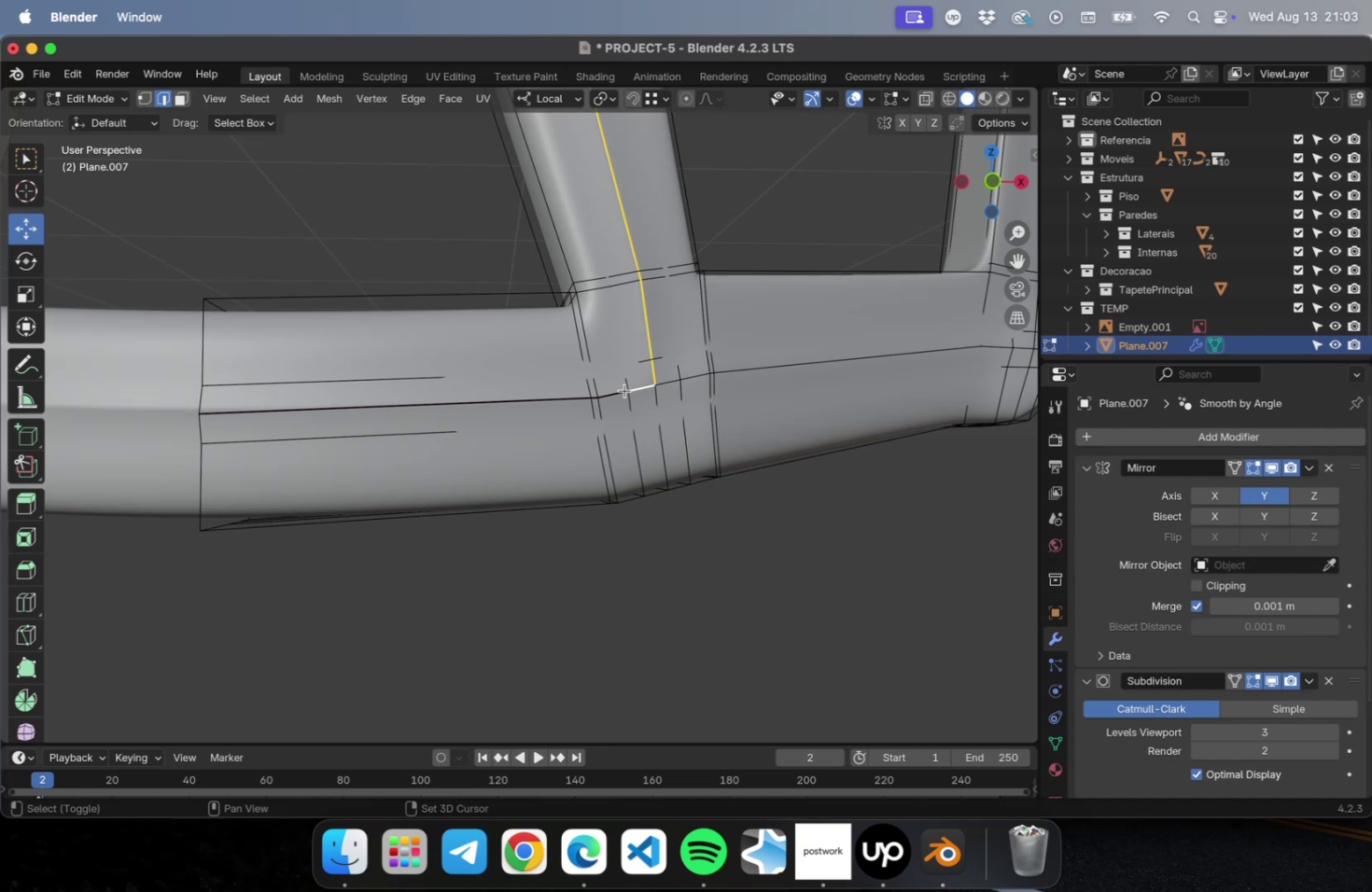 
left_click([624, 390])
 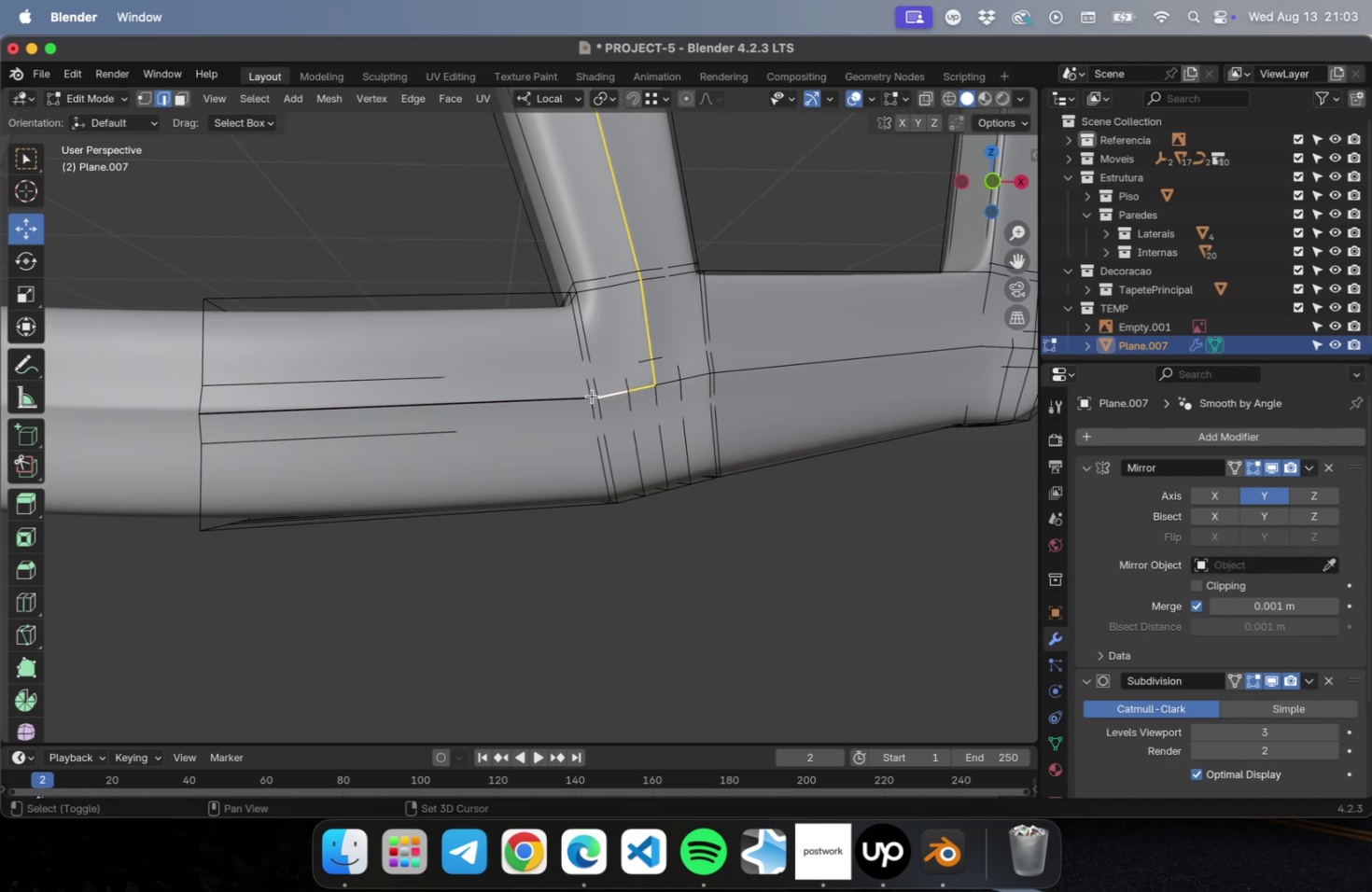 
left_click([593, 396])
 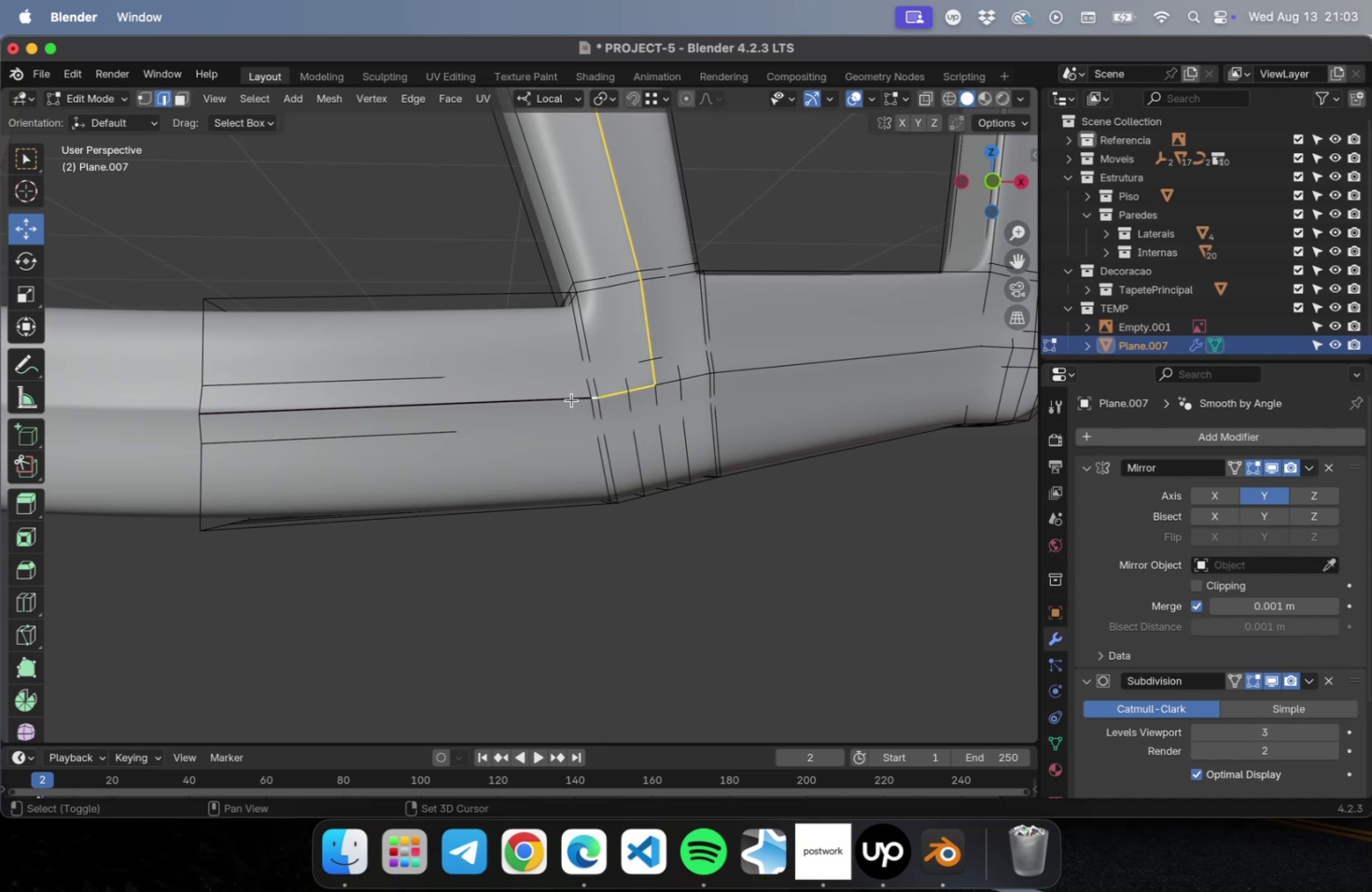 
left_click([571, 399])
 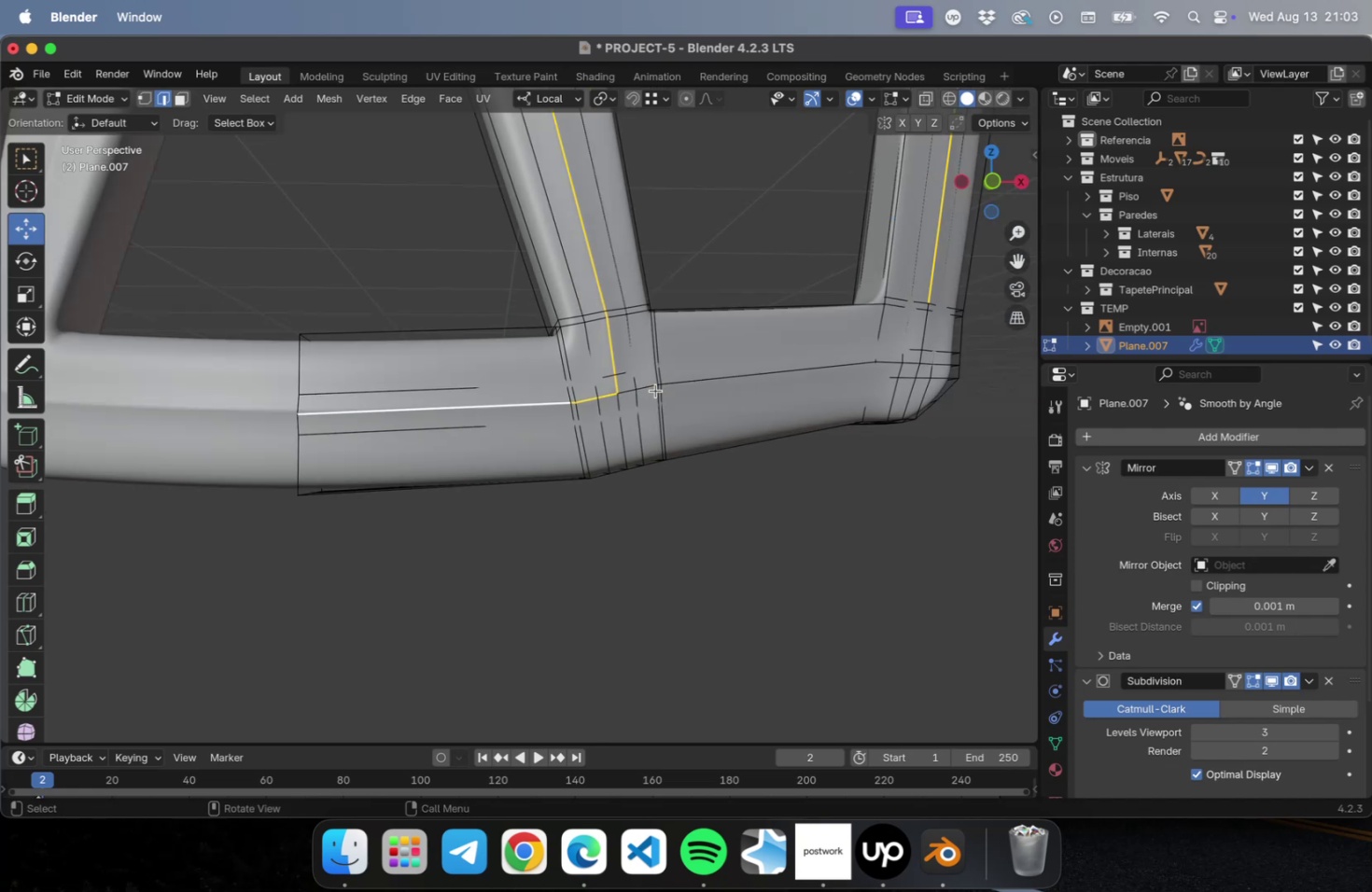 
scroll: coordinate [655, 390], scroll_direction: down, amount: 4.0
 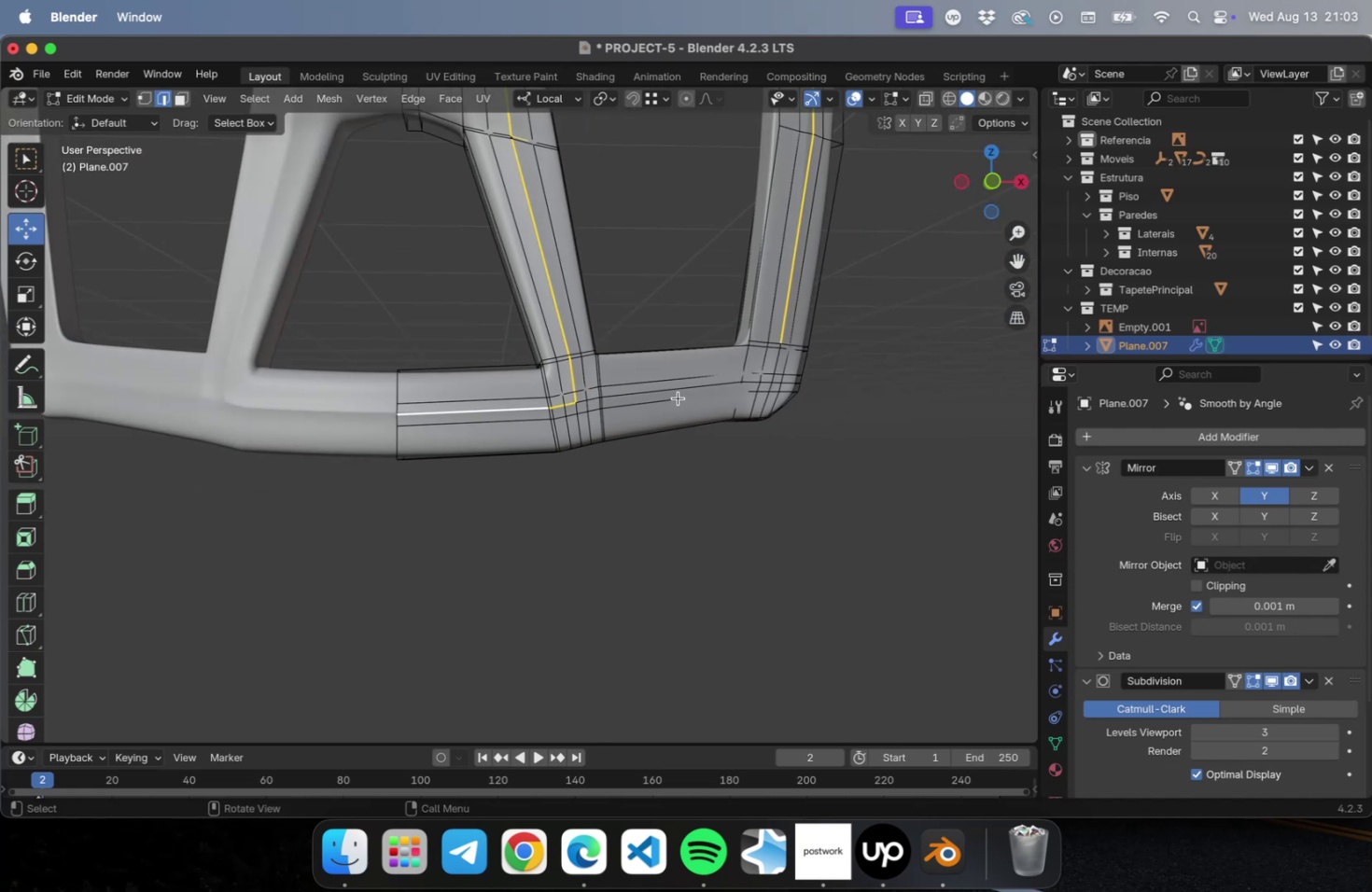 
key(Shift+ShiftLeft)
 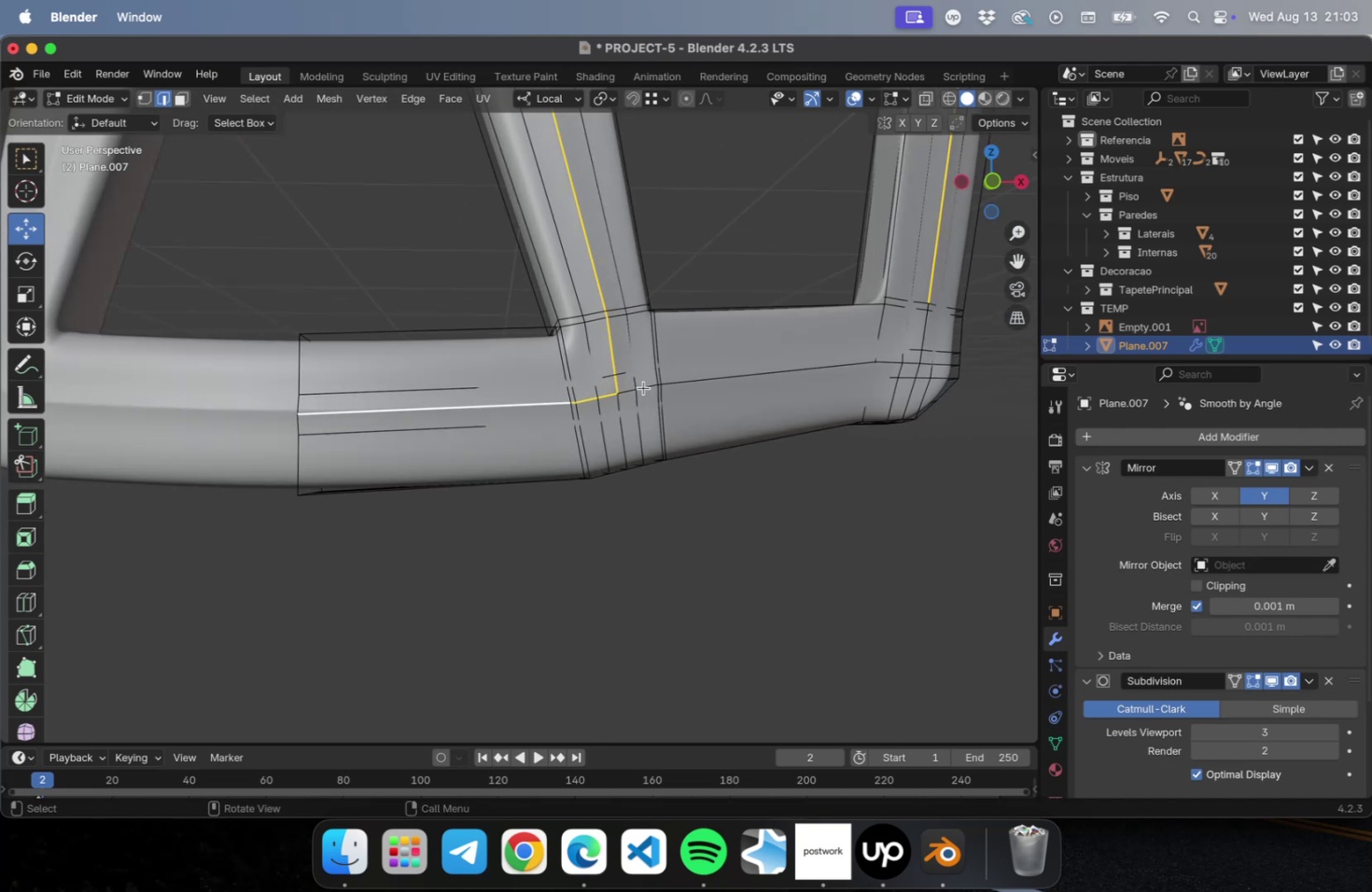 
scroll: coordinate [643, 387], scroll_direction: up, amount: 4.0
 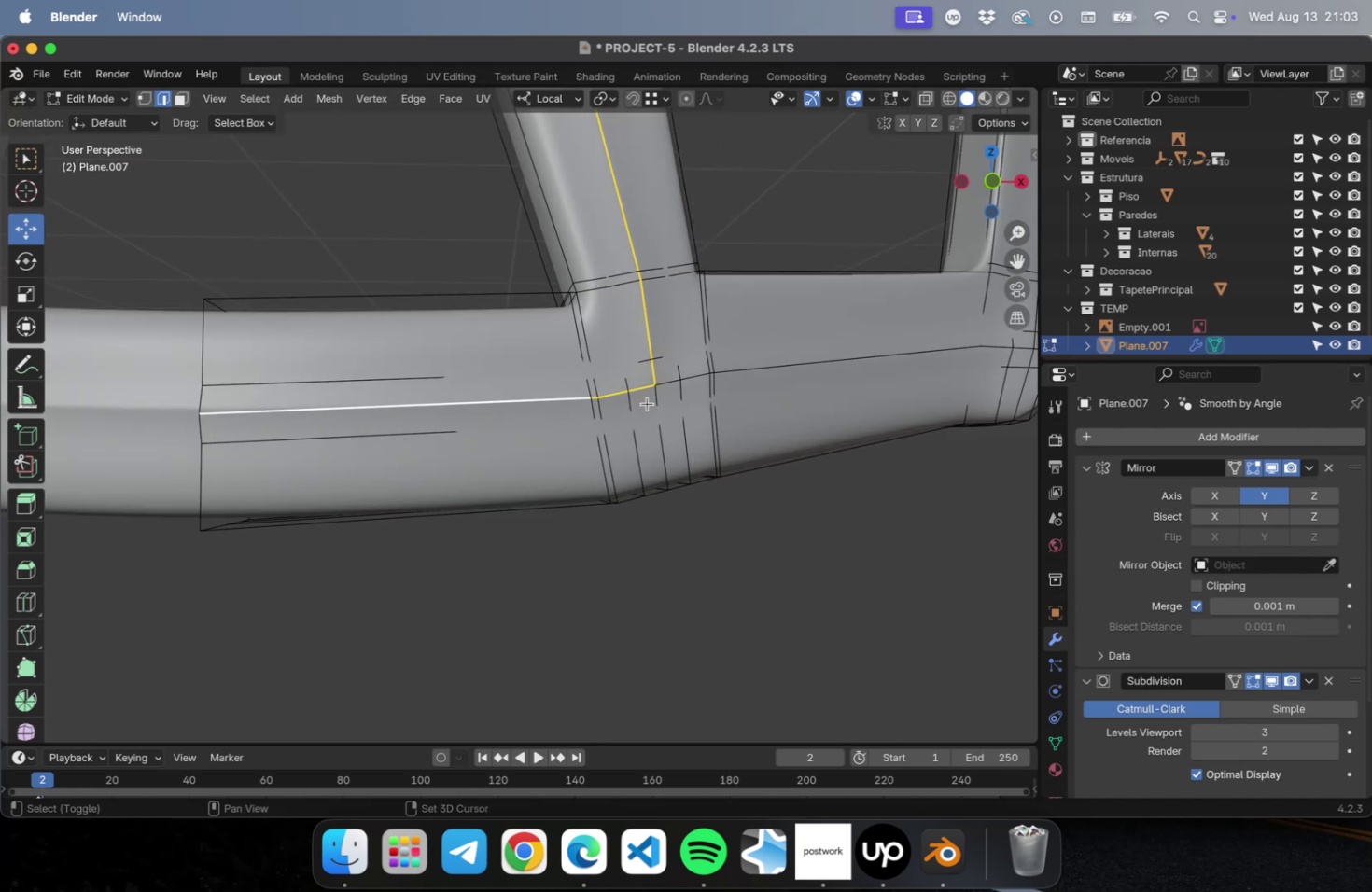 
hold_key(key=ShiftLeft, duration=3.1)
left_click([666, 382])
 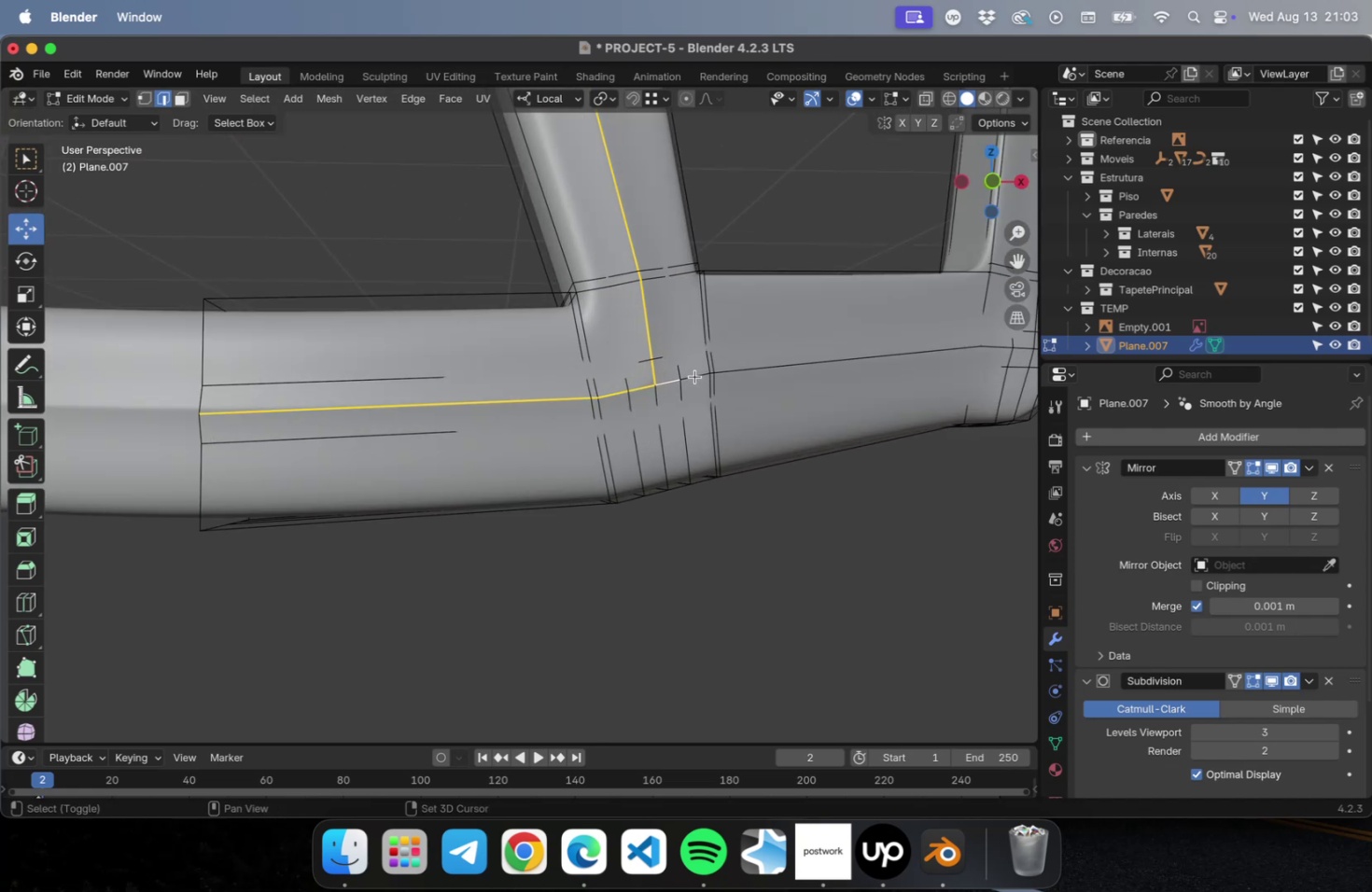 
left_click([694, 376])
 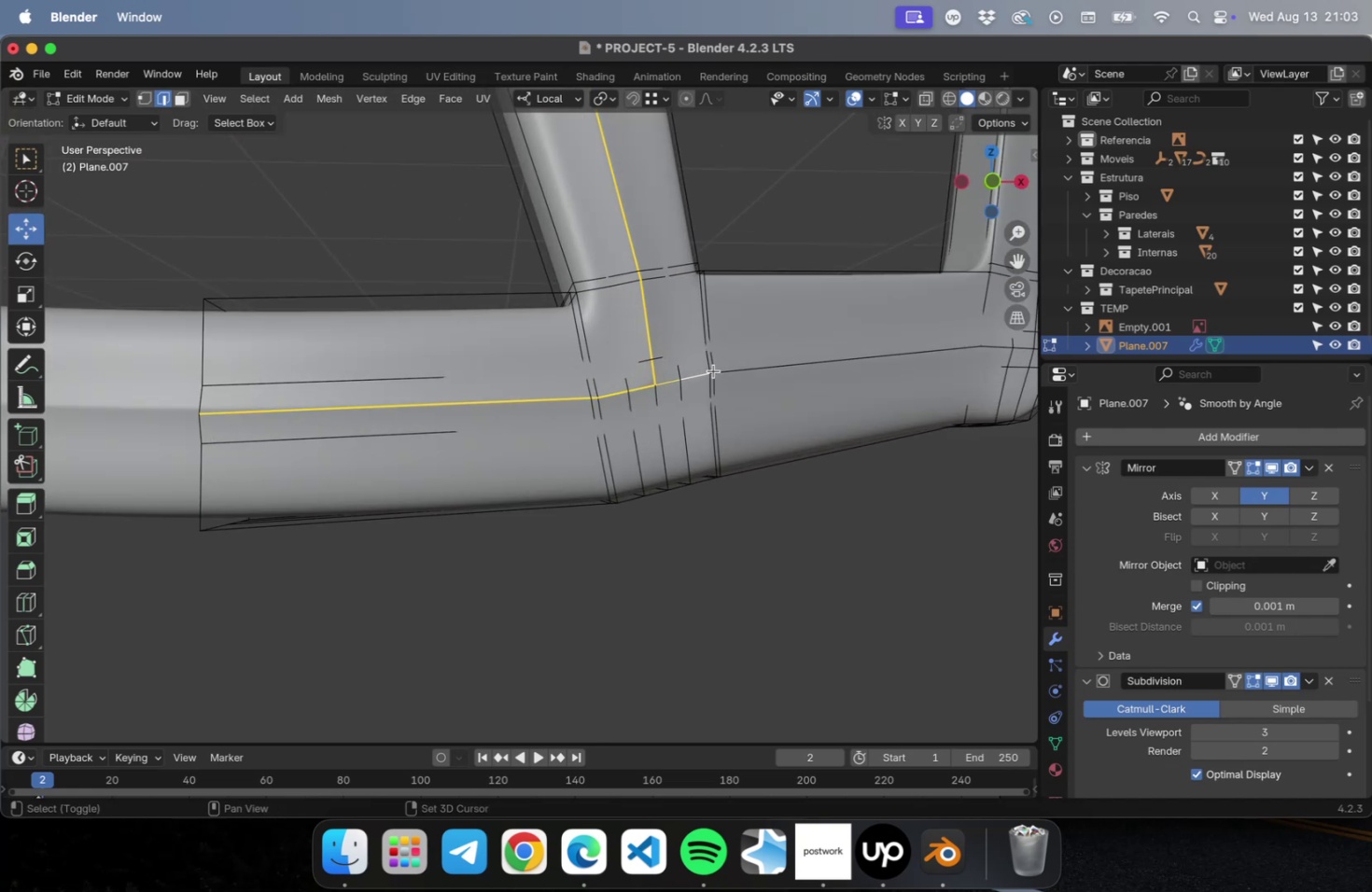 
left_click([713, 370])
 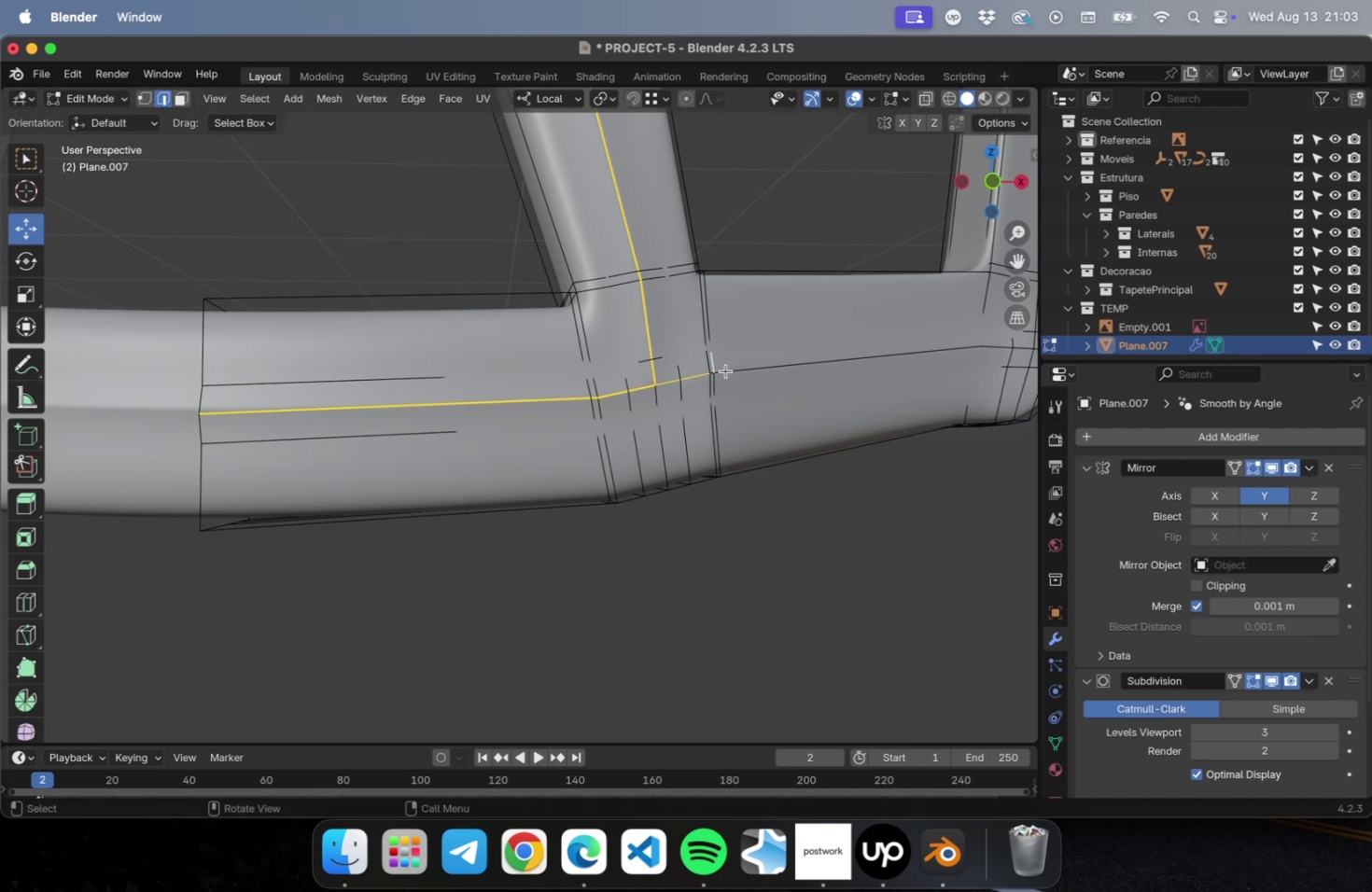 
scroll: coordinate [749, 381], scroll_direction: up, amount: 1.0
 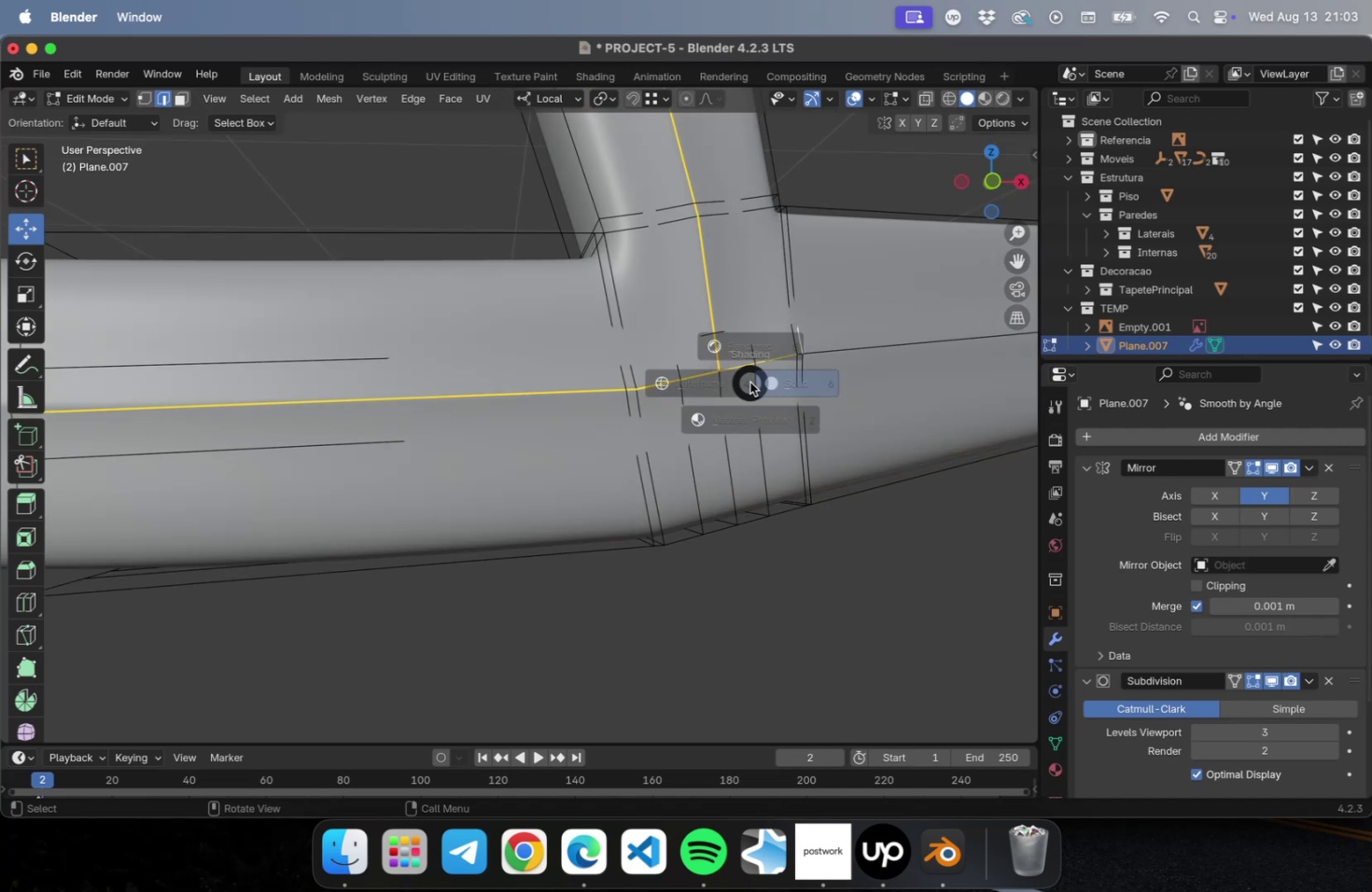 
key(Z)
 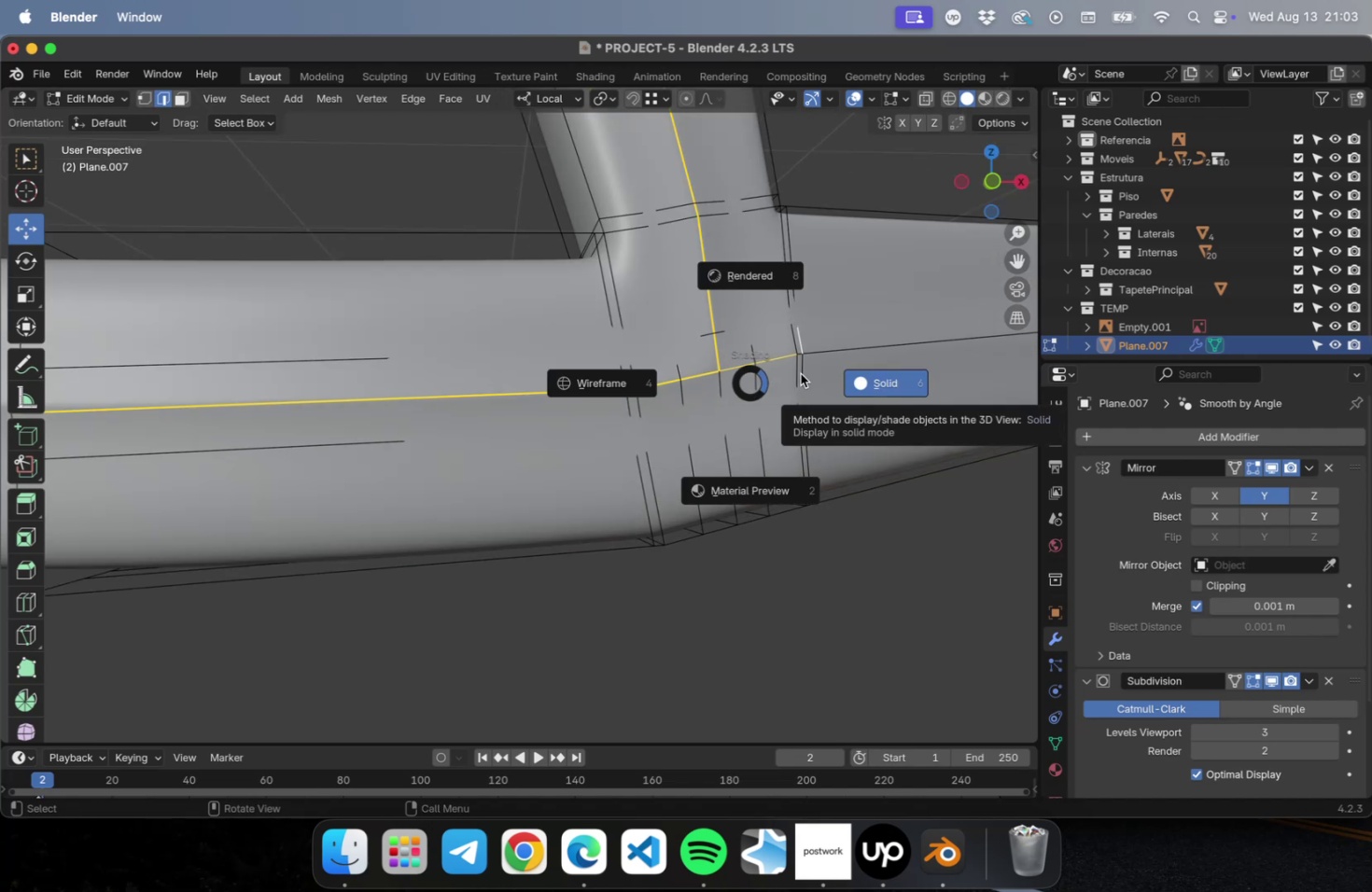 
key(Escape)
 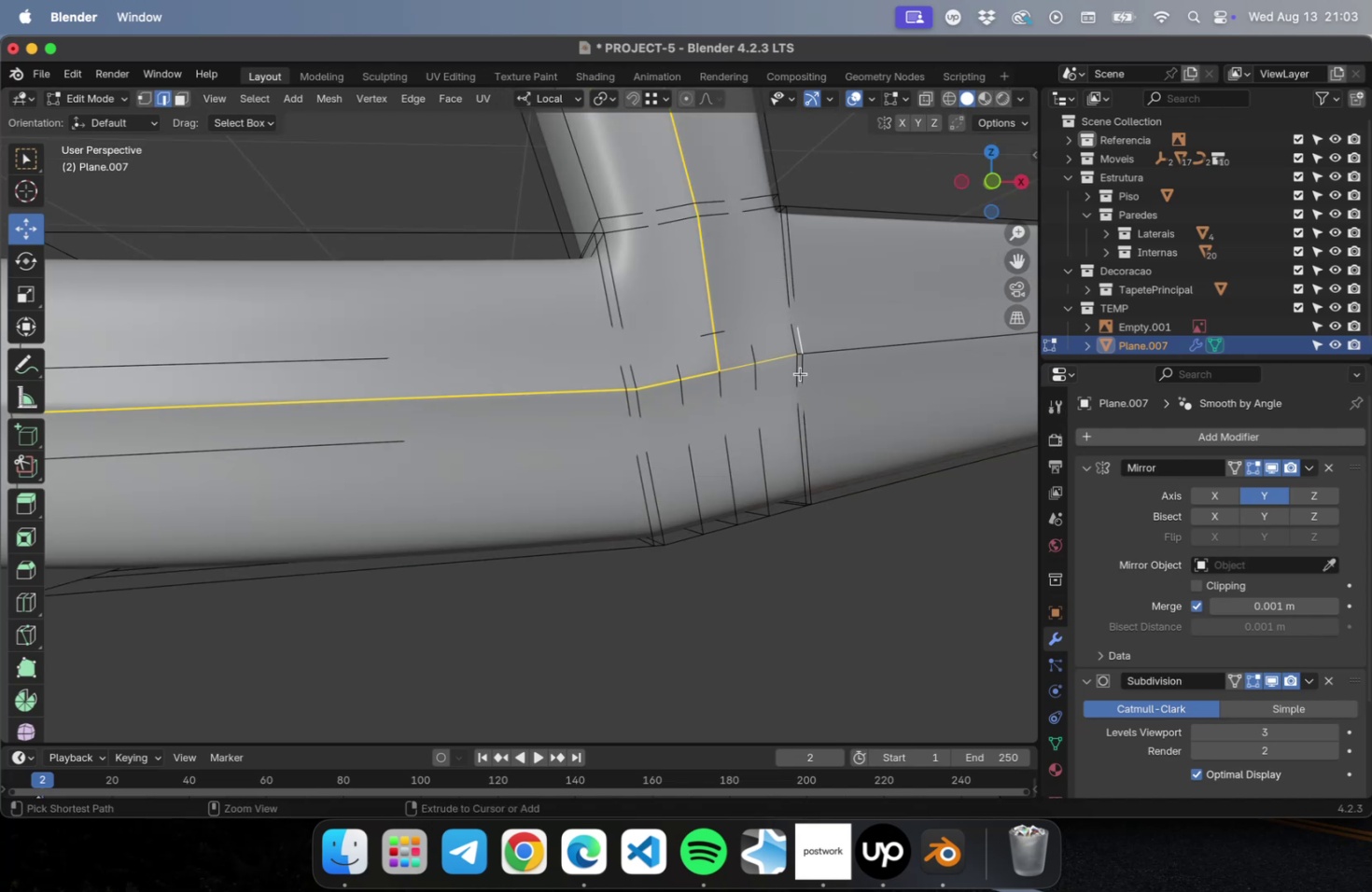 
key(Meta+Z)
 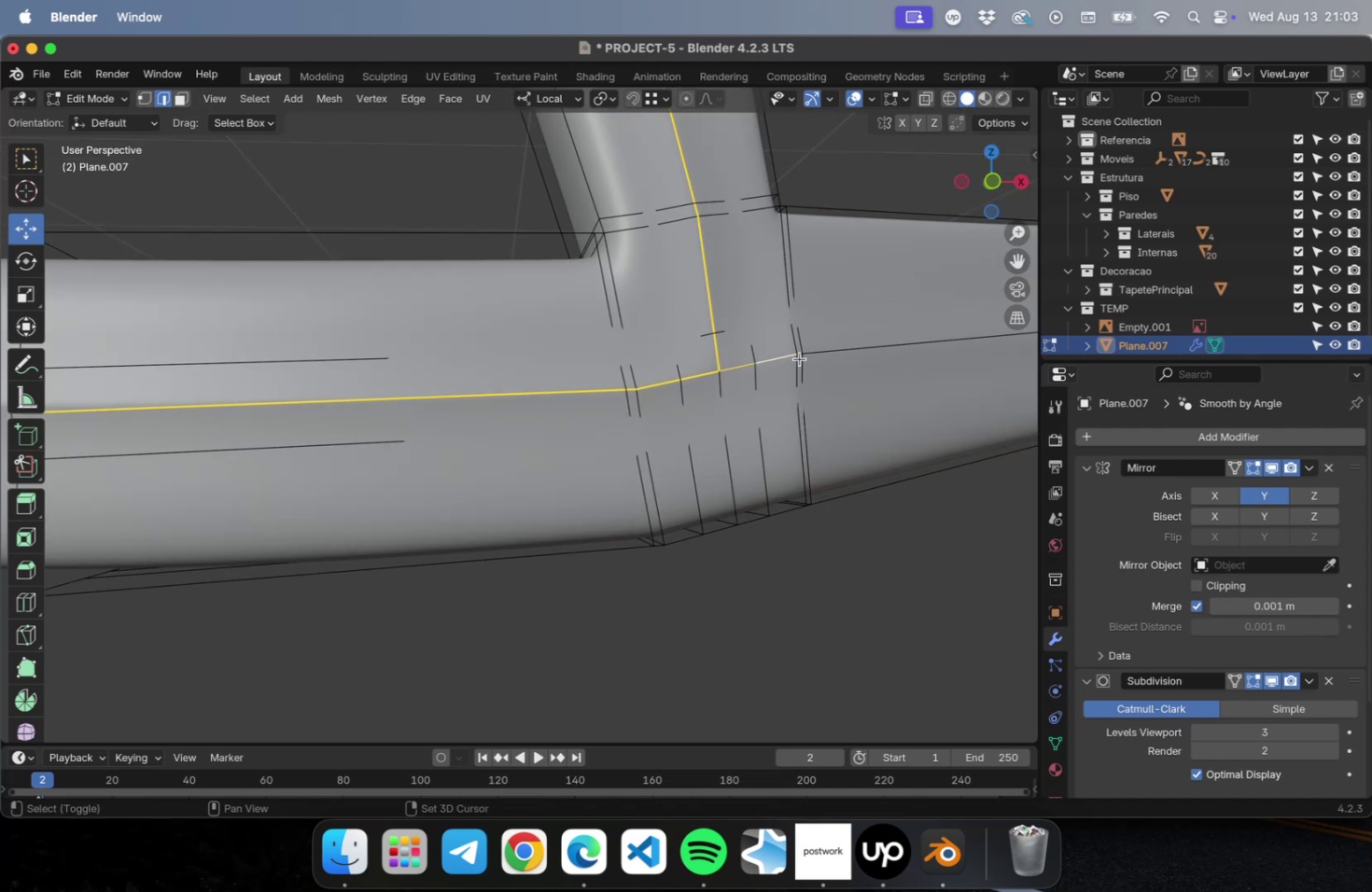 
hold_key(key=ShiftLeft, duration=1.7)
left_click([800, 353])
 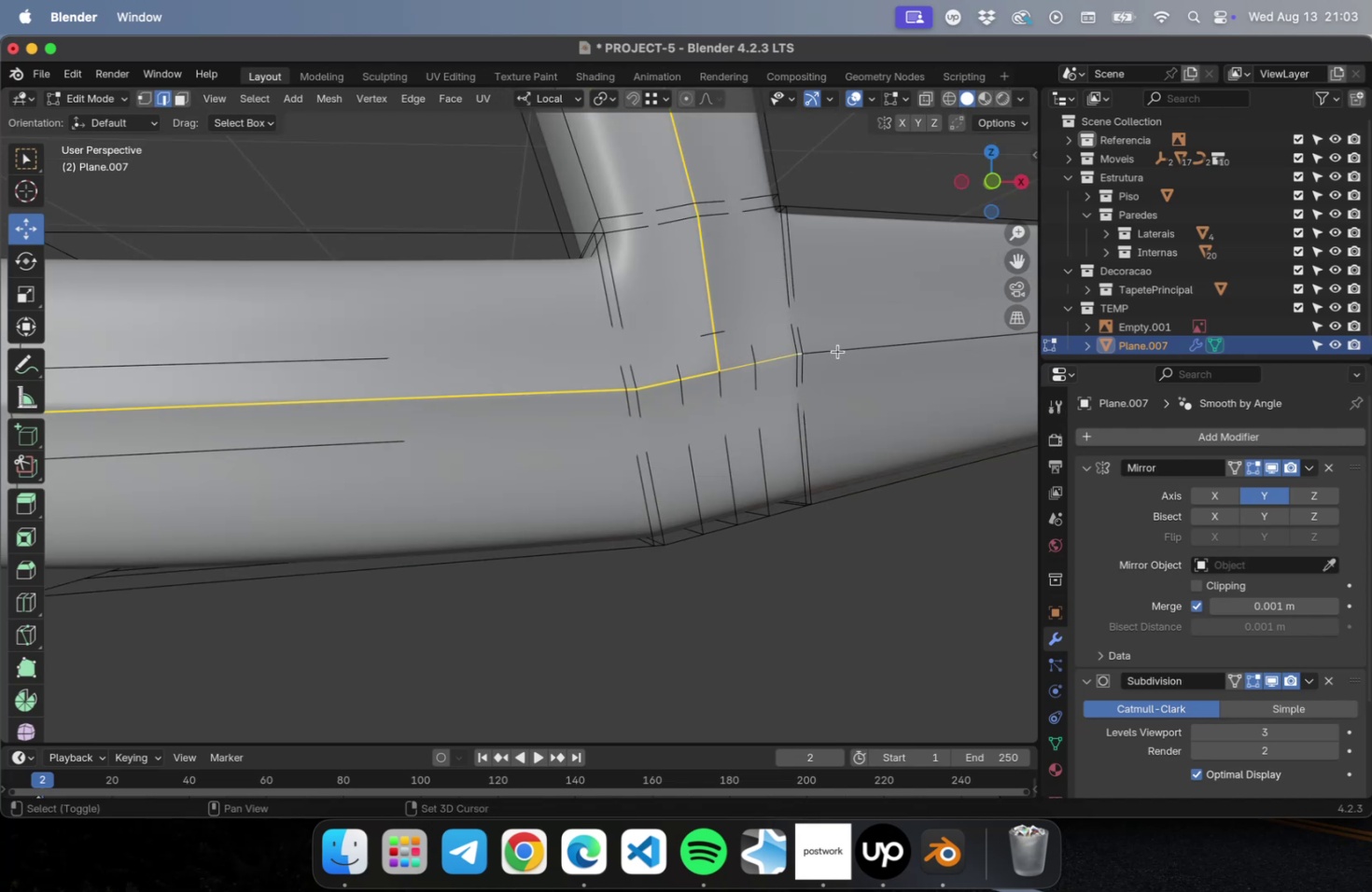 
left_click([837, 351])
 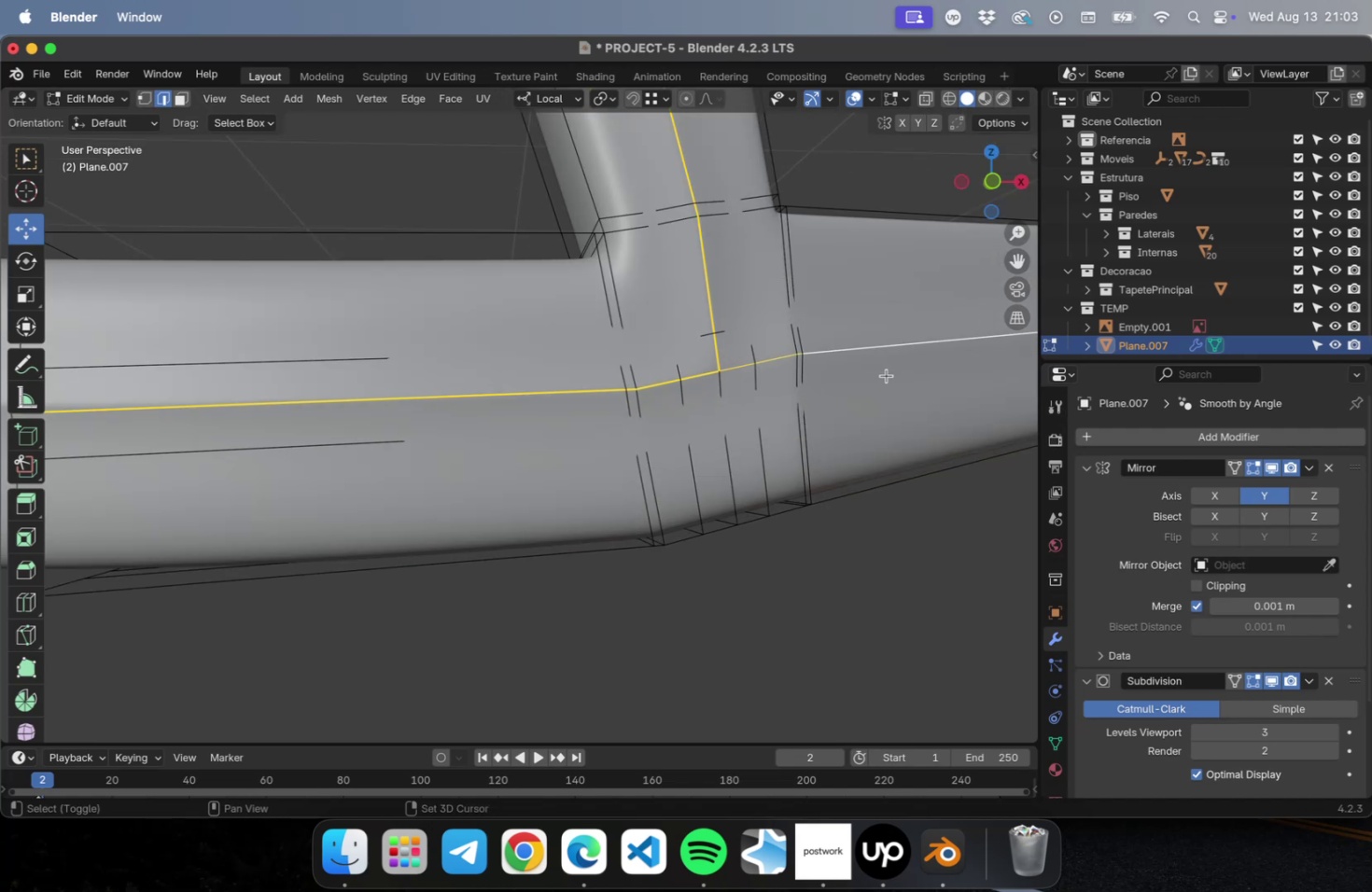 
hold_key(key=ShiftLeft, duration=5.18)
left_click([662, 373])
 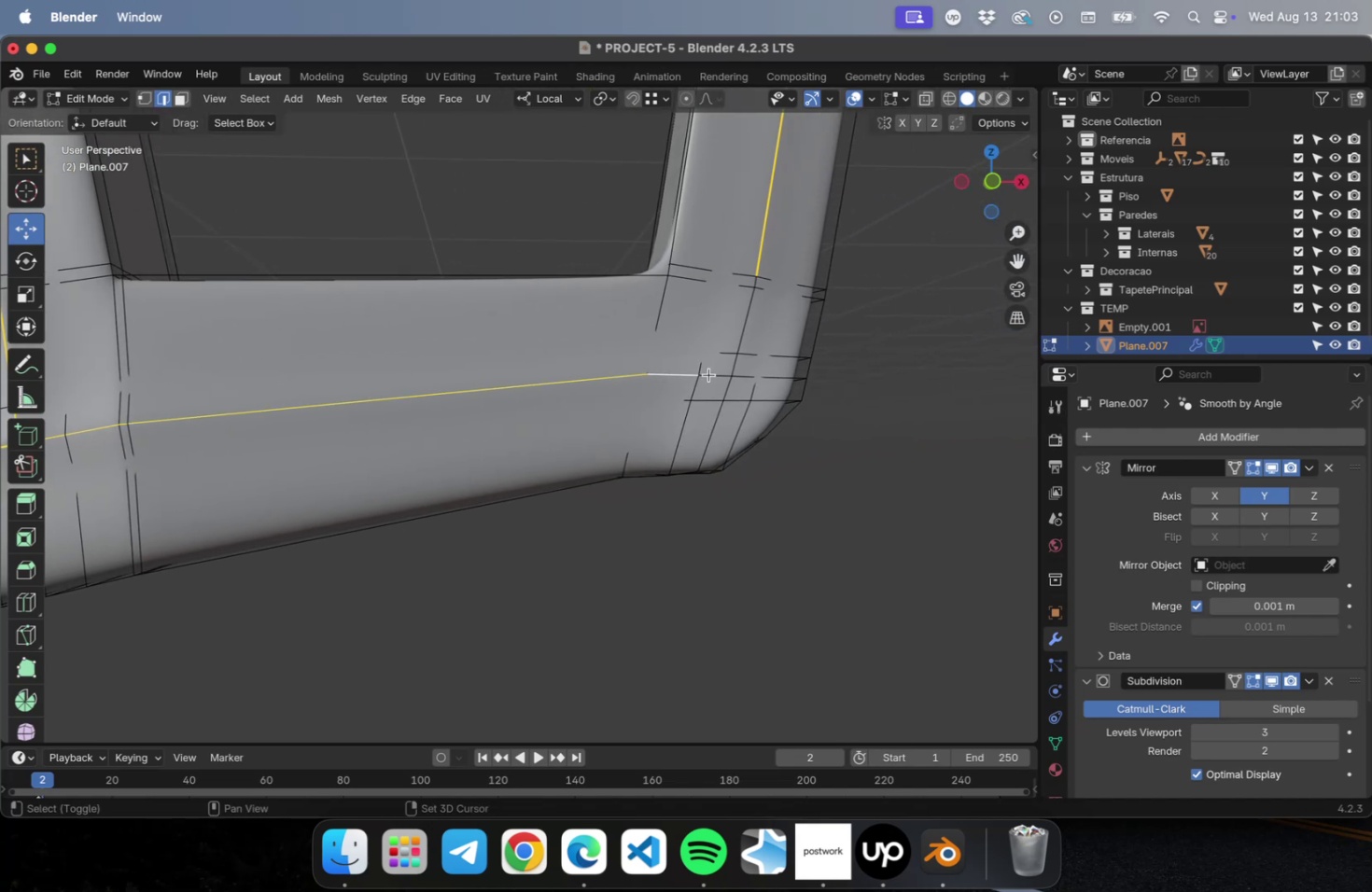 
left_click([708, 374])
 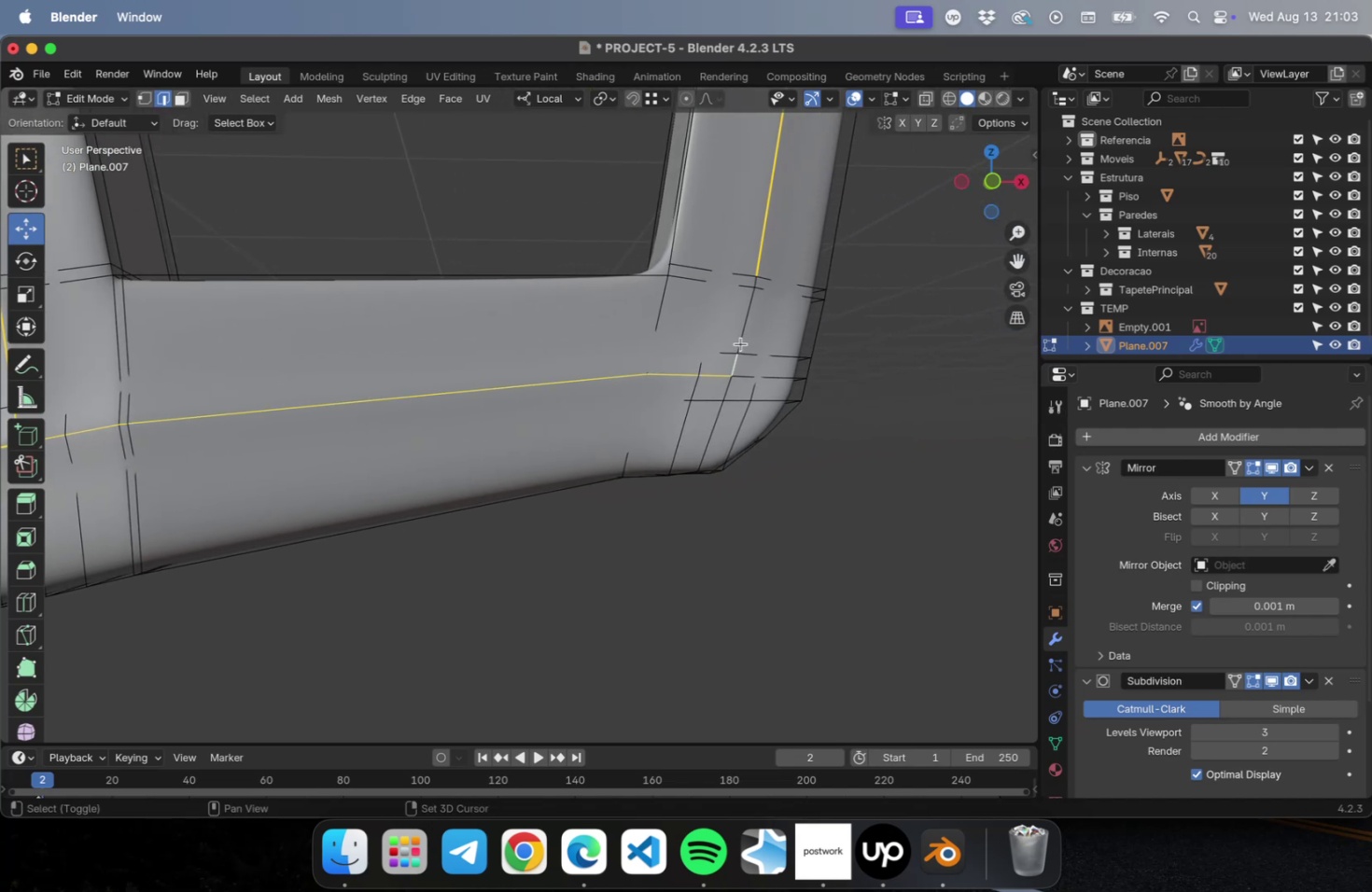 
double_click([740, 338])
 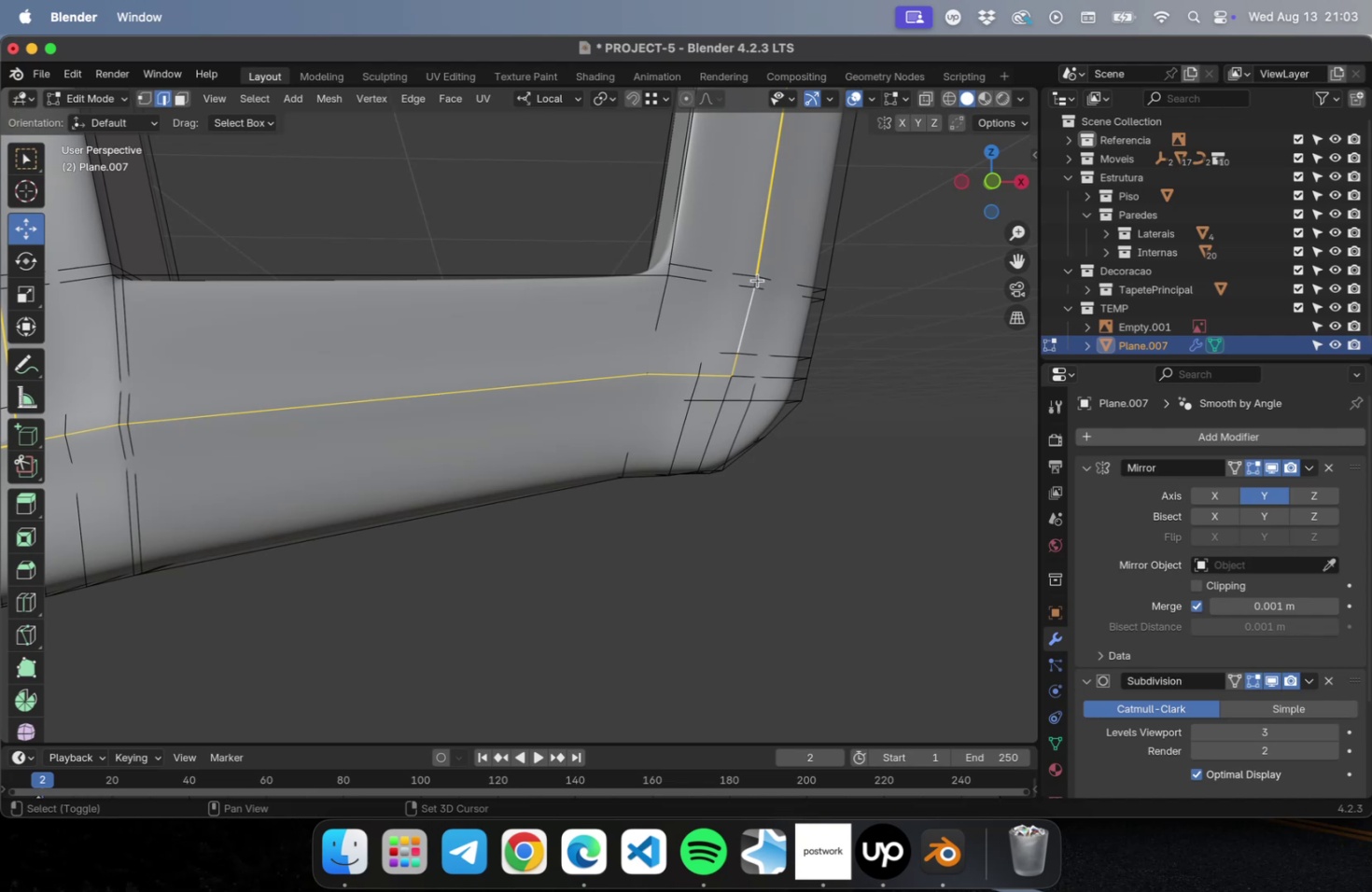 
left_click([757, 280])
 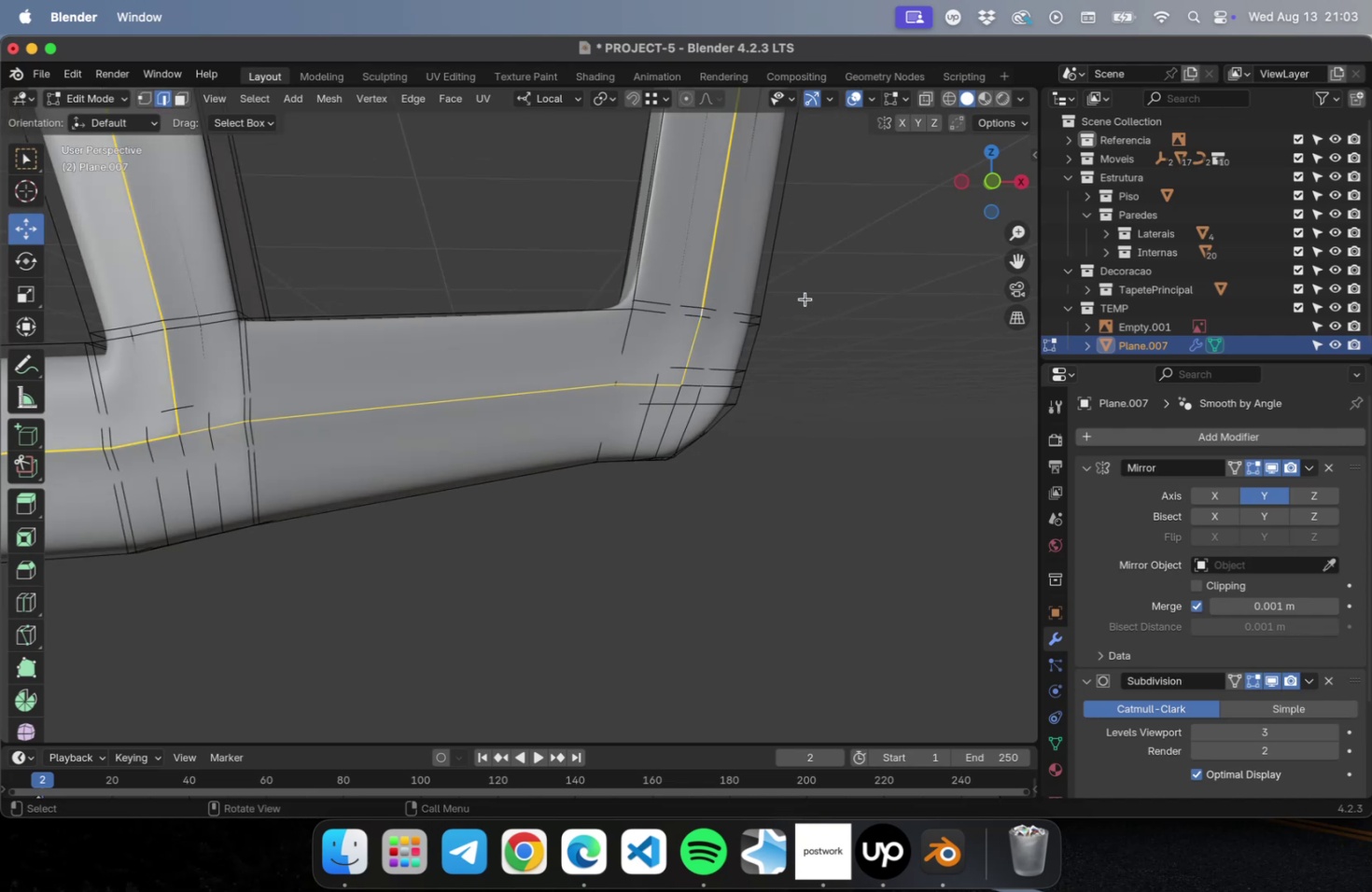 
scroll: coordinate [805, 300], scroll_direction: down, amount: 5.0
 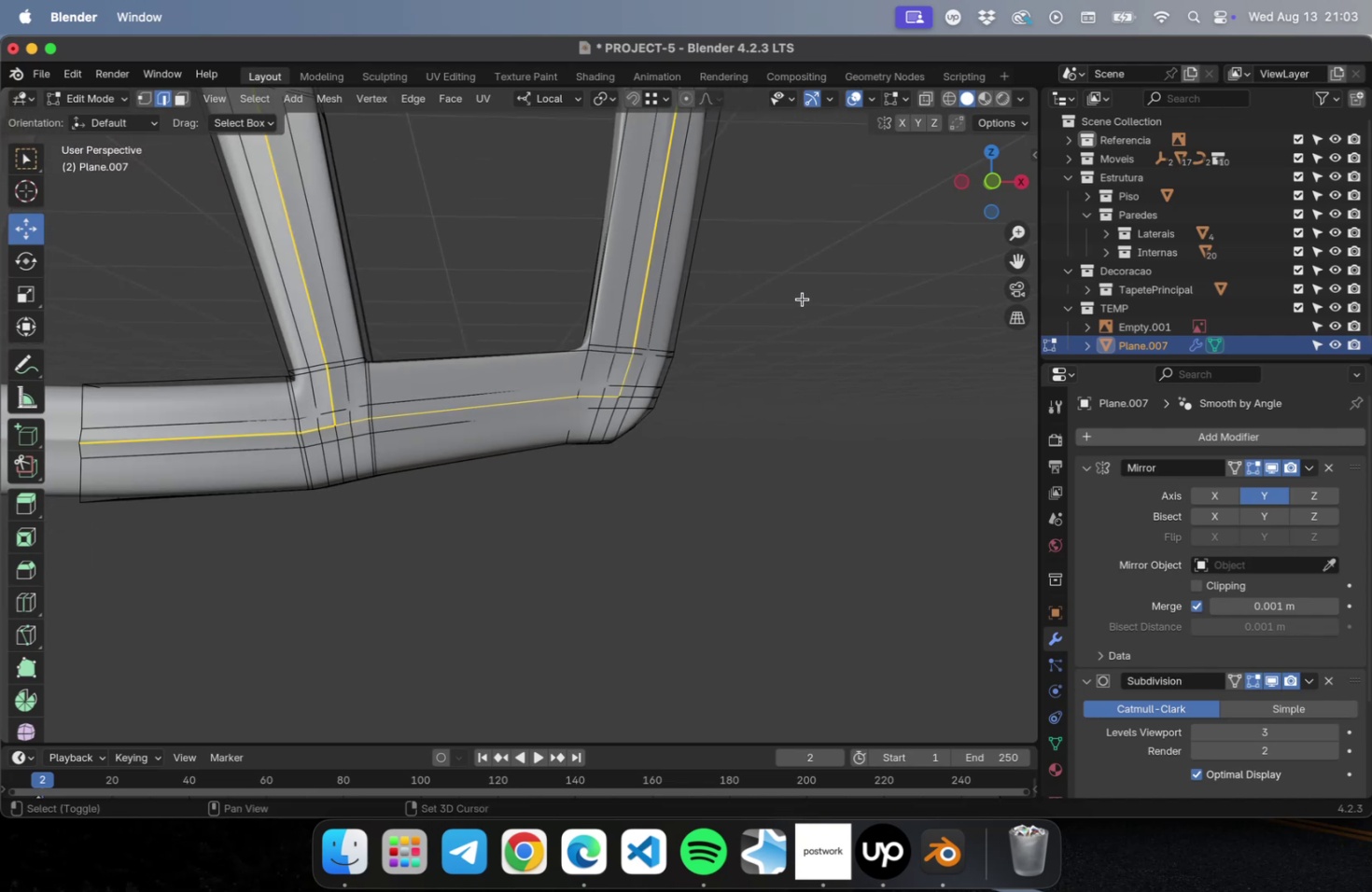 
hold_key(key=ShiftLeft, duration=0.47)
 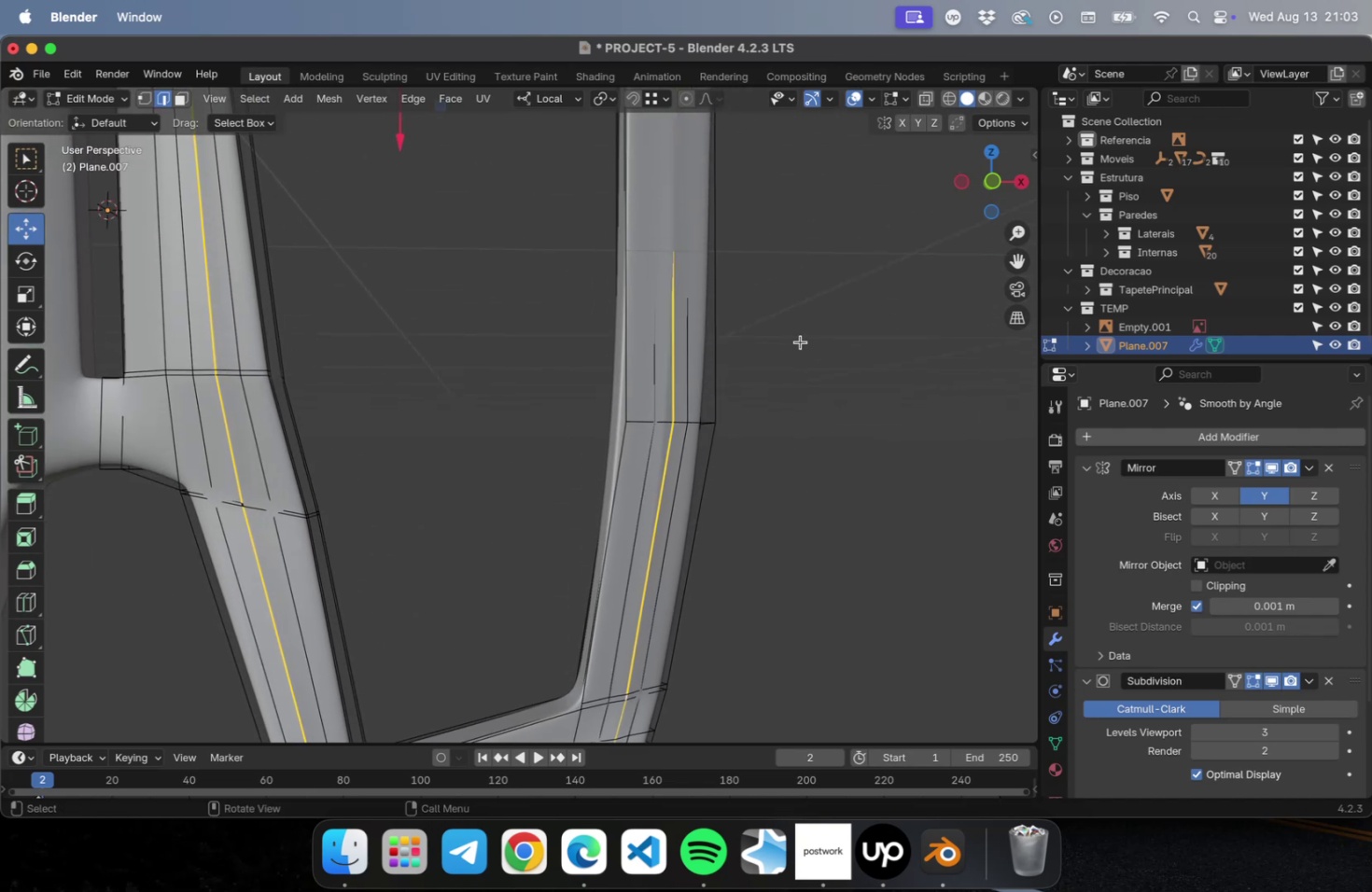 
scroll: coordinate [805, 344], scroll_direction: down, amount: 2.0
 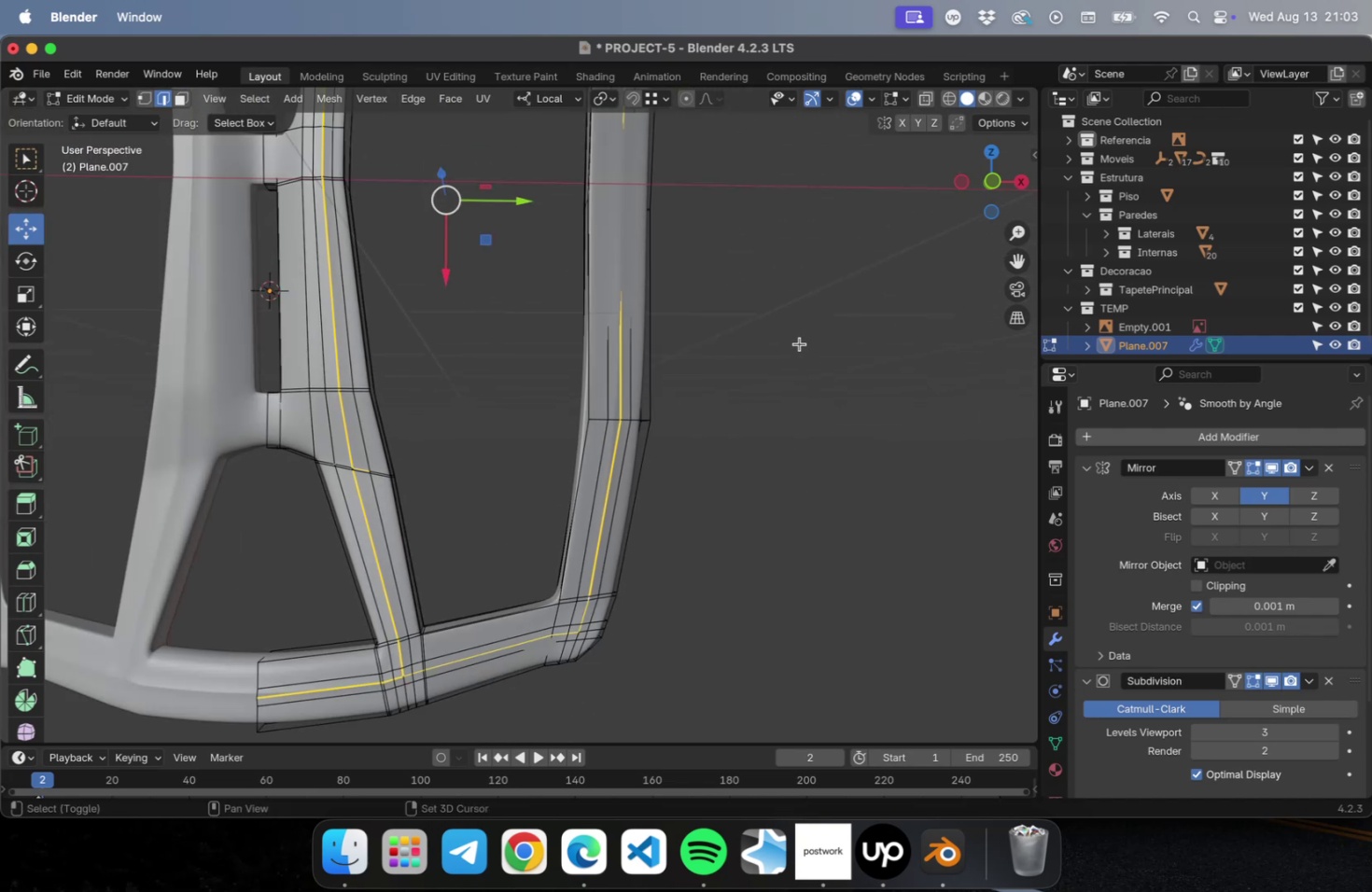 
hold_key(key=ShiftLeft, duration=0.99)
 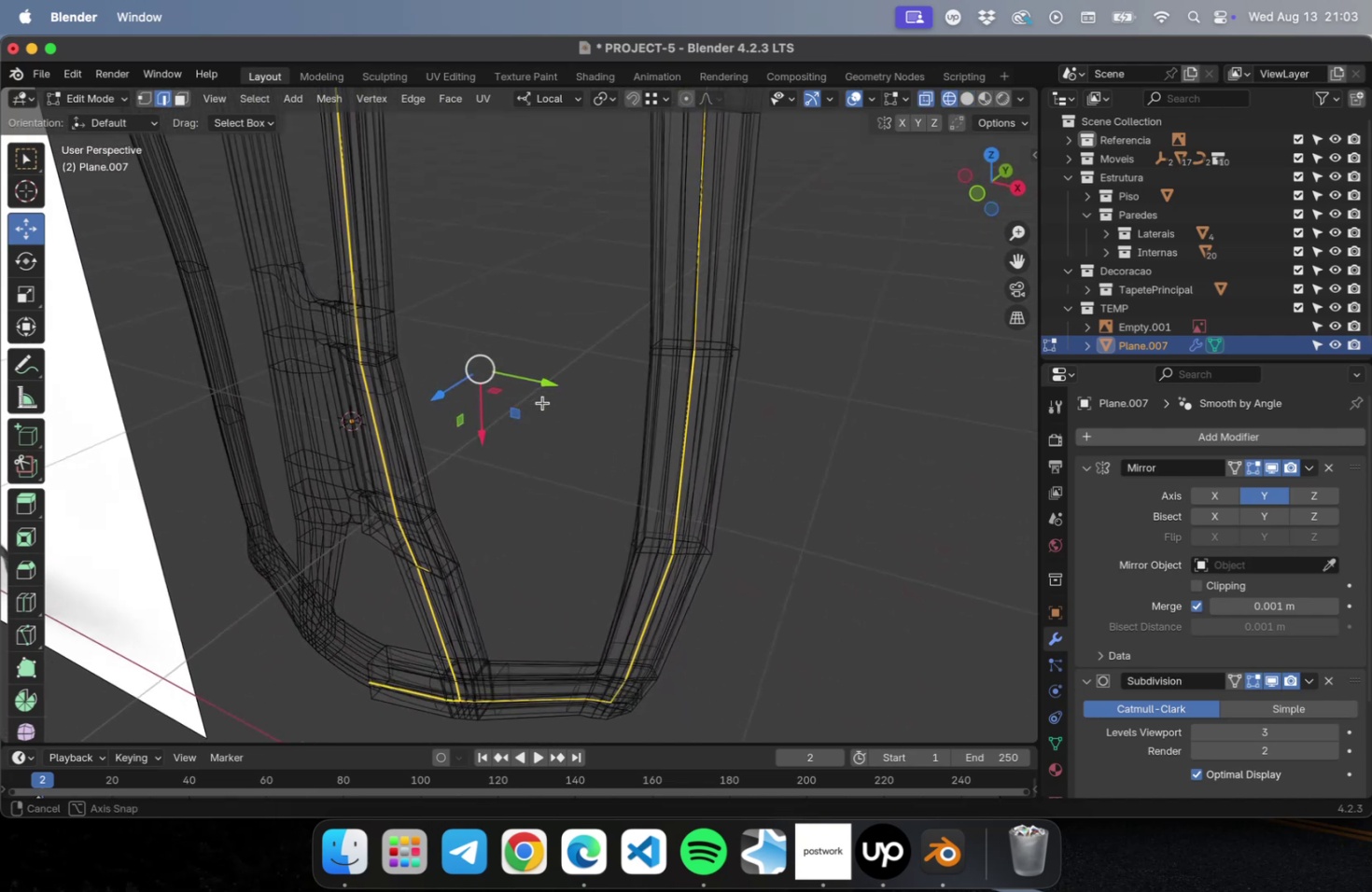 
scroll: coordinate [650, 309], scroll_direction: down, amount: 2.0
 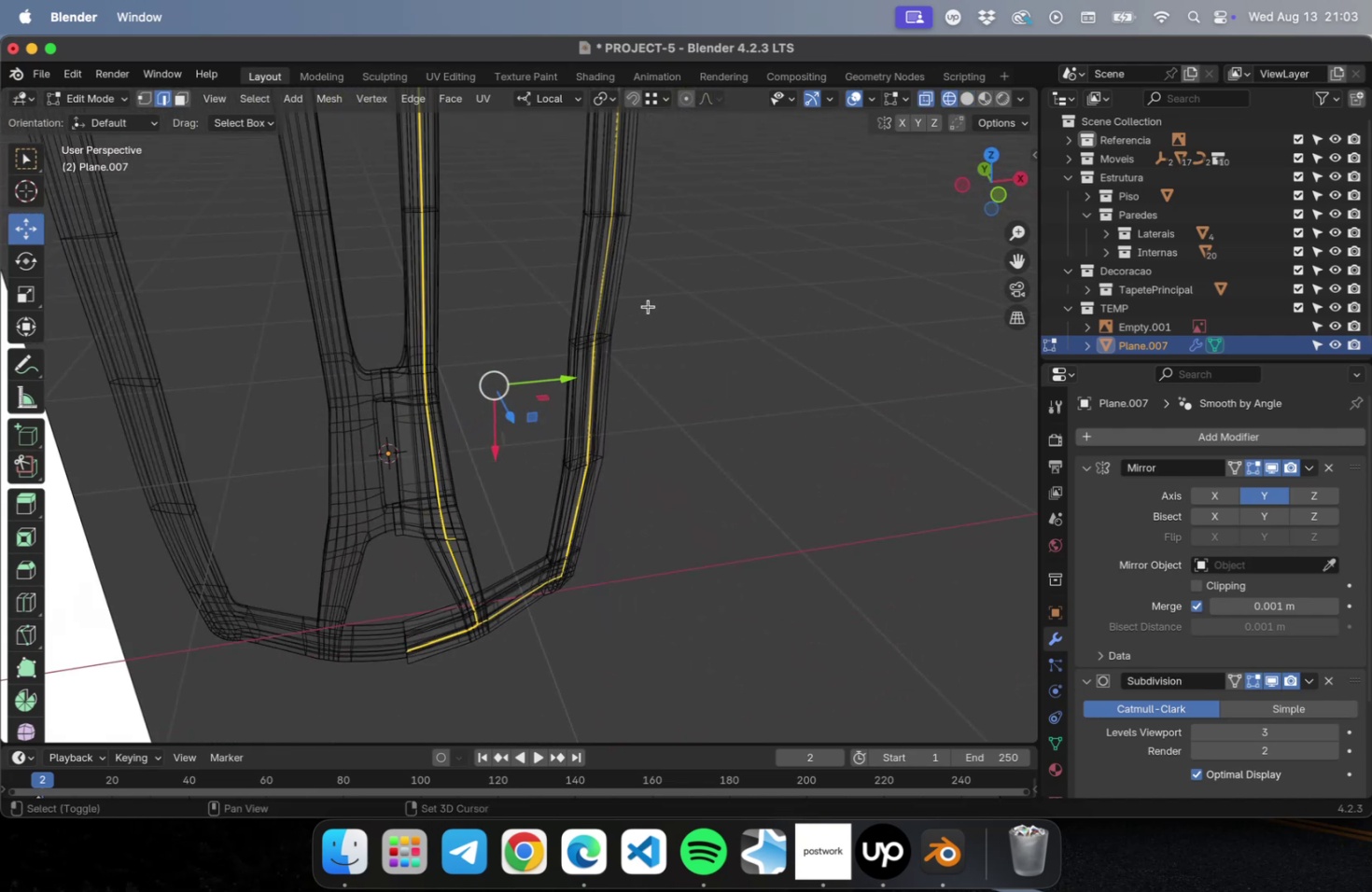 
hold_key(key=ShiftLeft, duration=0.82)
 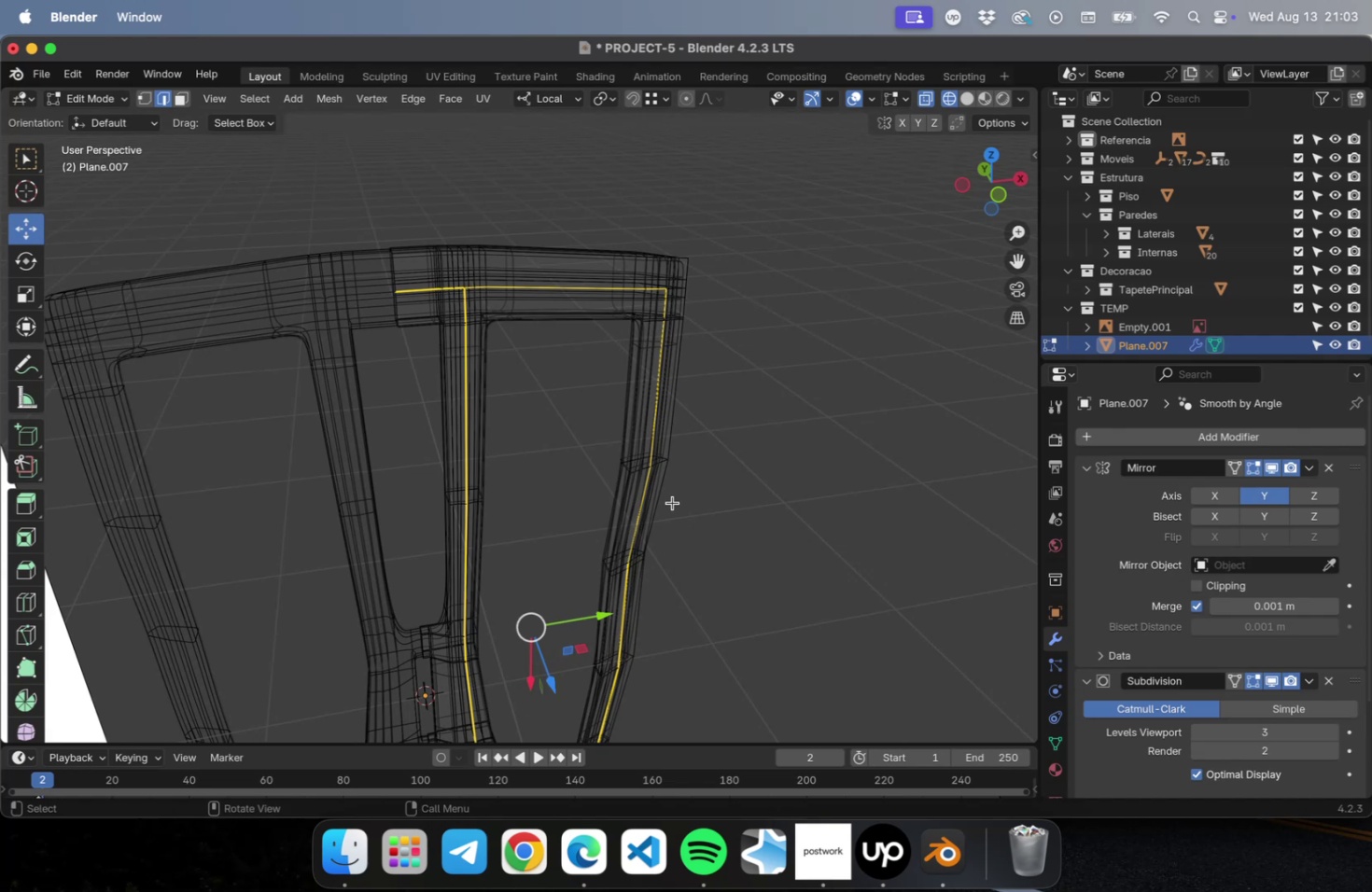 
key(Shift+ShiftLeft)
 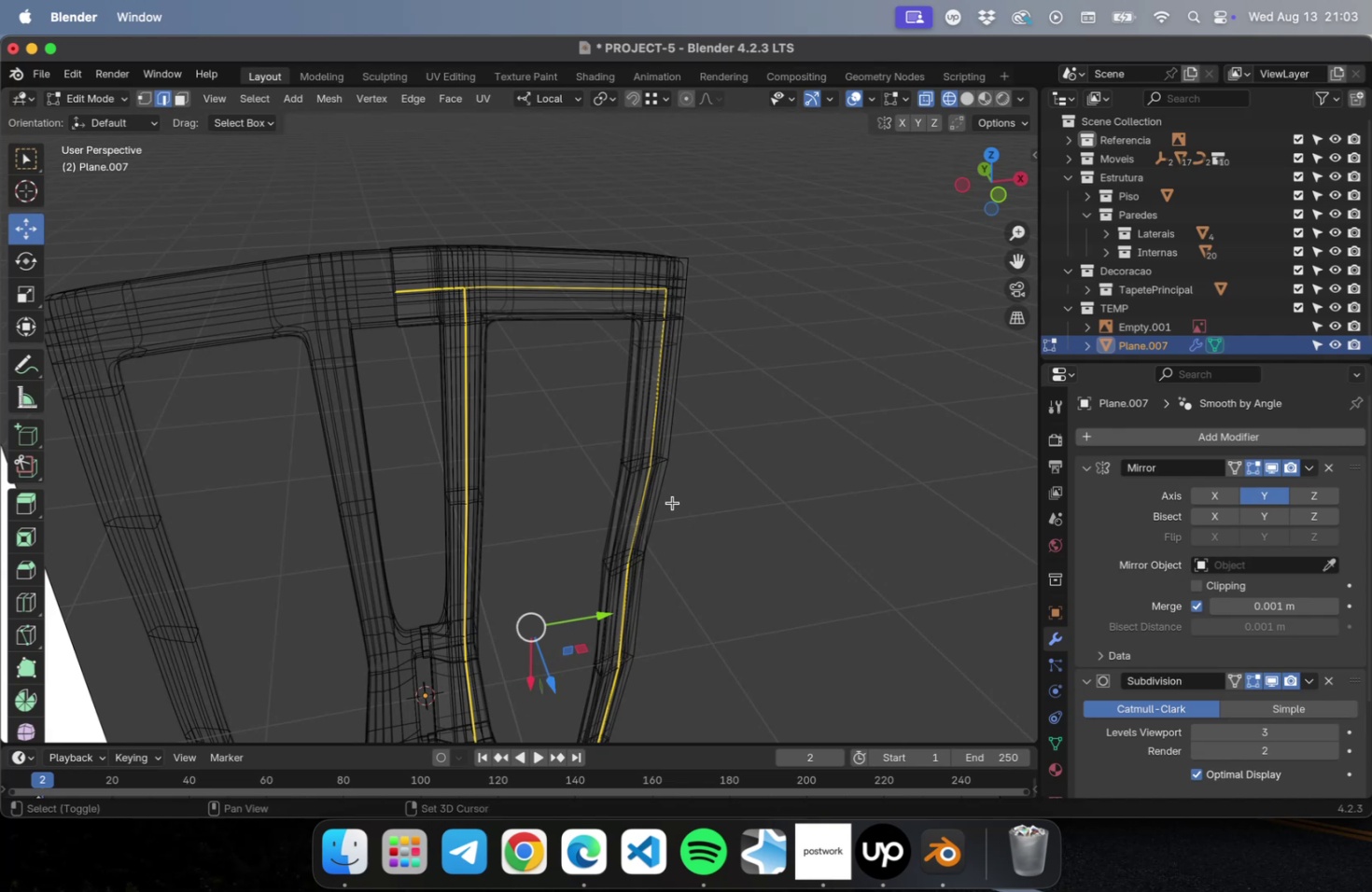 
key(Shift+E)
 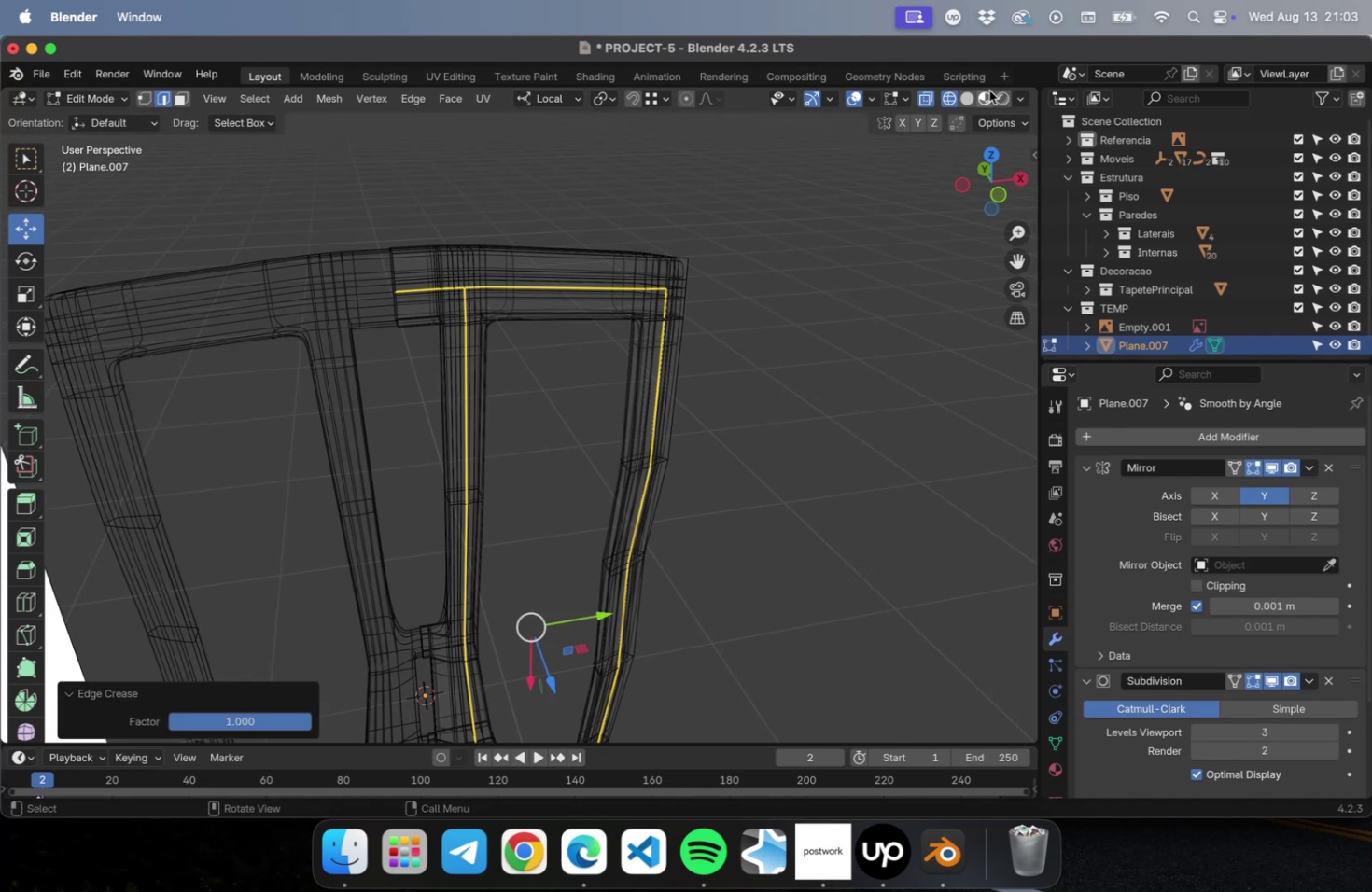 
key(Tab)
 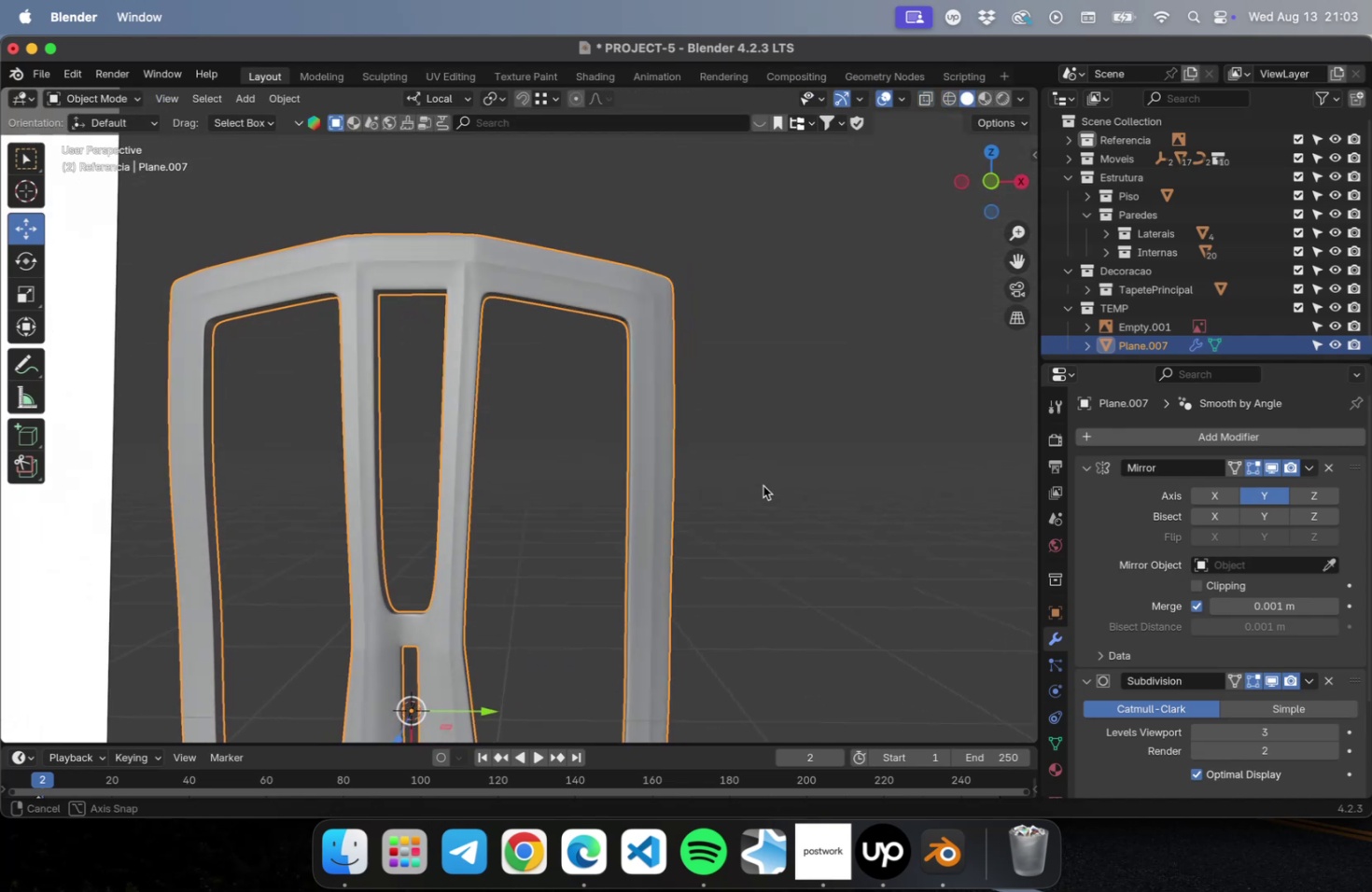 
key(Meta+S)
 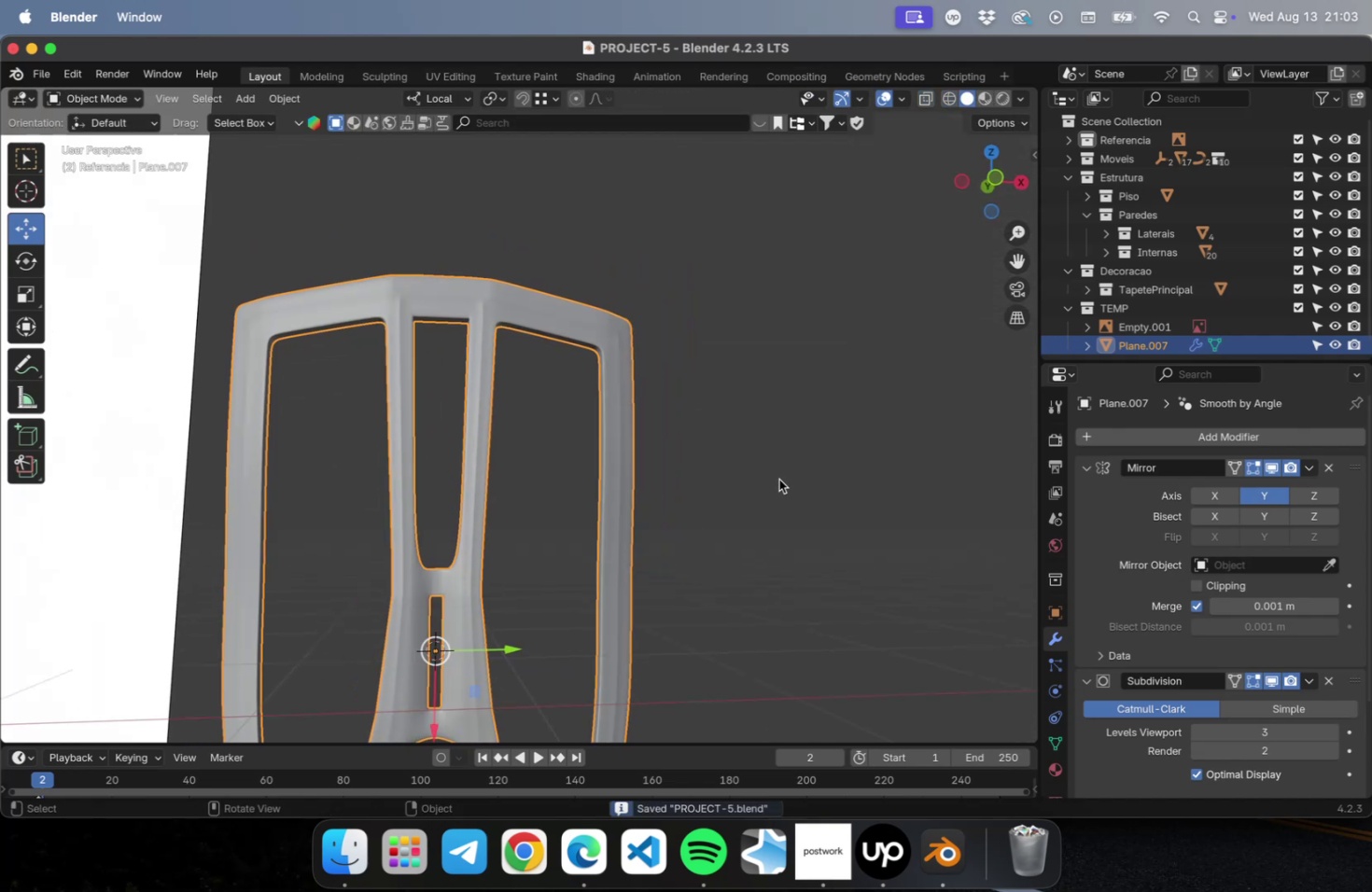 
scroll: coordinate [778, 479], scroll_direction: down, amount: 1.0
 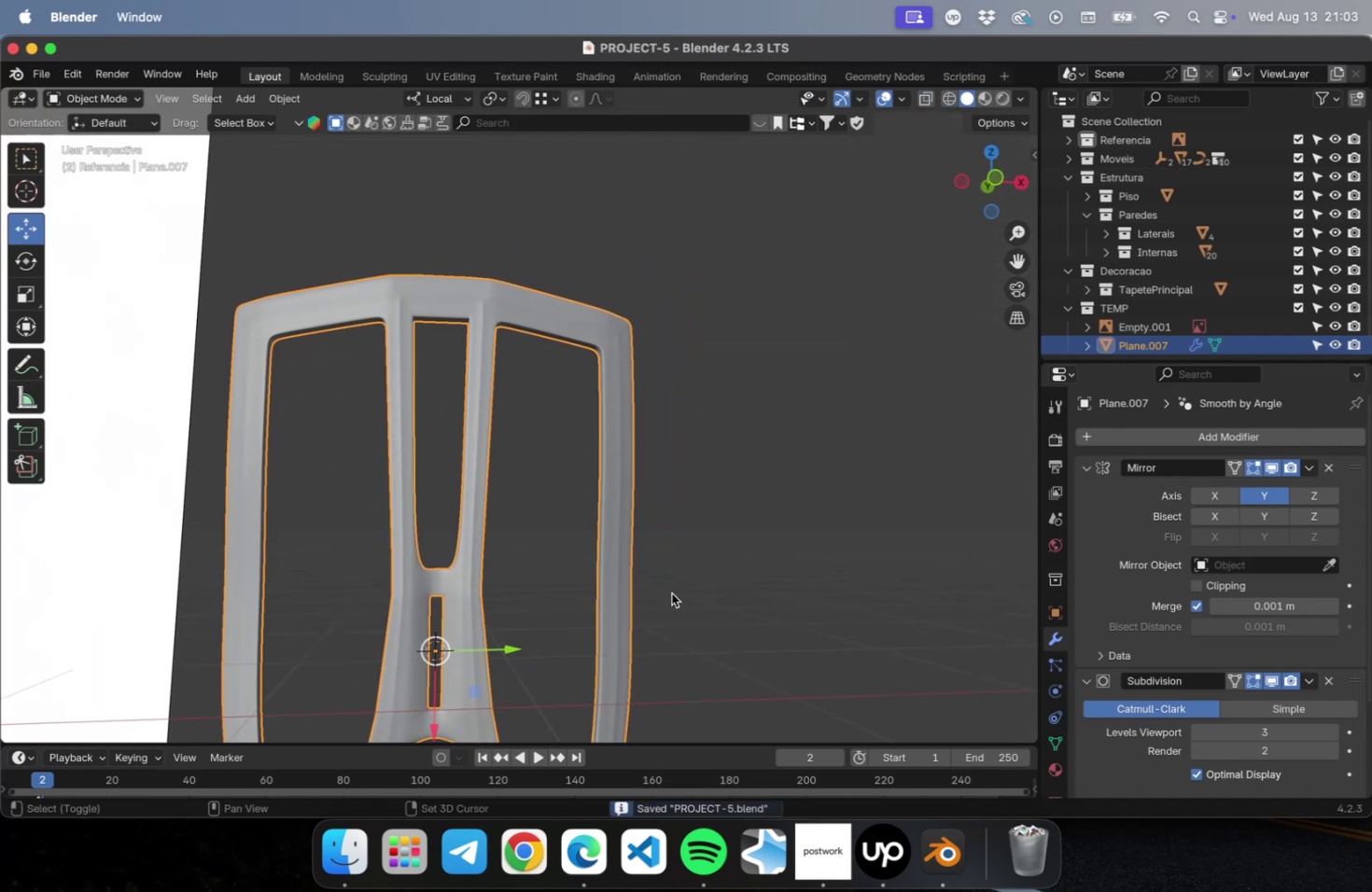 
hold_key(key=ShiftLeft, duration=0.7)
 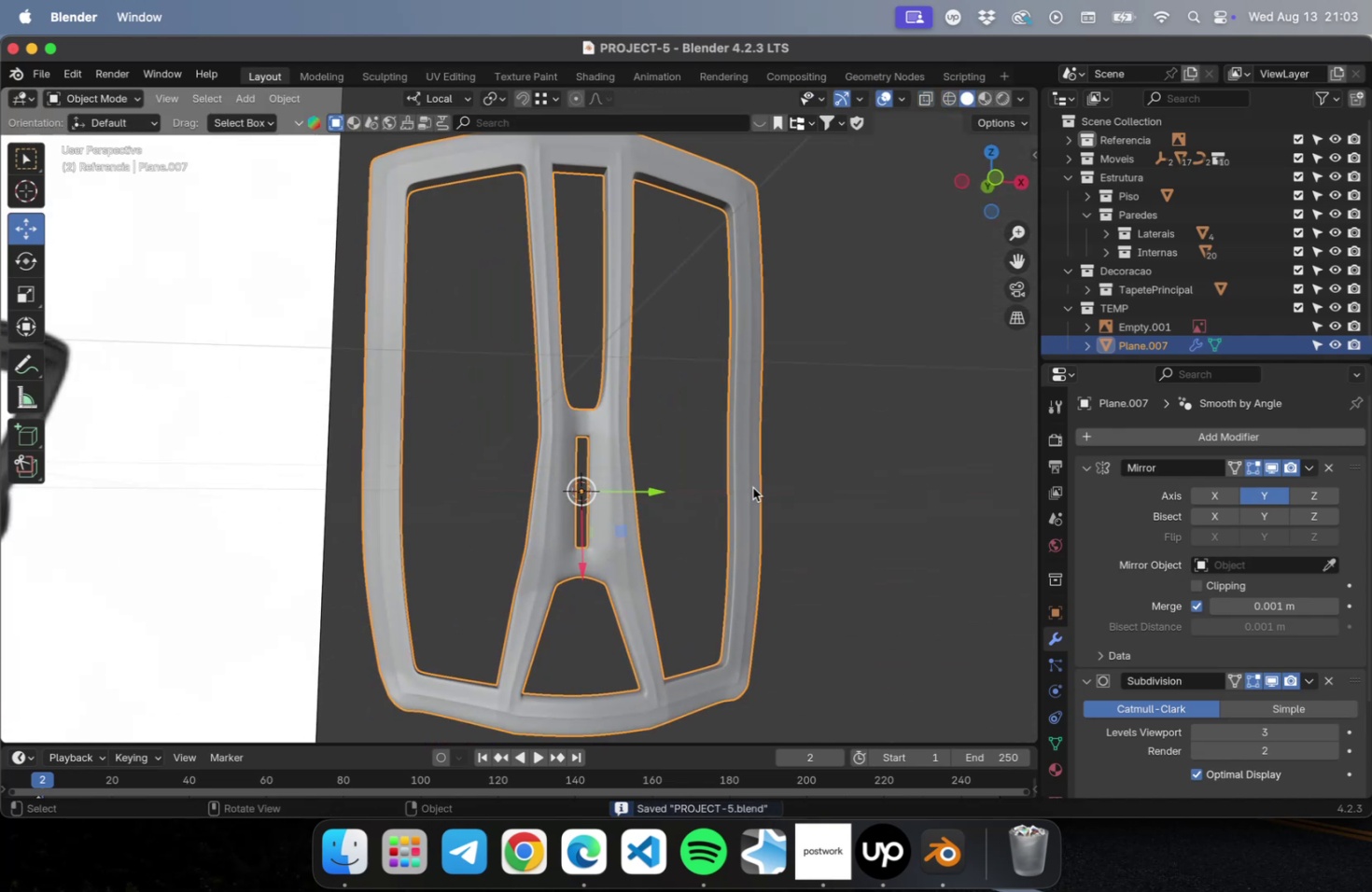 
scroll: coordinate [750, 489], scroll_direction: down, amount: 2.0
 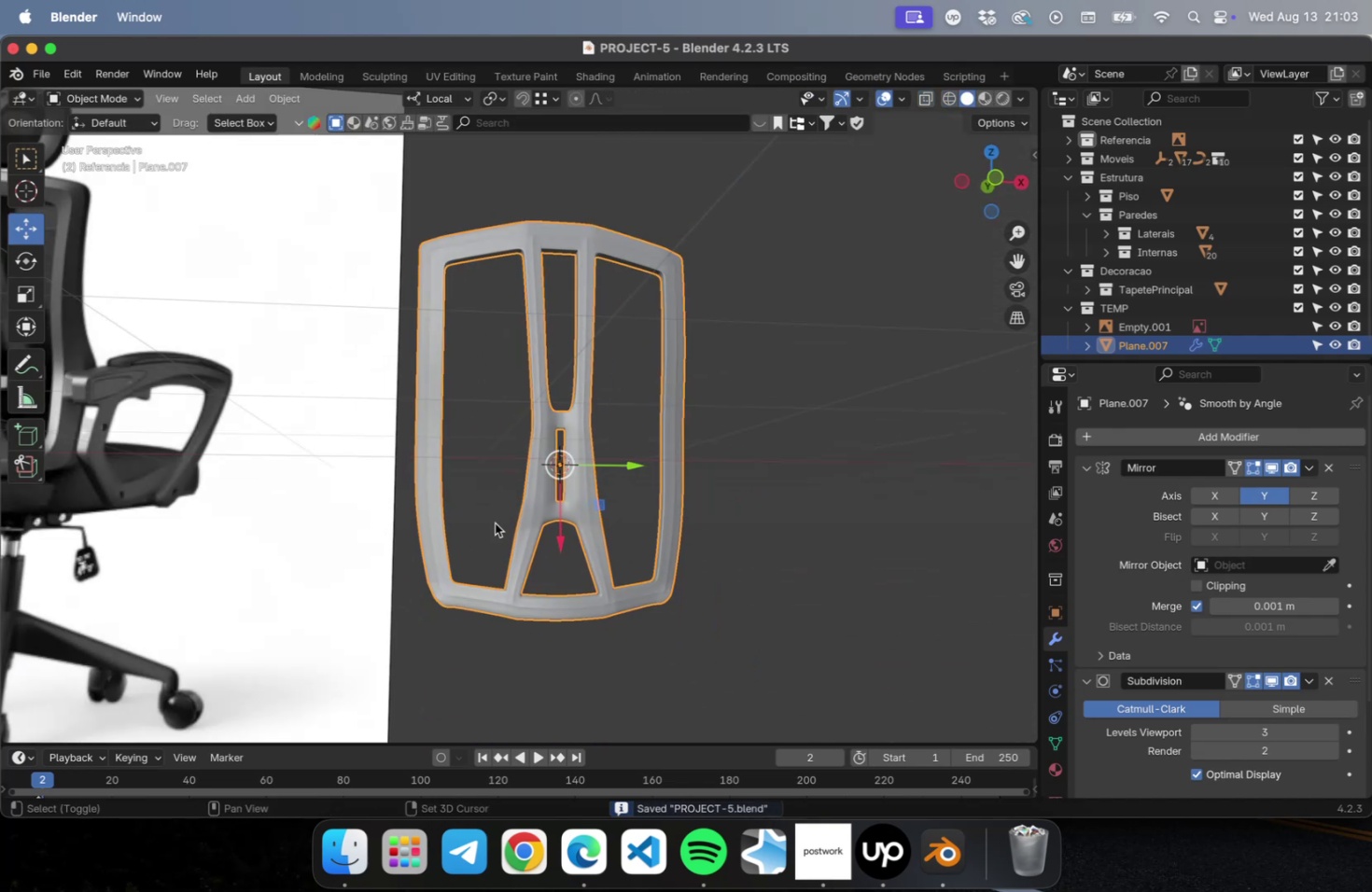 
hold_key(key=ShiftLeft, duration=0.64)
 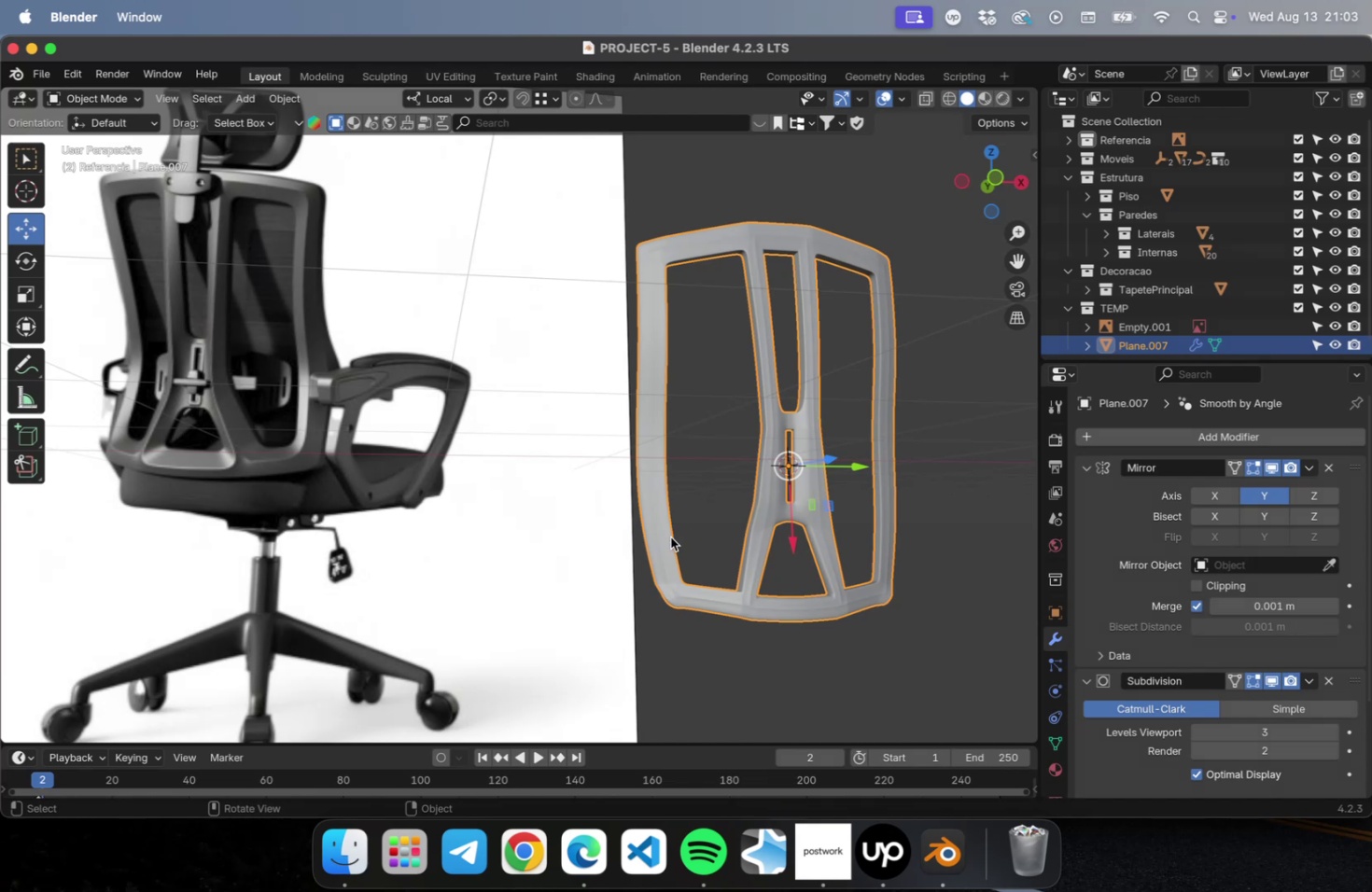 
wait(6.85)
 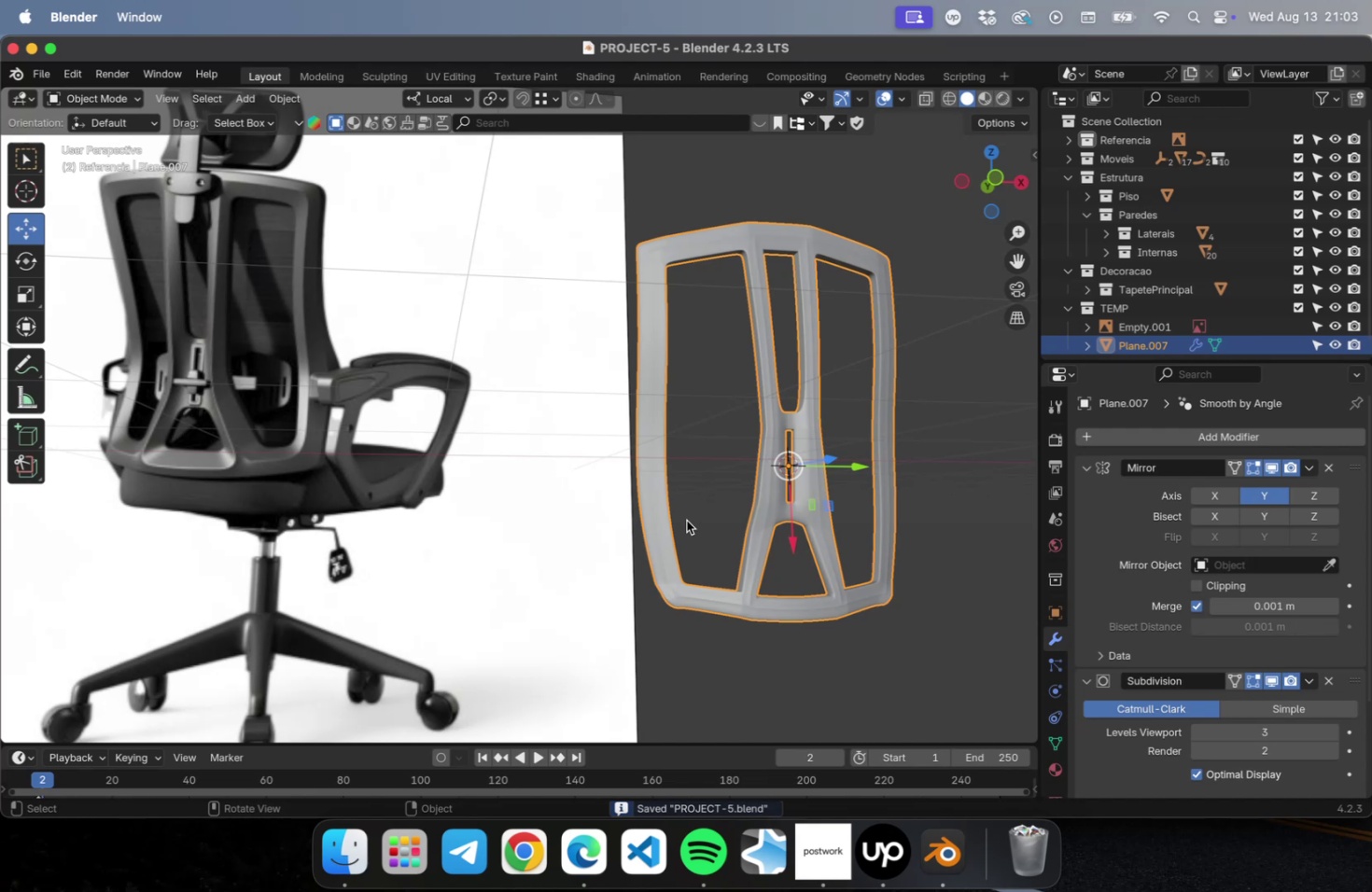 
left_click([759, 592])
 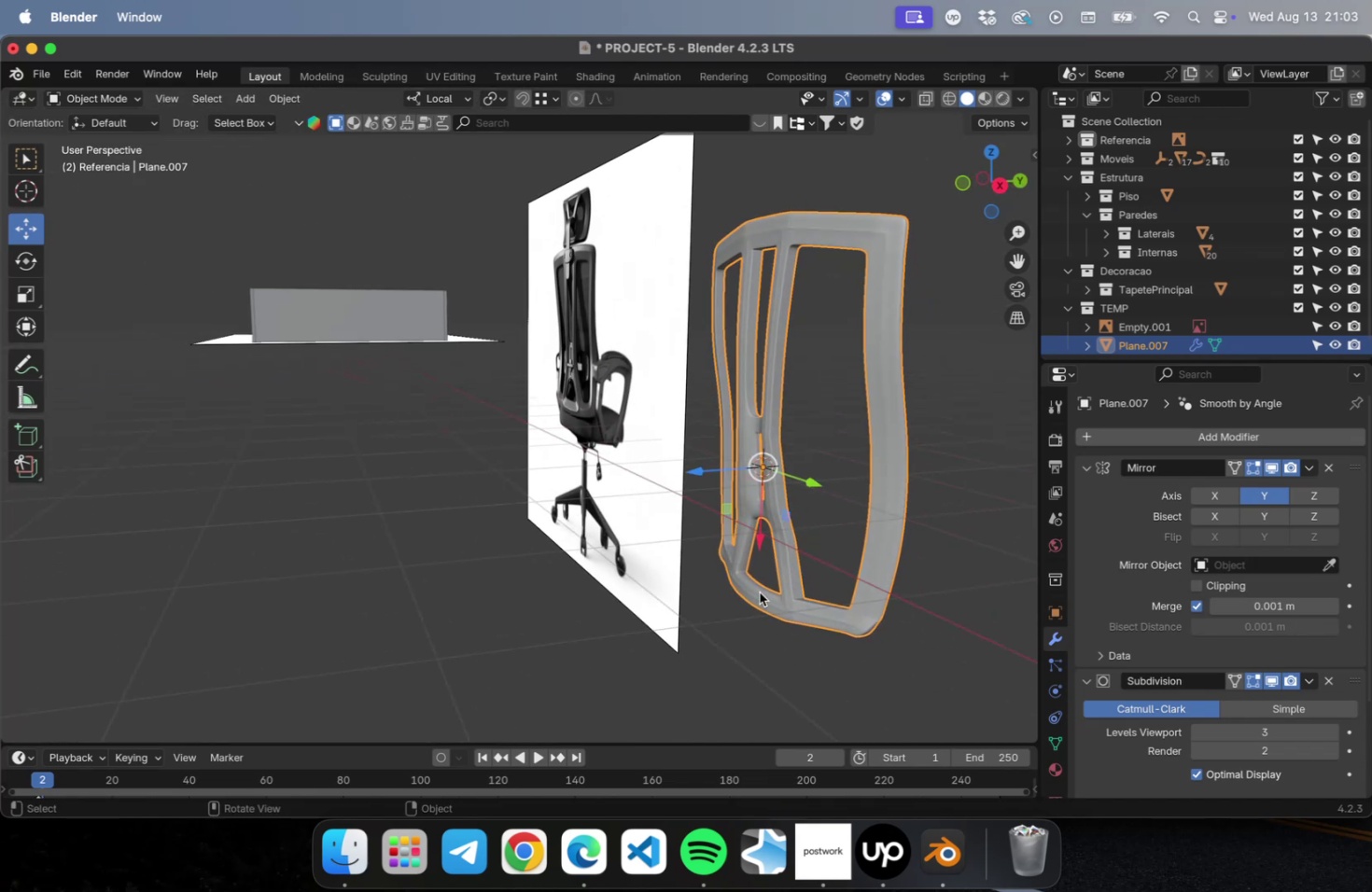 
key(Tab)
 